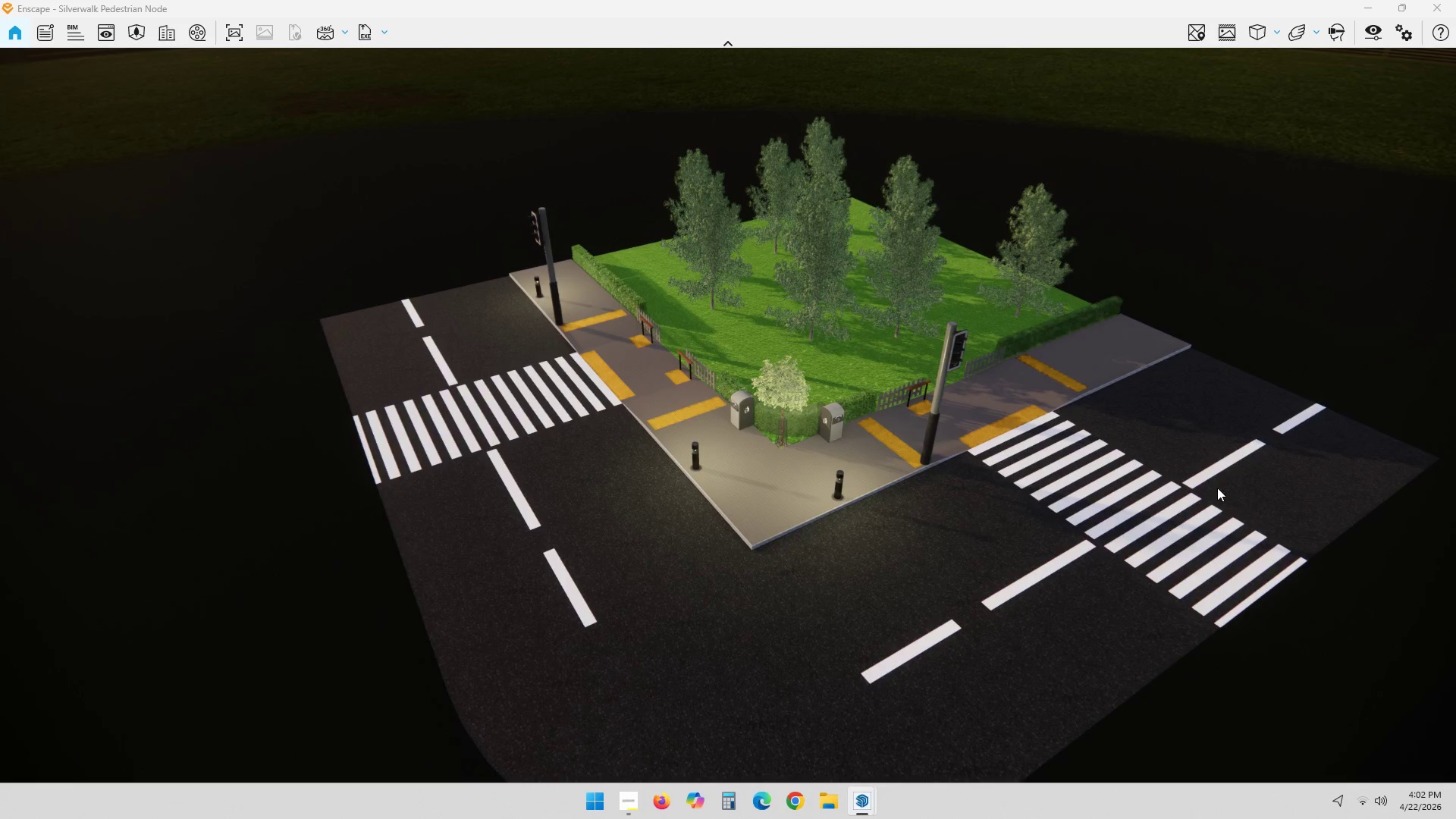 
key(Control+ControlLeft)
 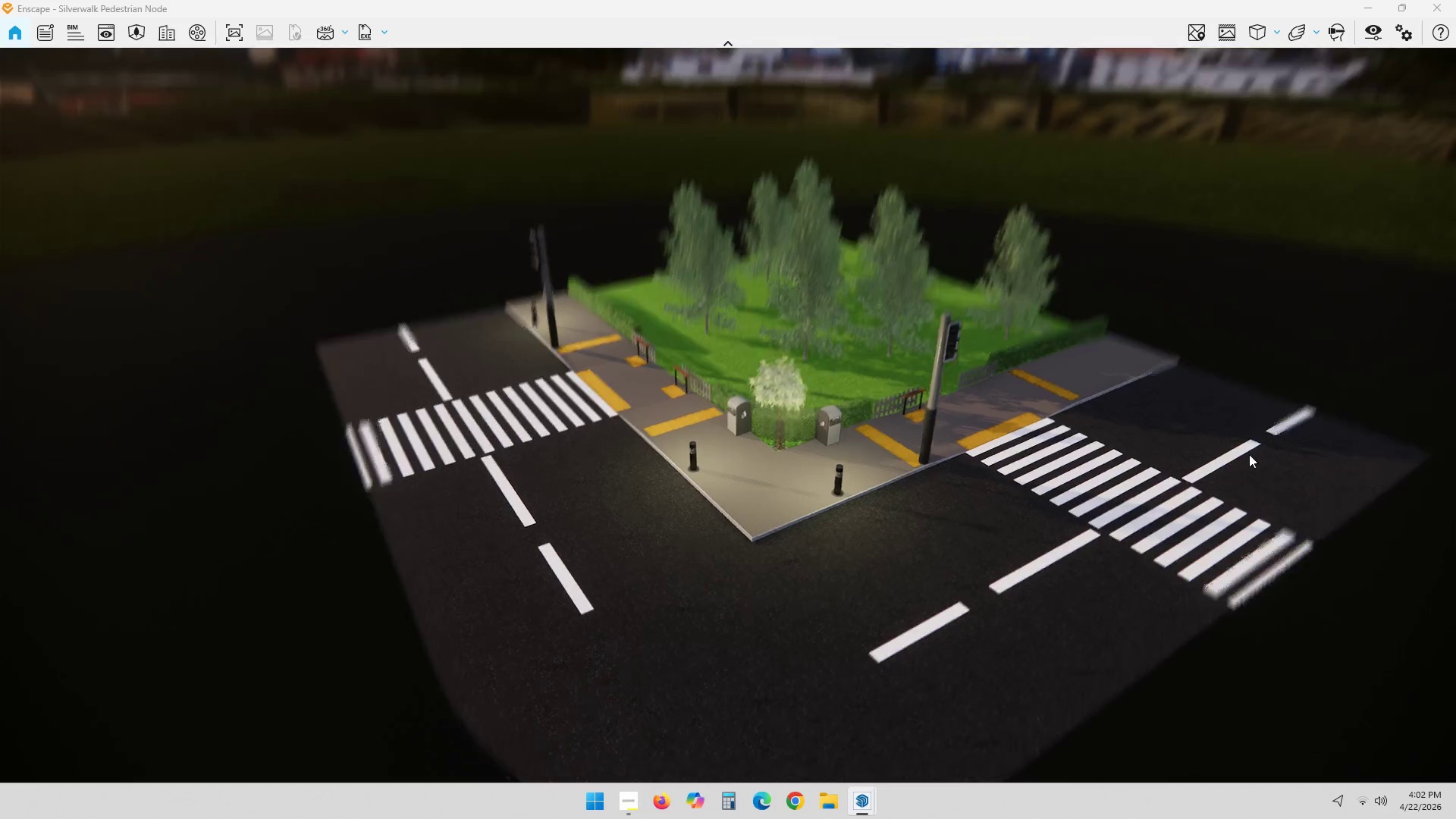 
key(Control+ControlLeft)
 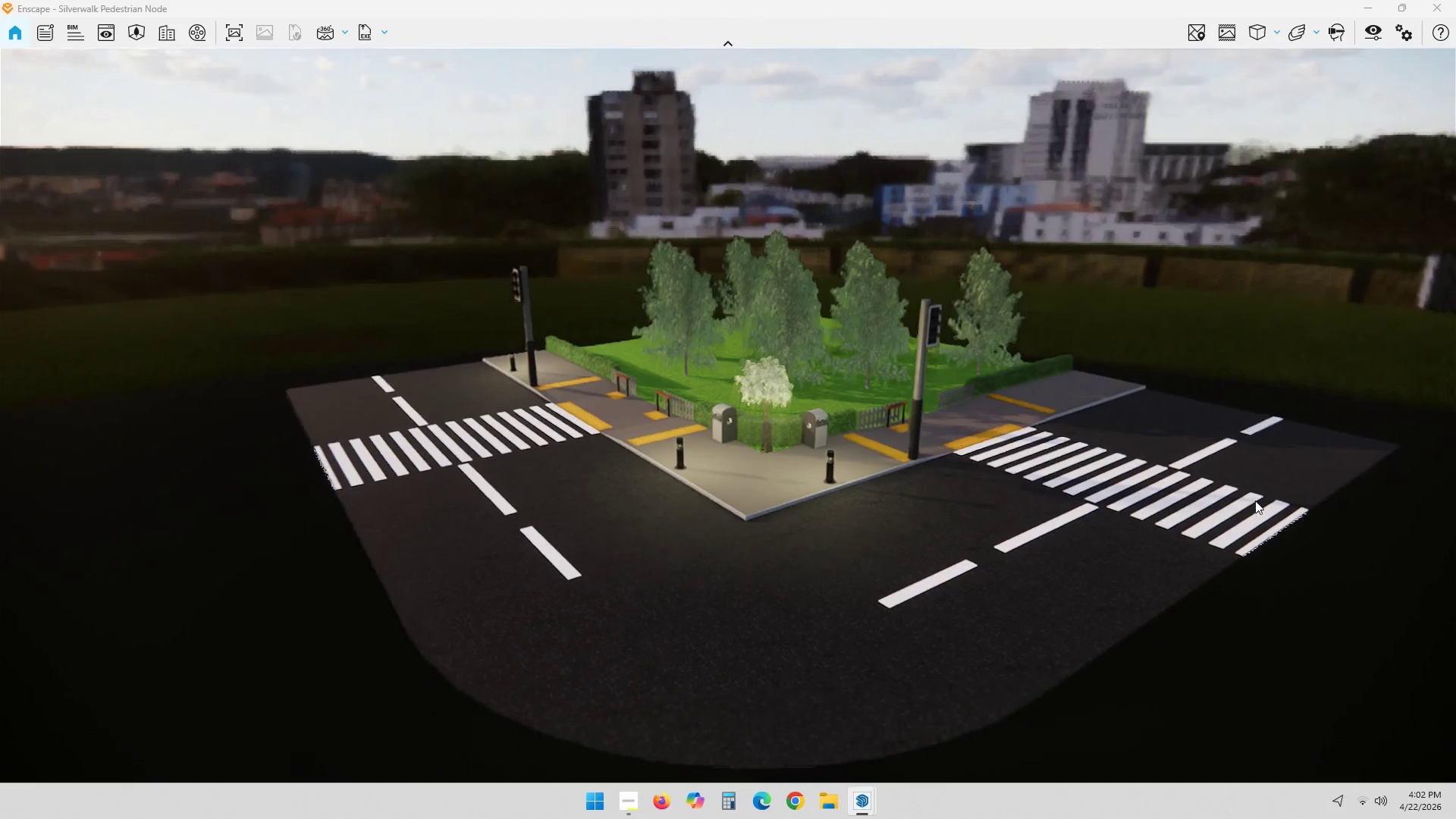 
hold_key(key=ControlLeft, duration=0.72)
 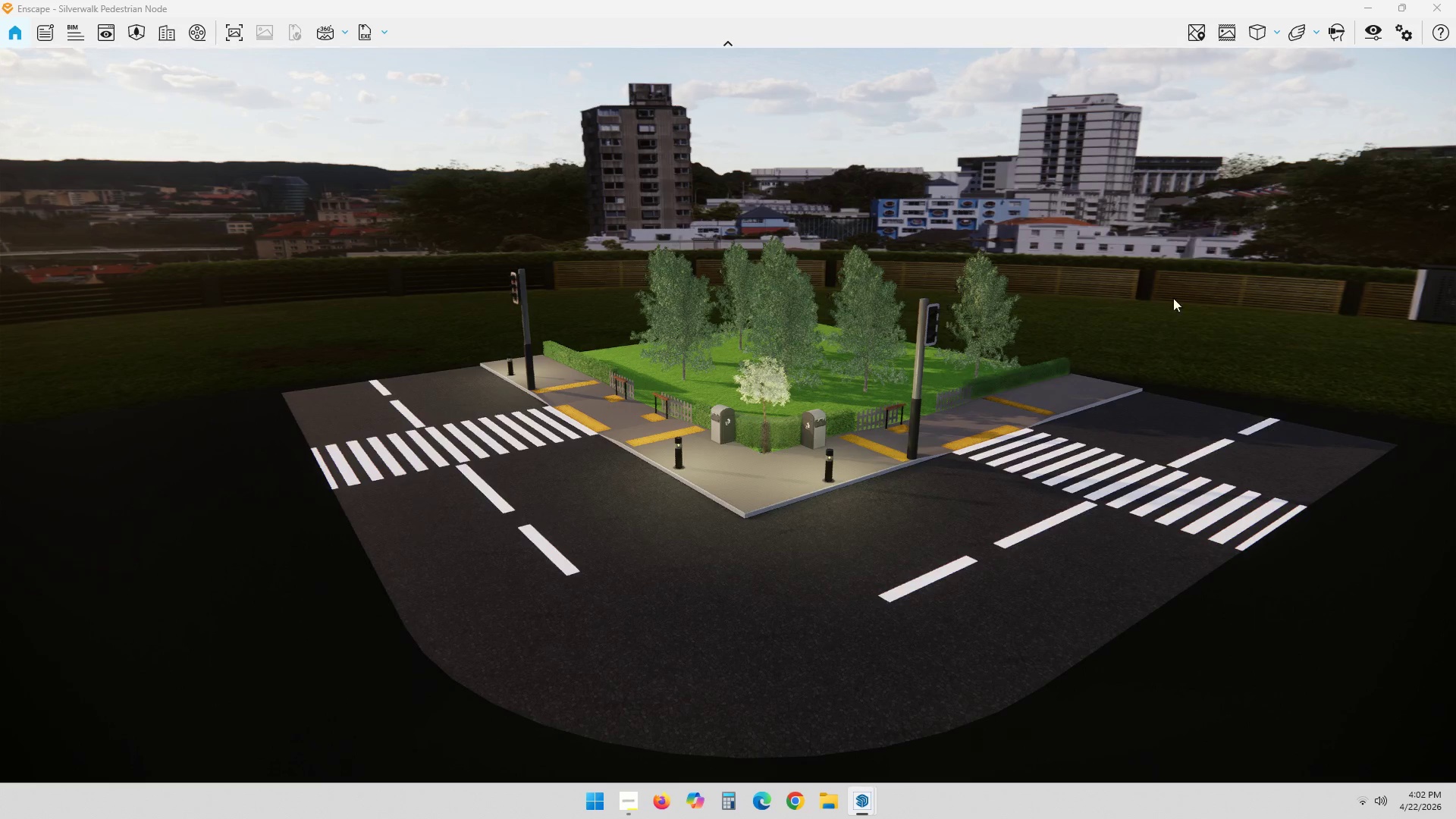 
hold_key(key=ShiftLeft, duration=0.47)
 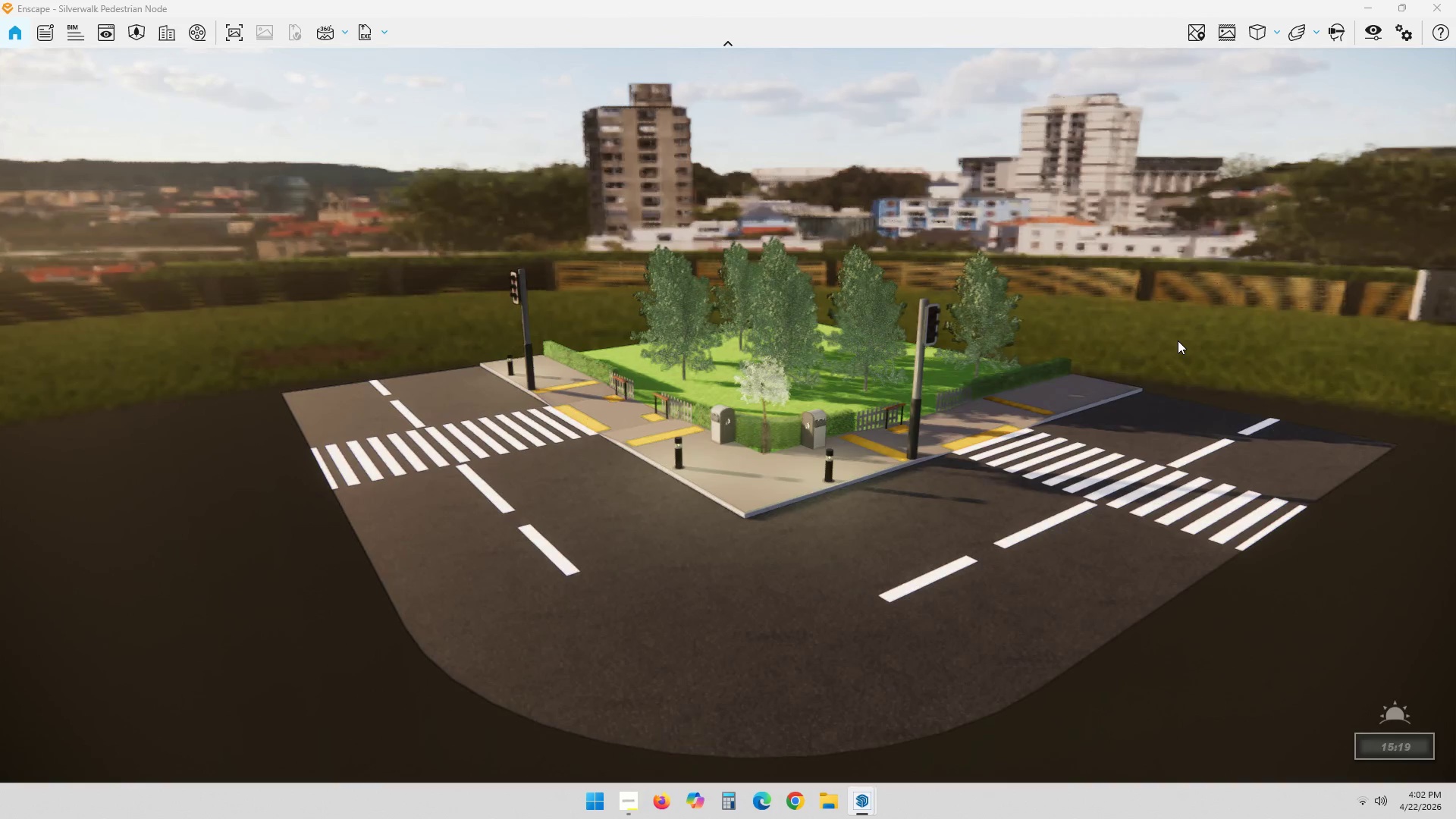 
hold_key(key=ShiftLeft, duration=4.31)
 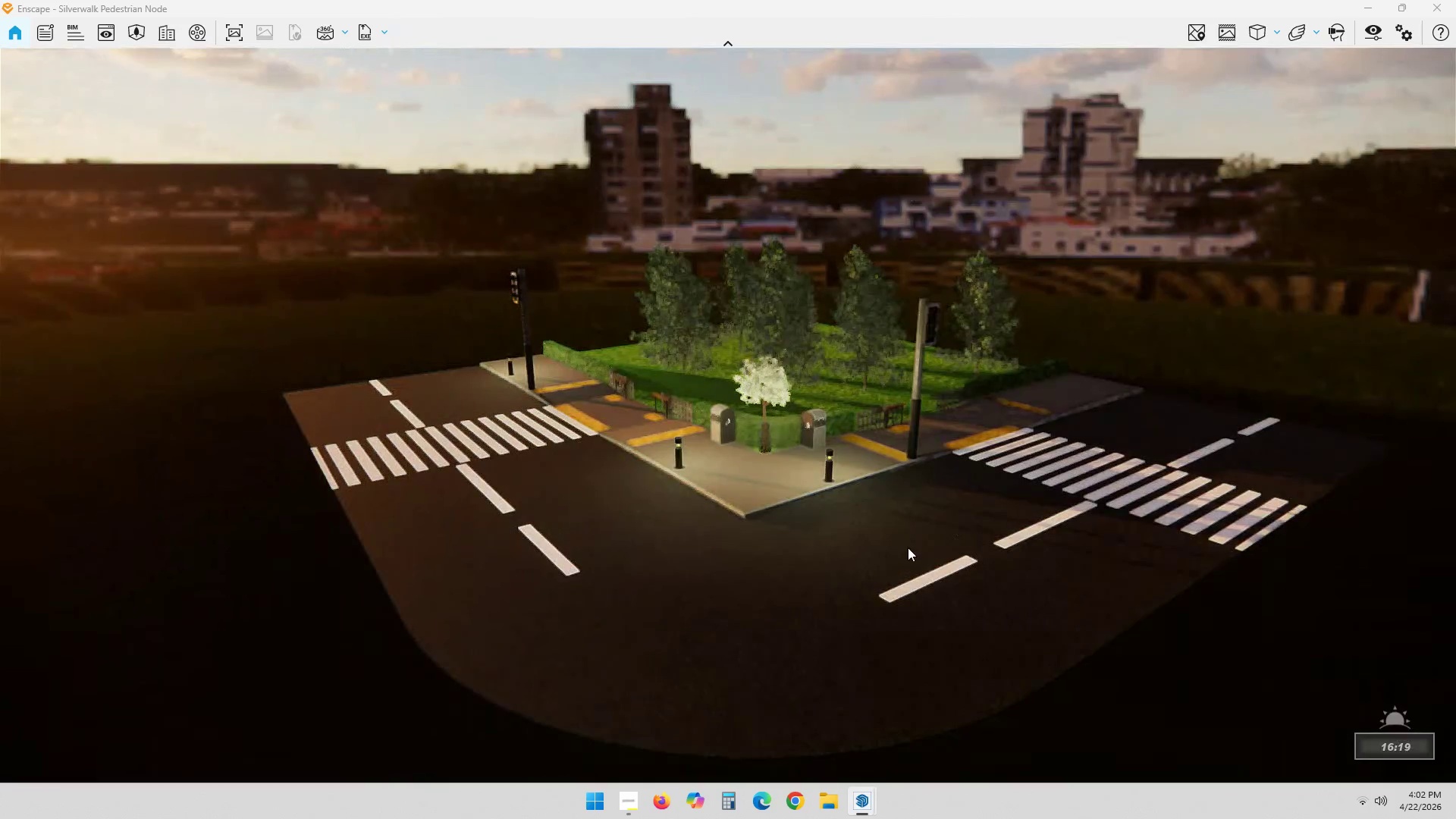 
hold_key(key=ShiftLeft, duration=0.66)
 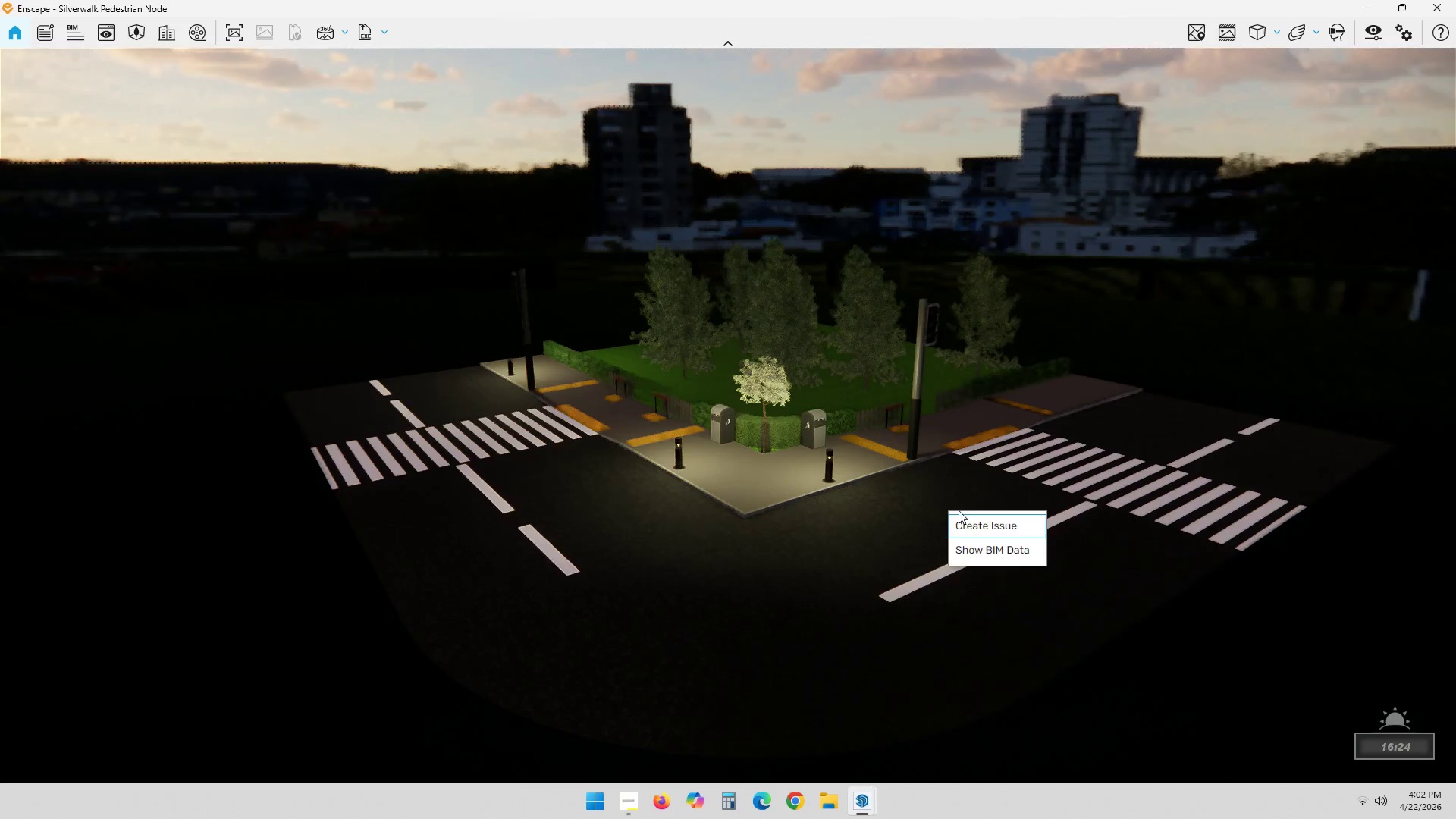 
hold_key(key=ShiftLeft, duration=0.31)
 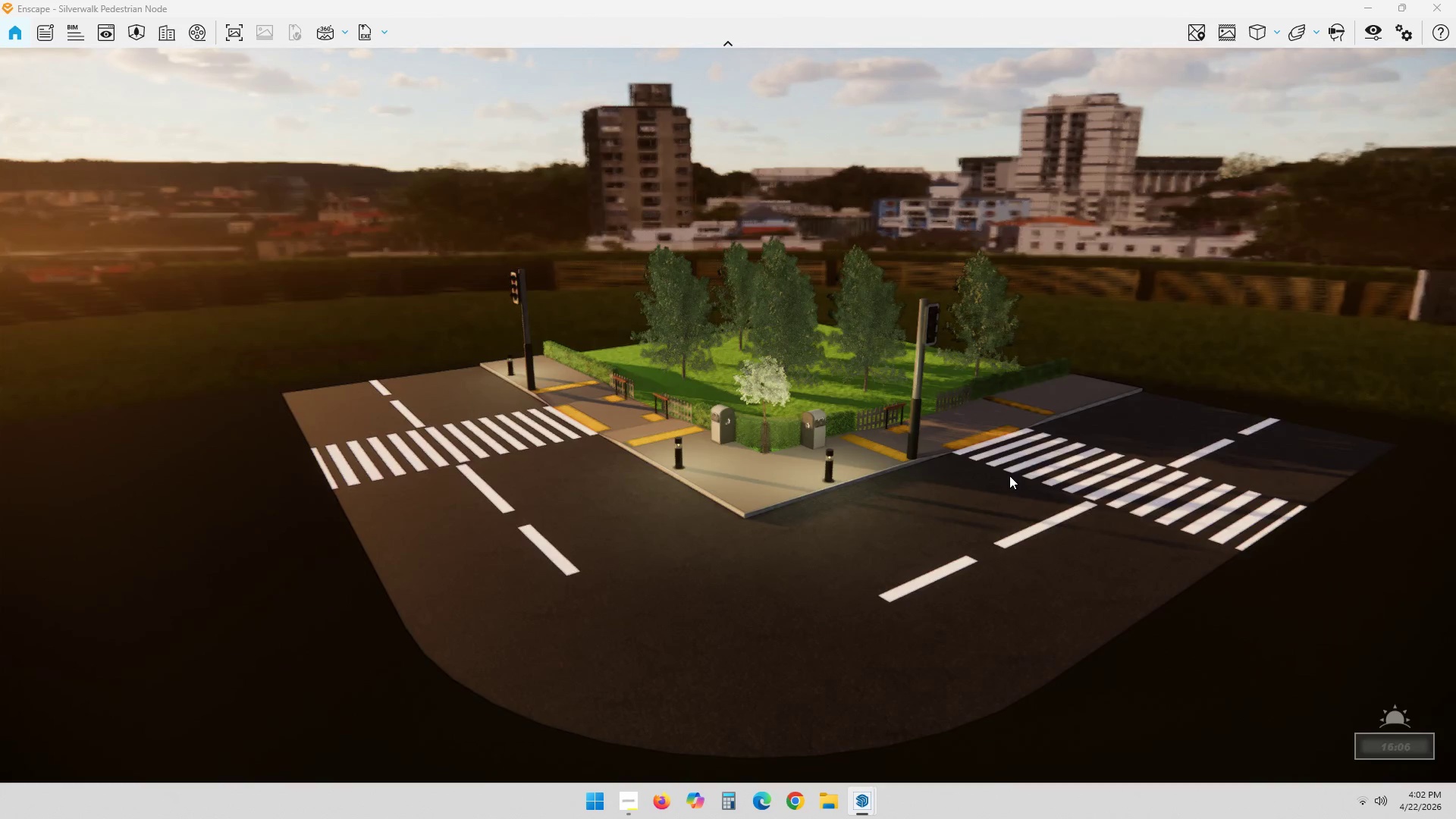 
hold_key(key=ControlLeft, duration=0.47)
left_click_drag(start_coordinate=[1145, 510], to_coordinate=[1191, 463])
 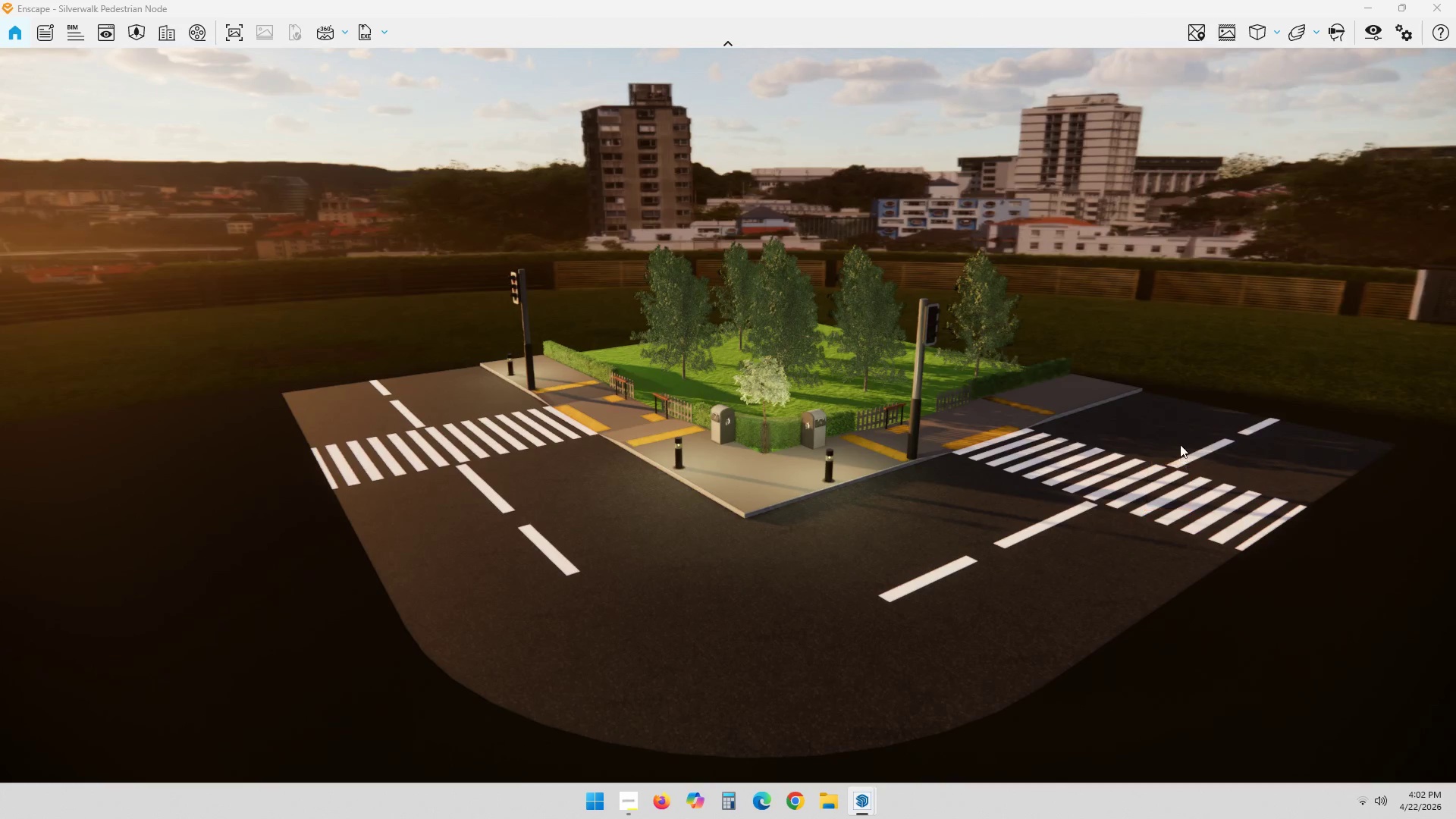 
hold_key(key=ControlLeft, duration=0.5)
 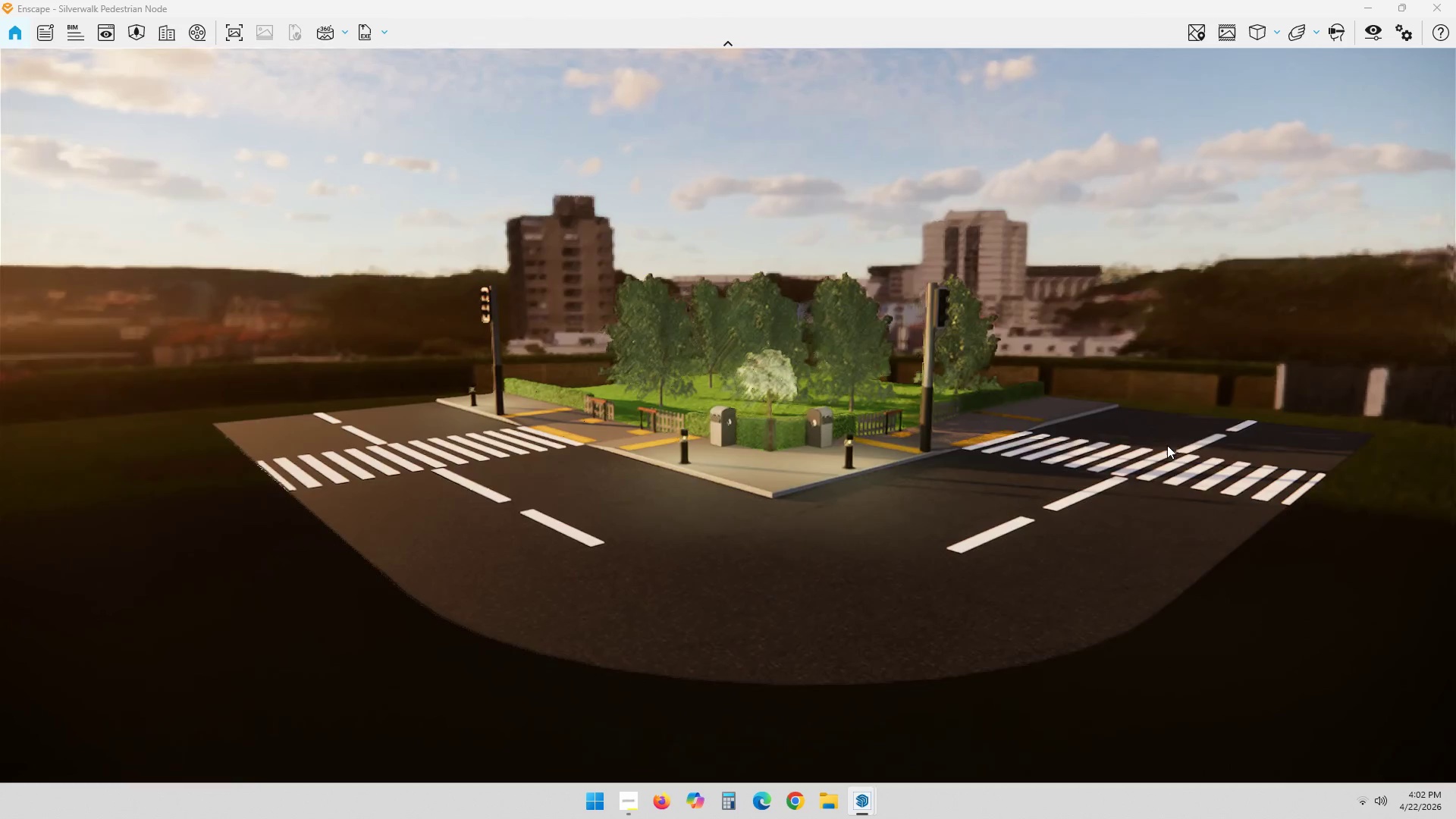 
hold_key(key=ControlLeft, duration=1.11)
 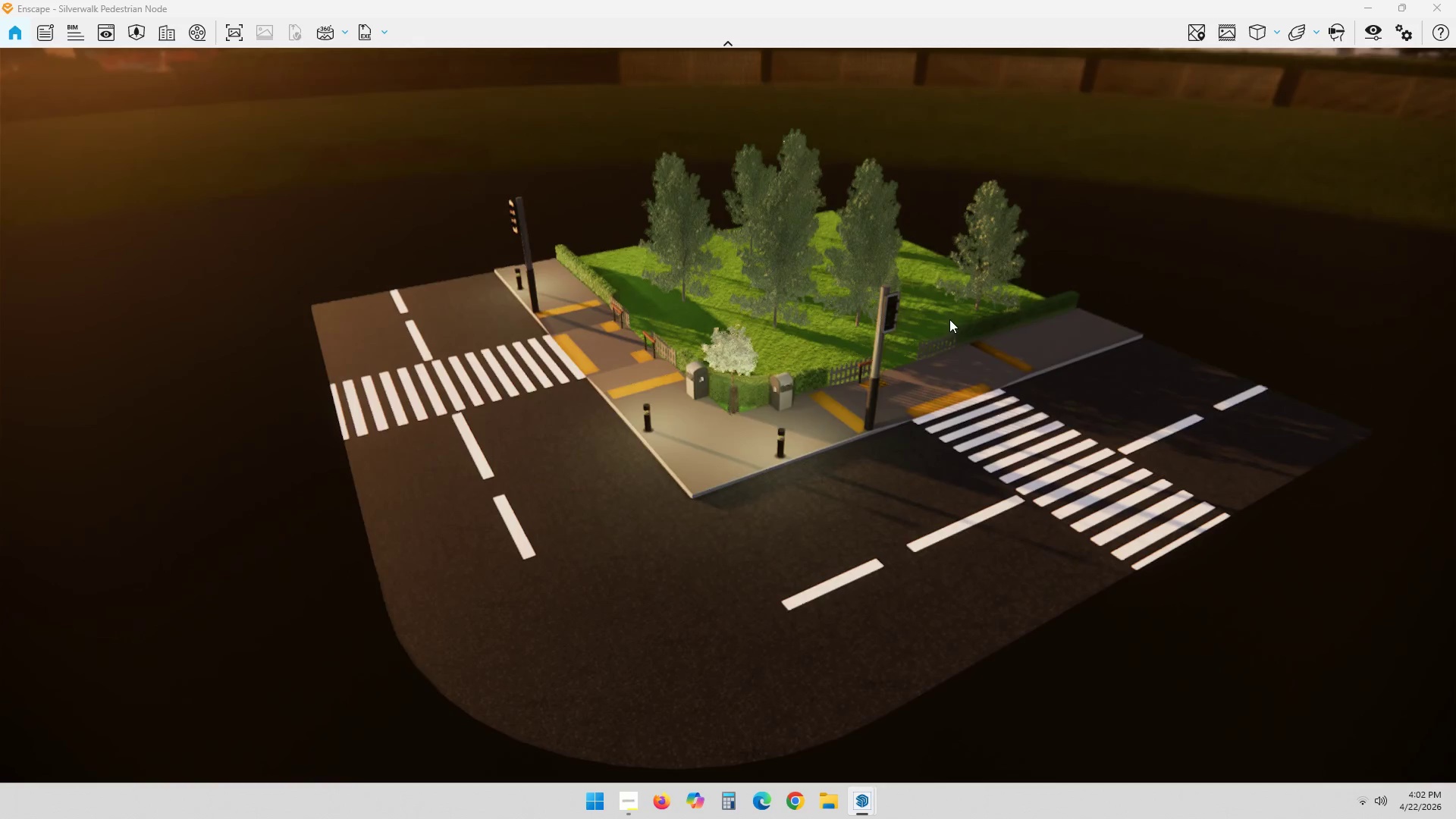 
hold_key(key=ShiftLeft, duration=0.83)
 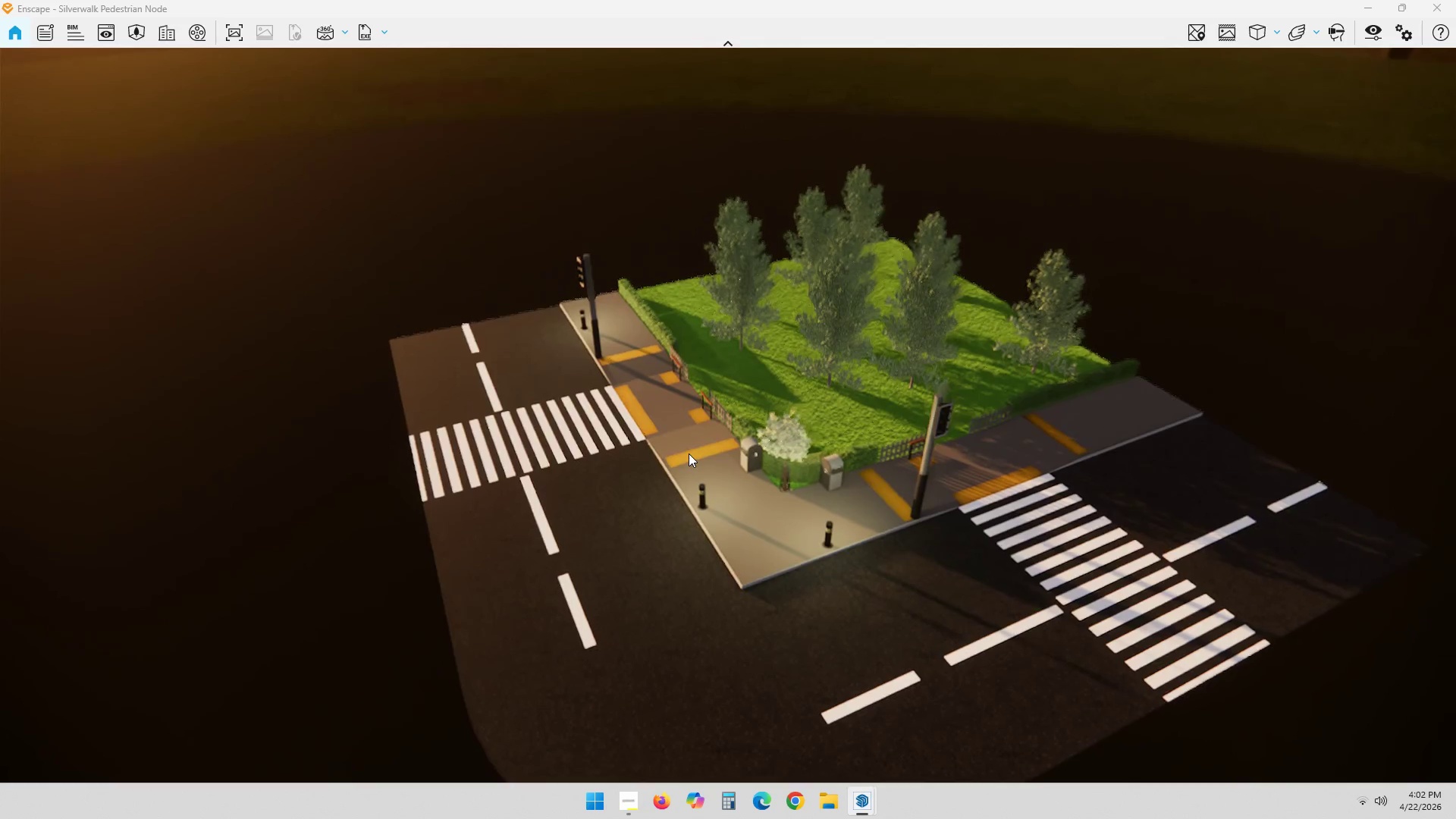 
scroll: coordinate [1218, 497], scroll_direction: up, amount: 2.0
 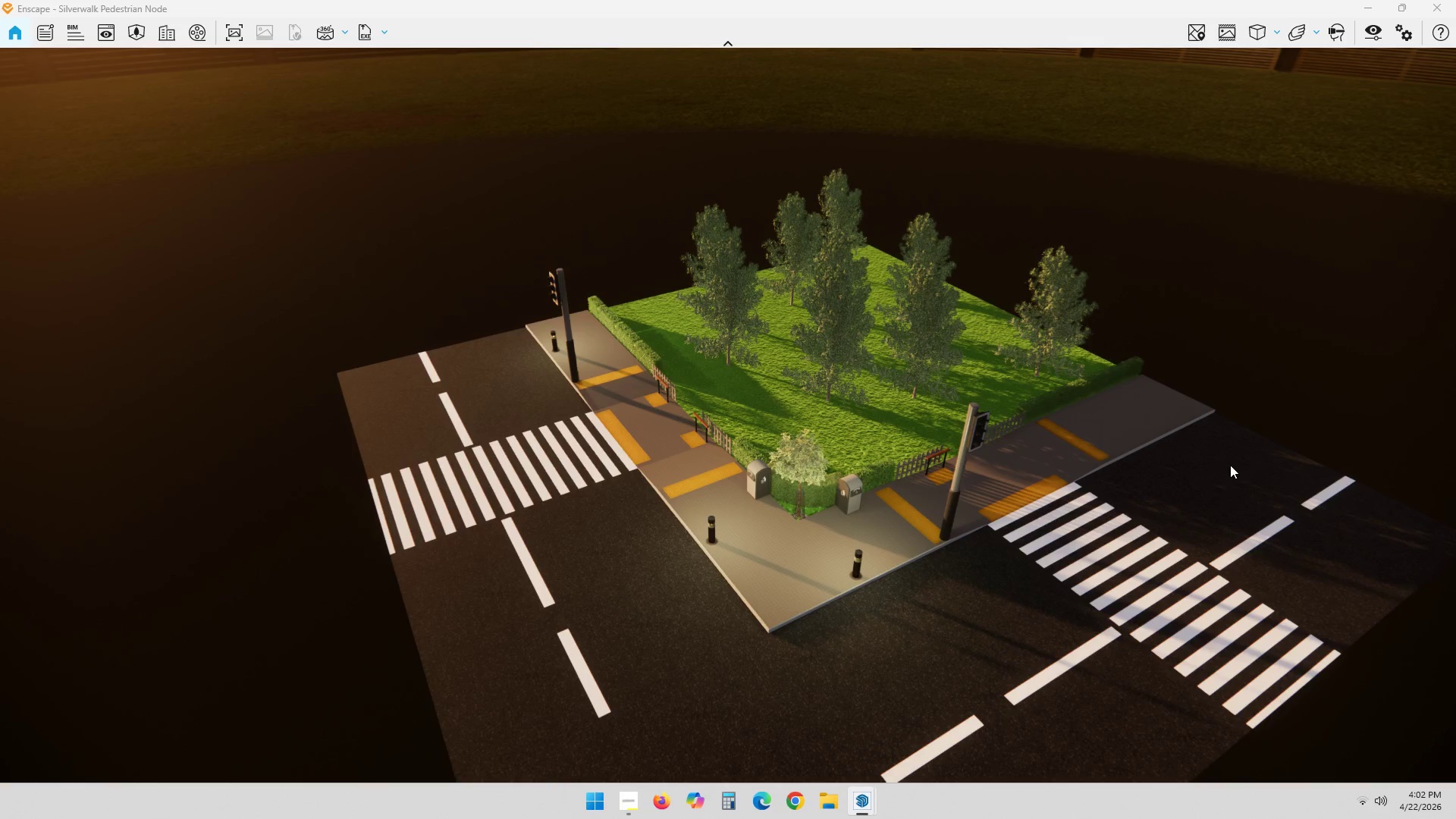 
hold_key(key=ShiftLeft, duration=5.09)
 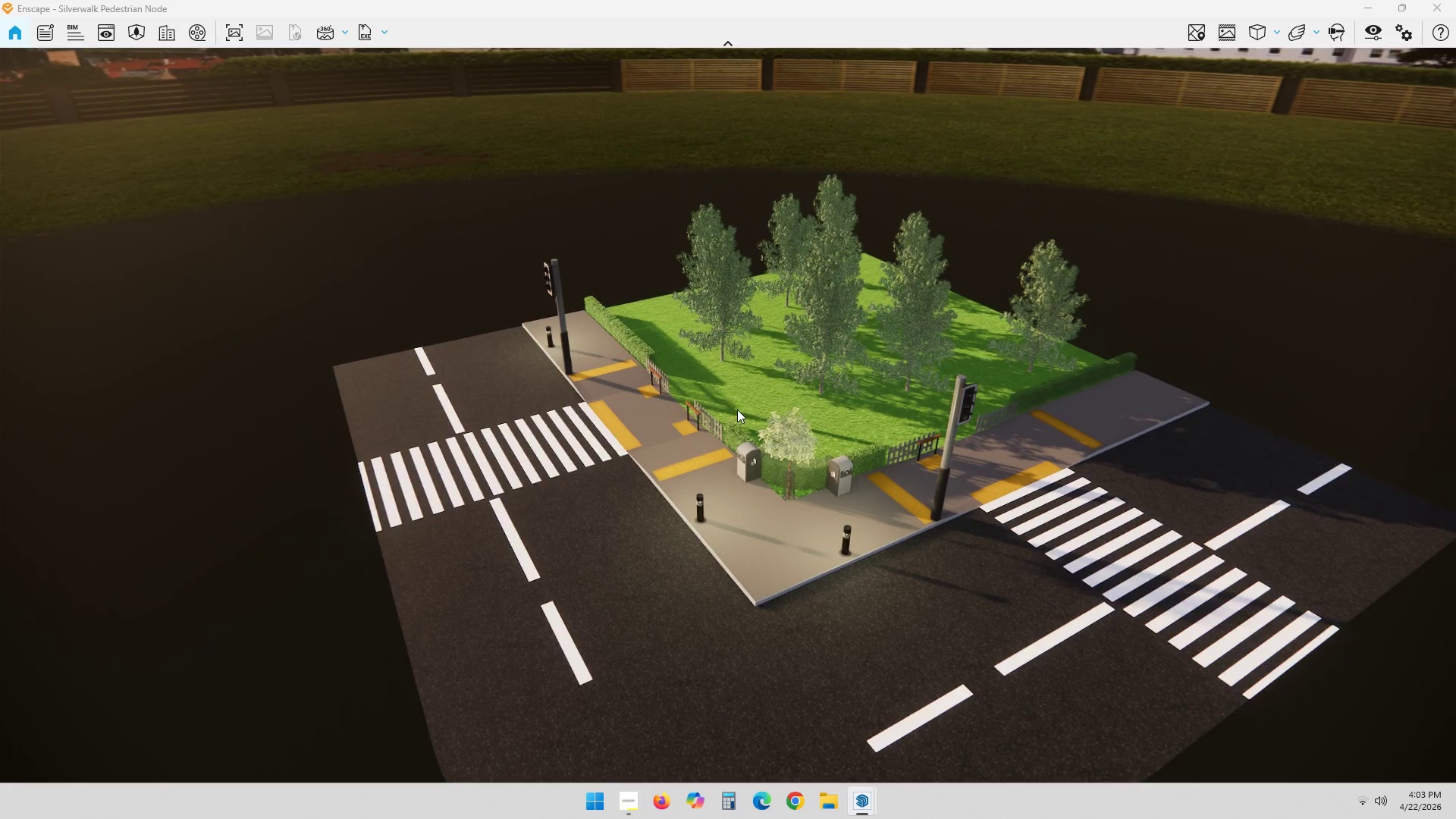 
wait(12.59)
 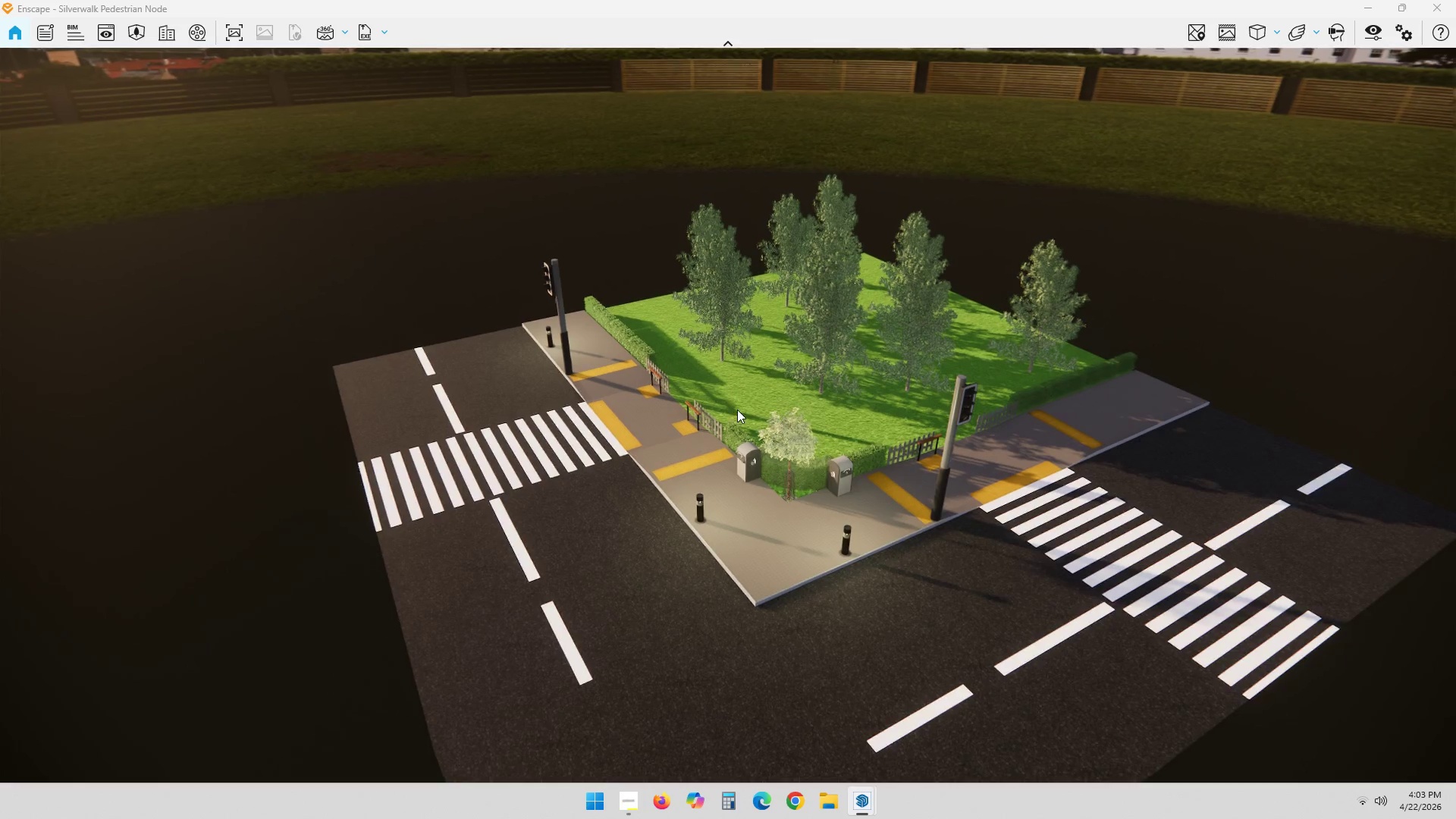 
scroll: coordinate [1287, 587], scroll_direction: up, amount: 2.0
 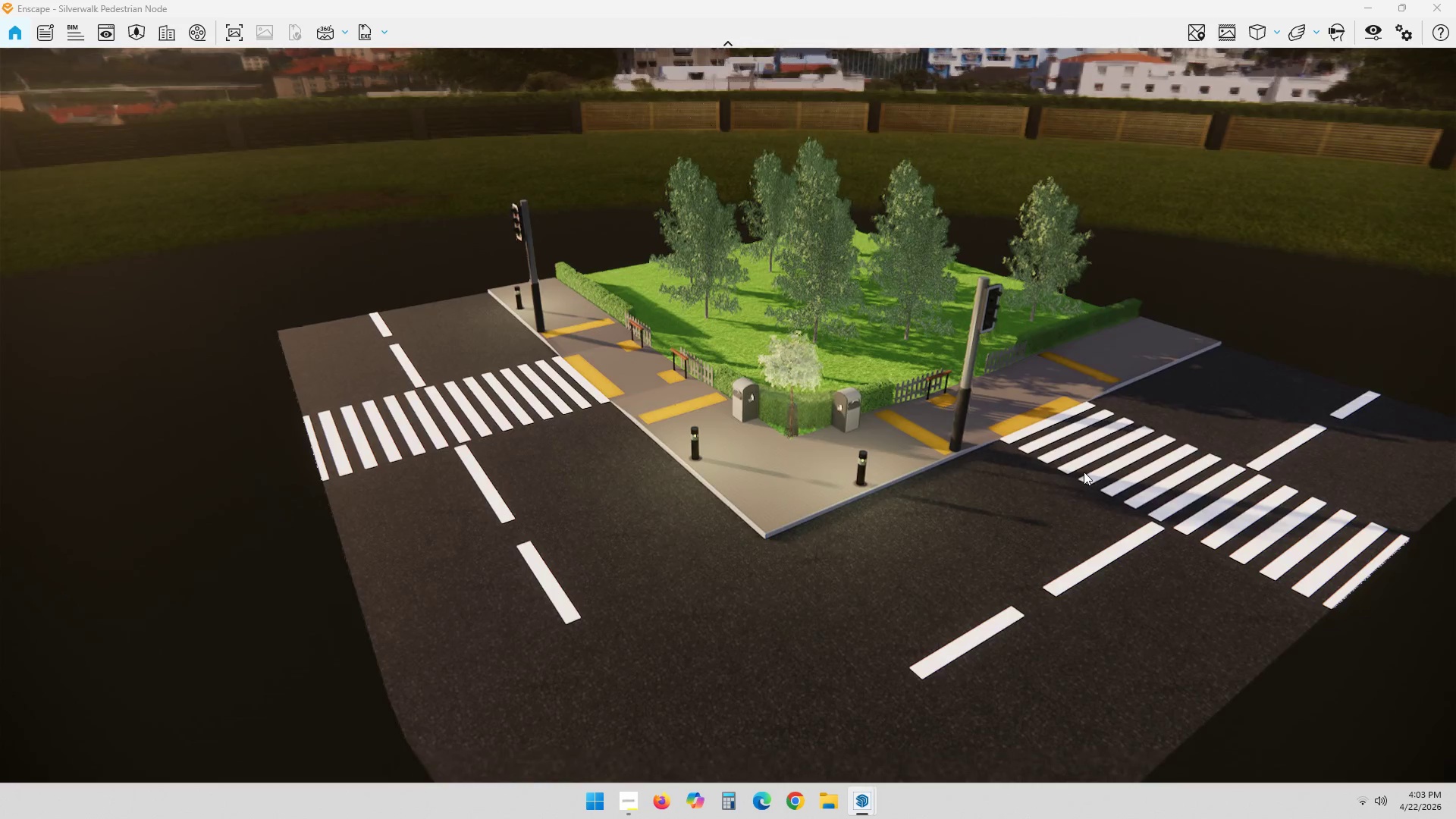 
wait(5.8)
 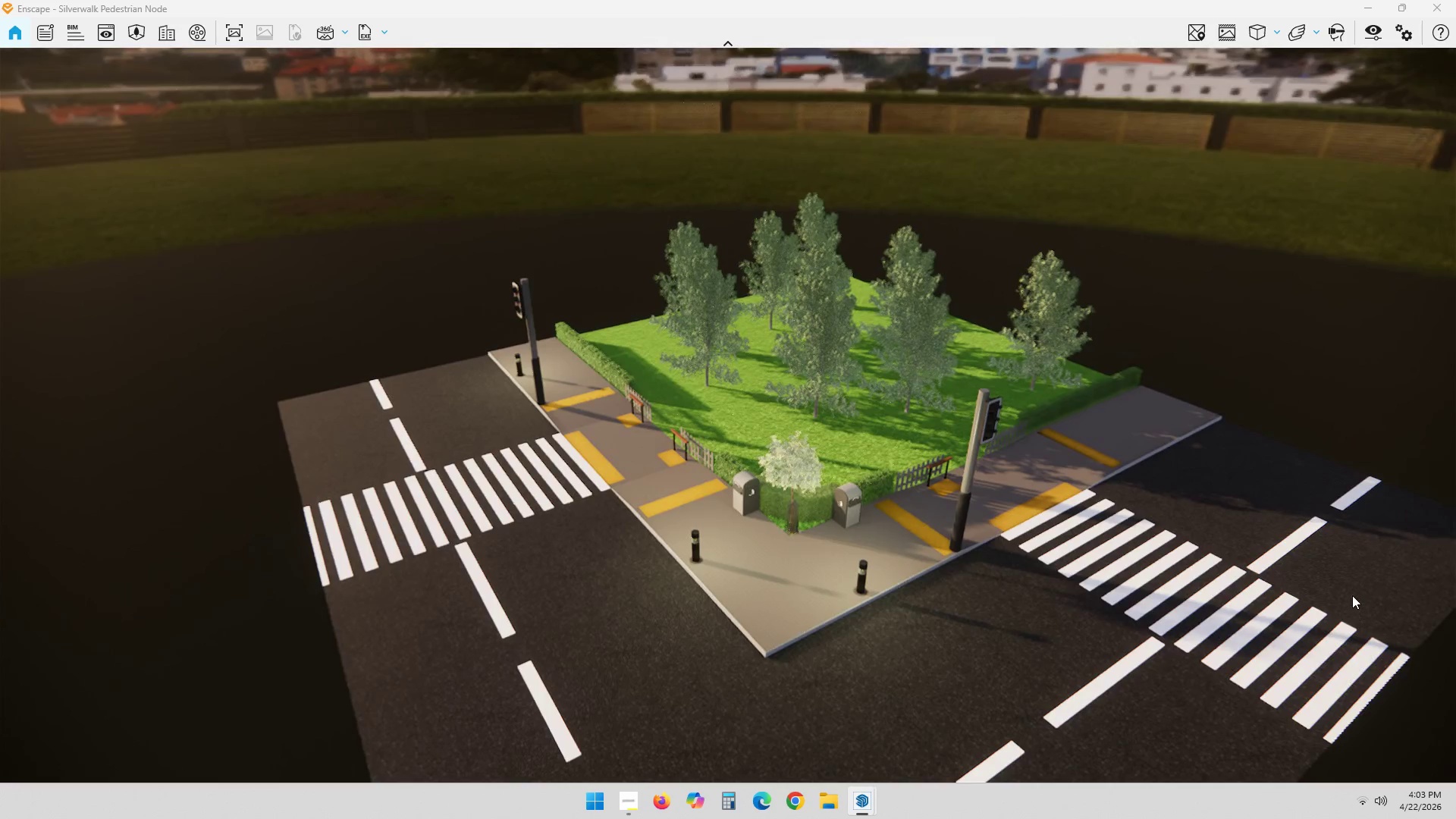 
scroll: coordinate [1085, 526], scroll_direction: up, amount: 1.0
 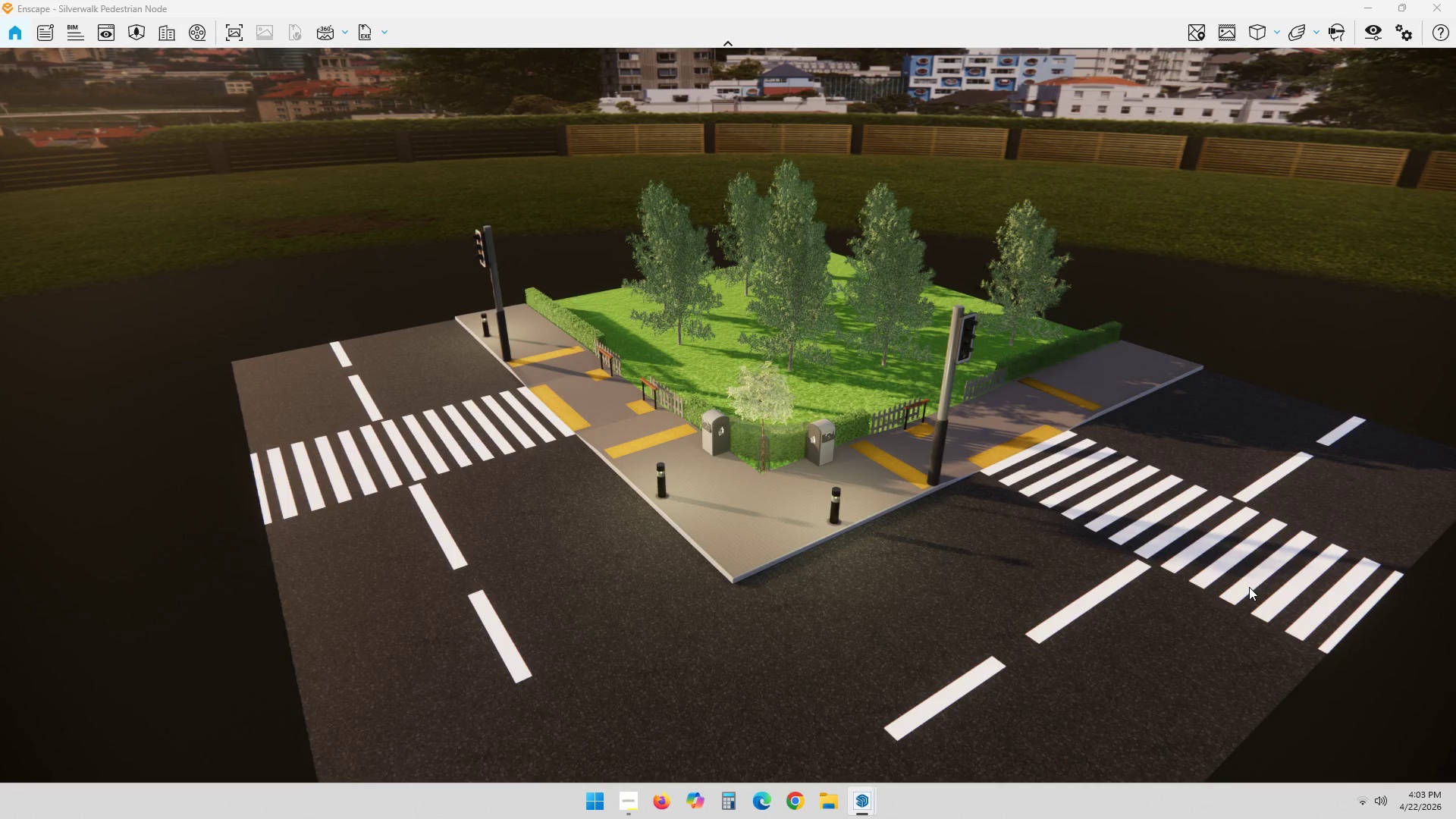 
wait(13.45)
 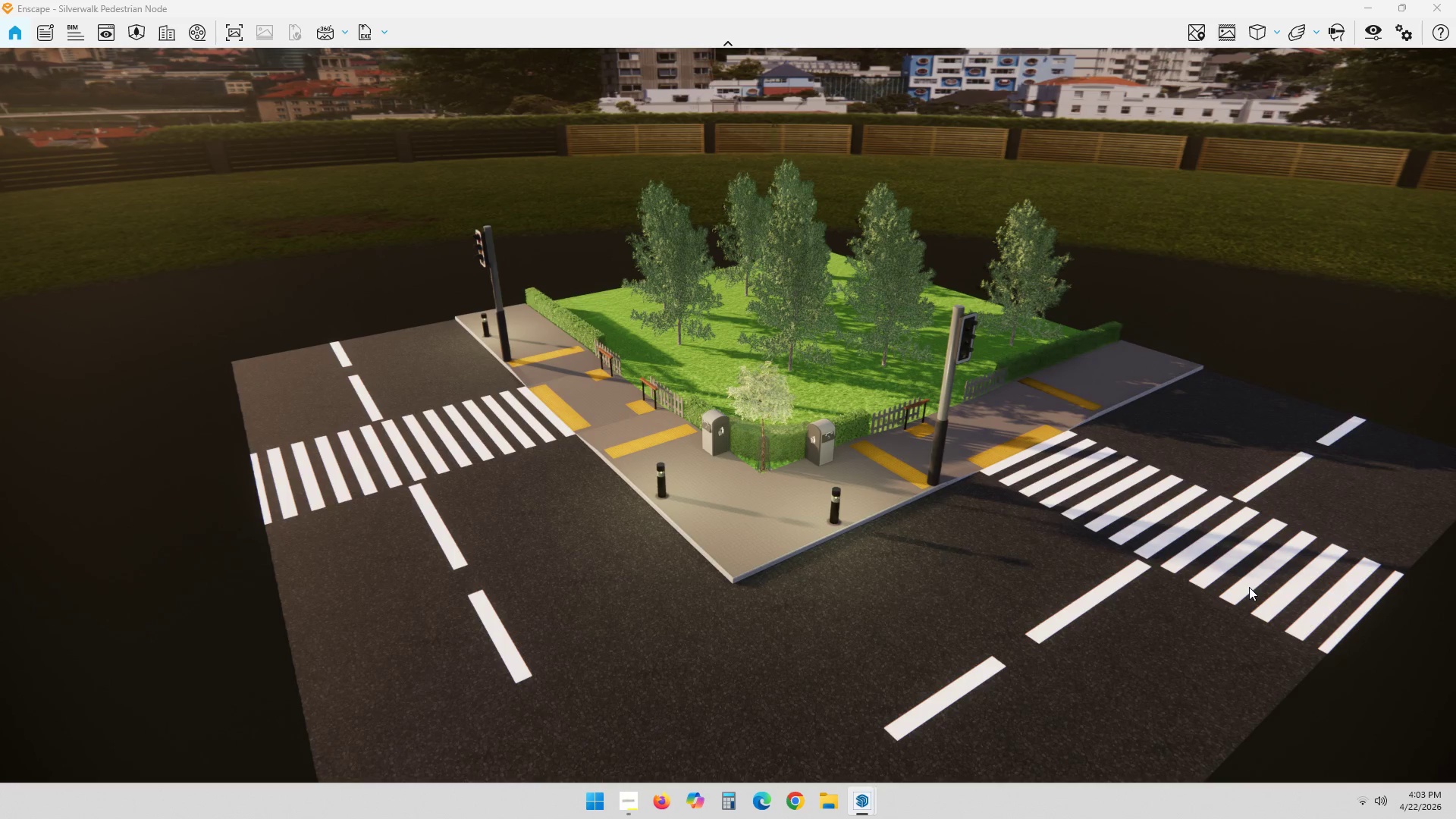 
left_click([1202, 37])
 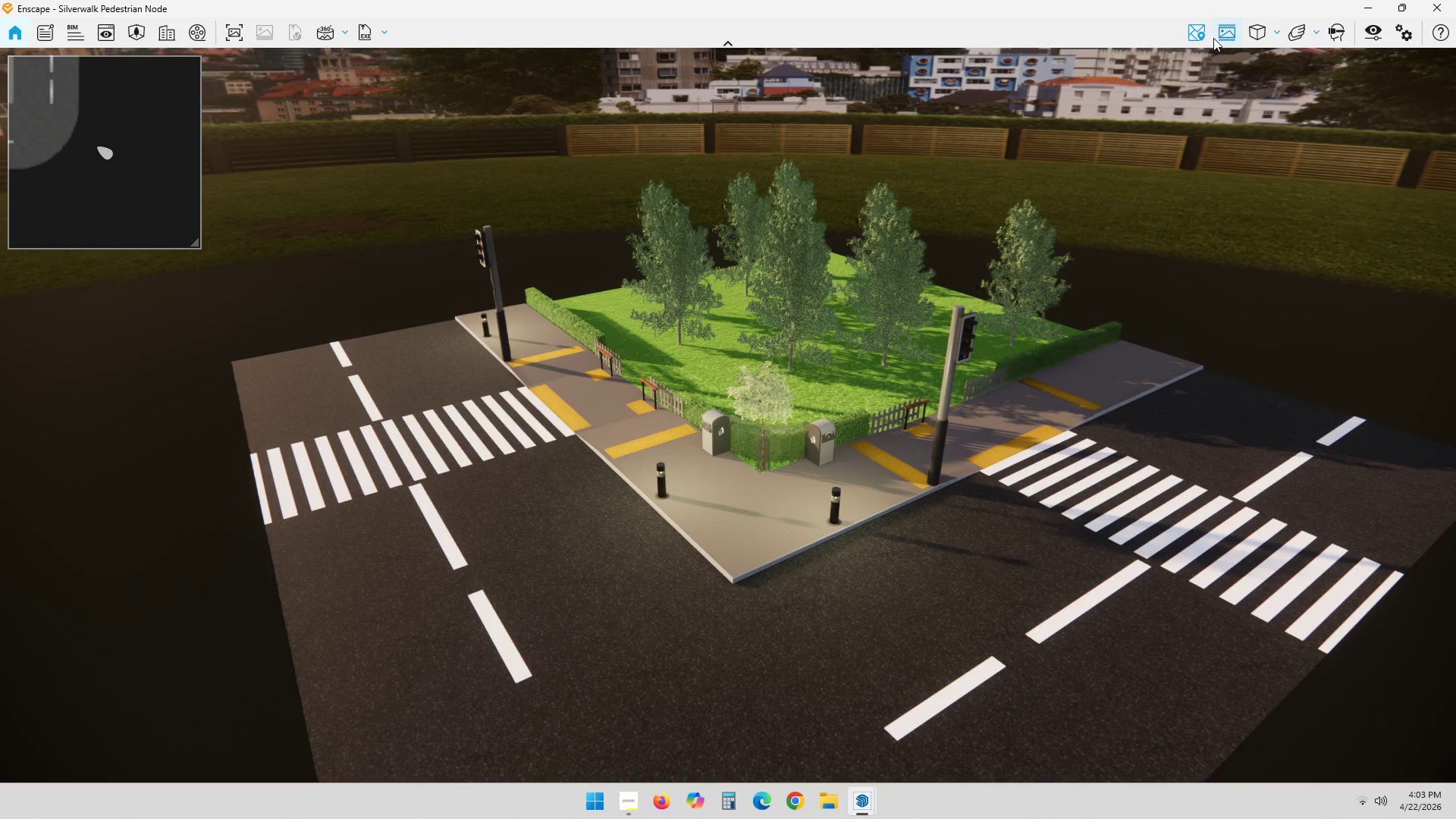 
left_click([1196, 38])
 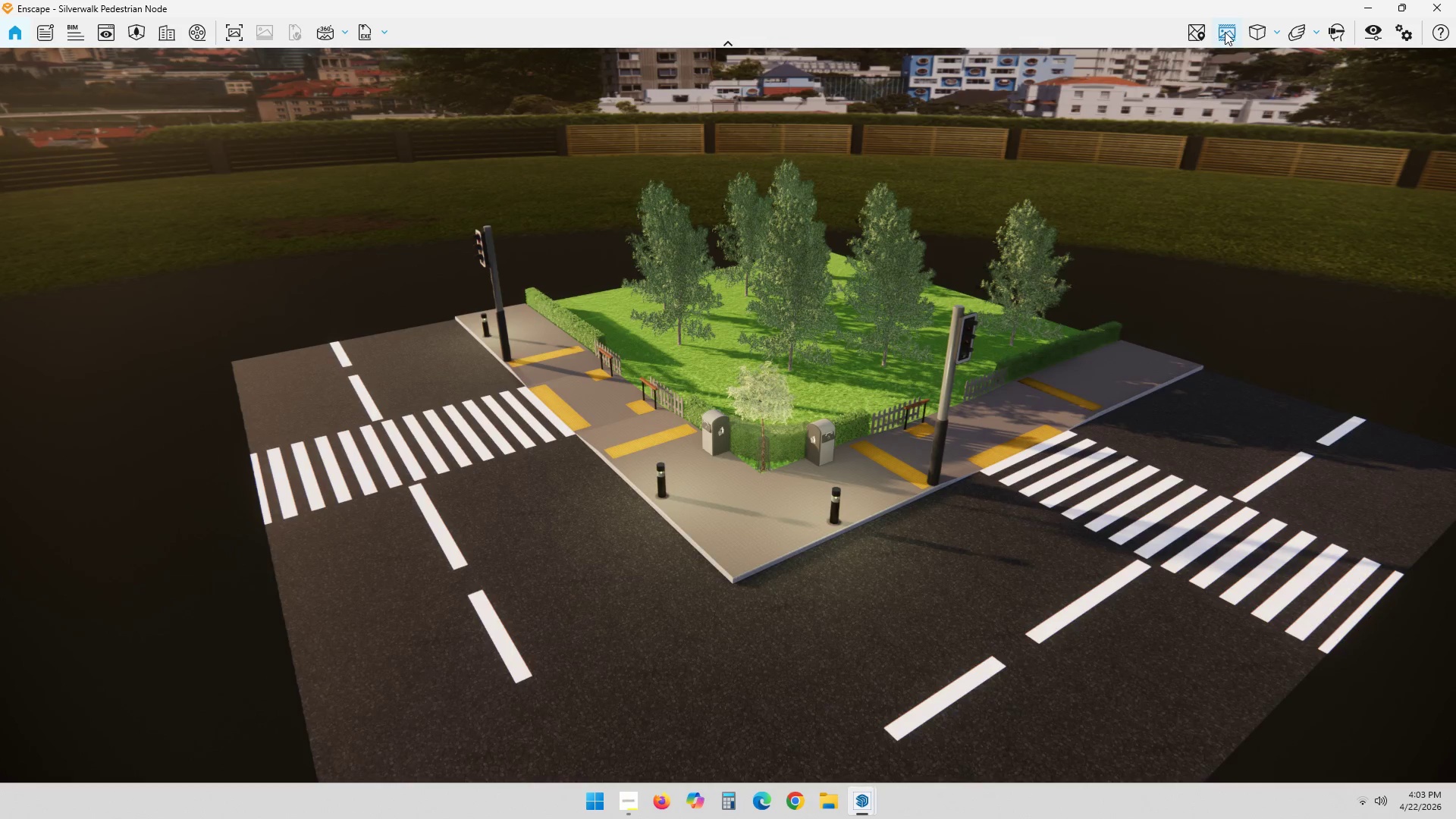 
double_click([1226, 31])
 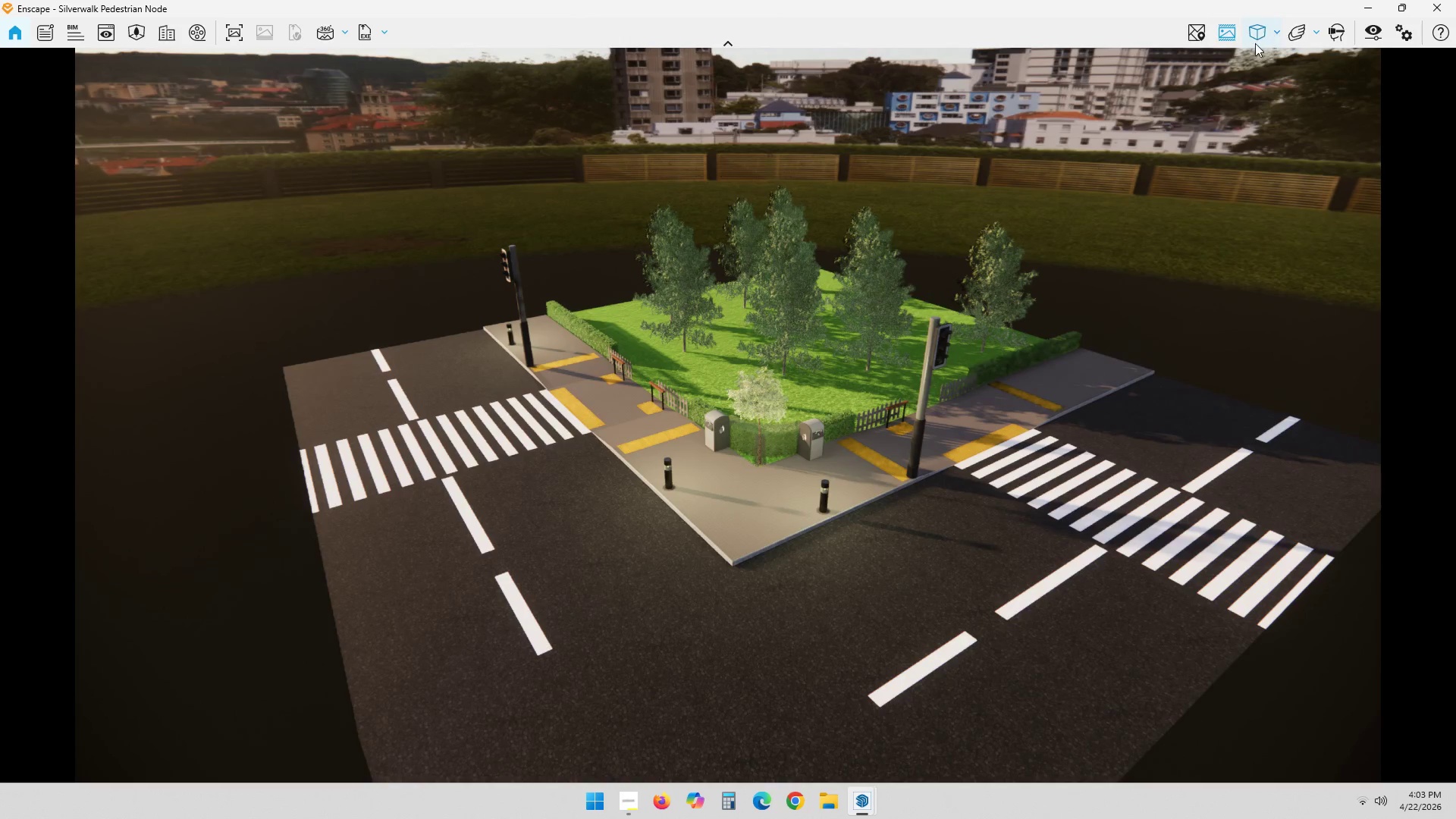 
left_click([1221, 38])
 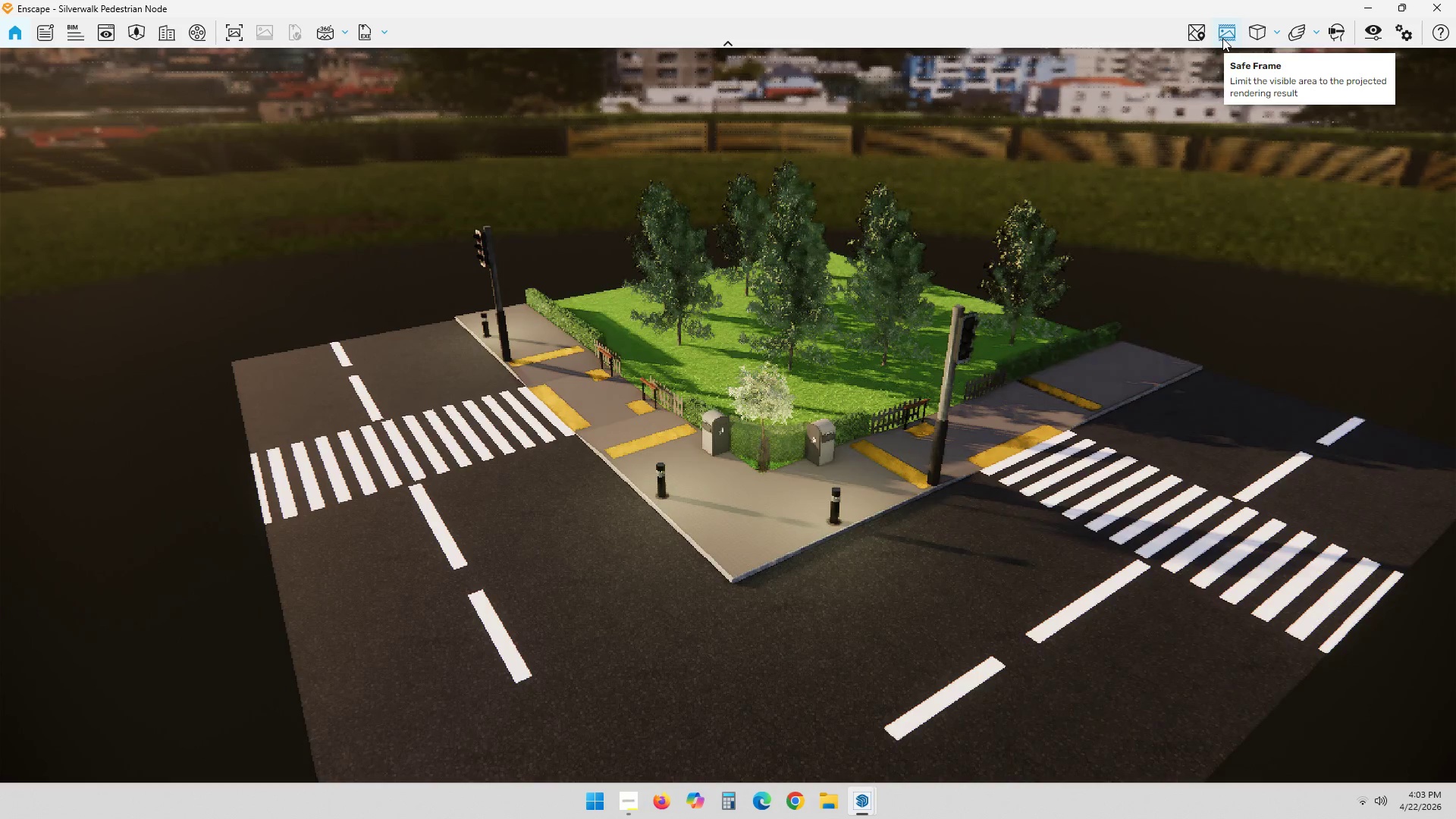 
left_click([1222, 38])
 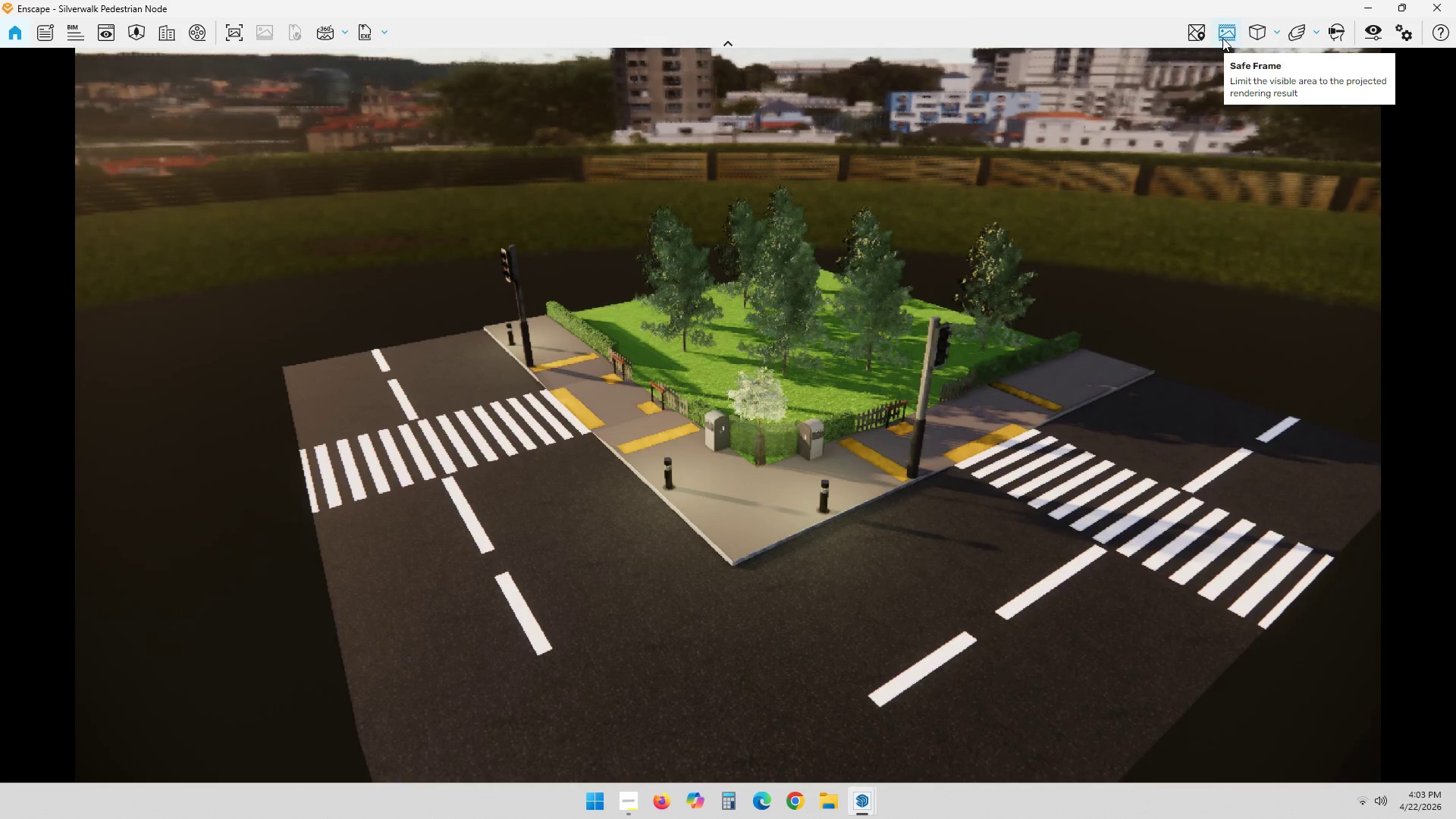 
left_click([1222, 38])
 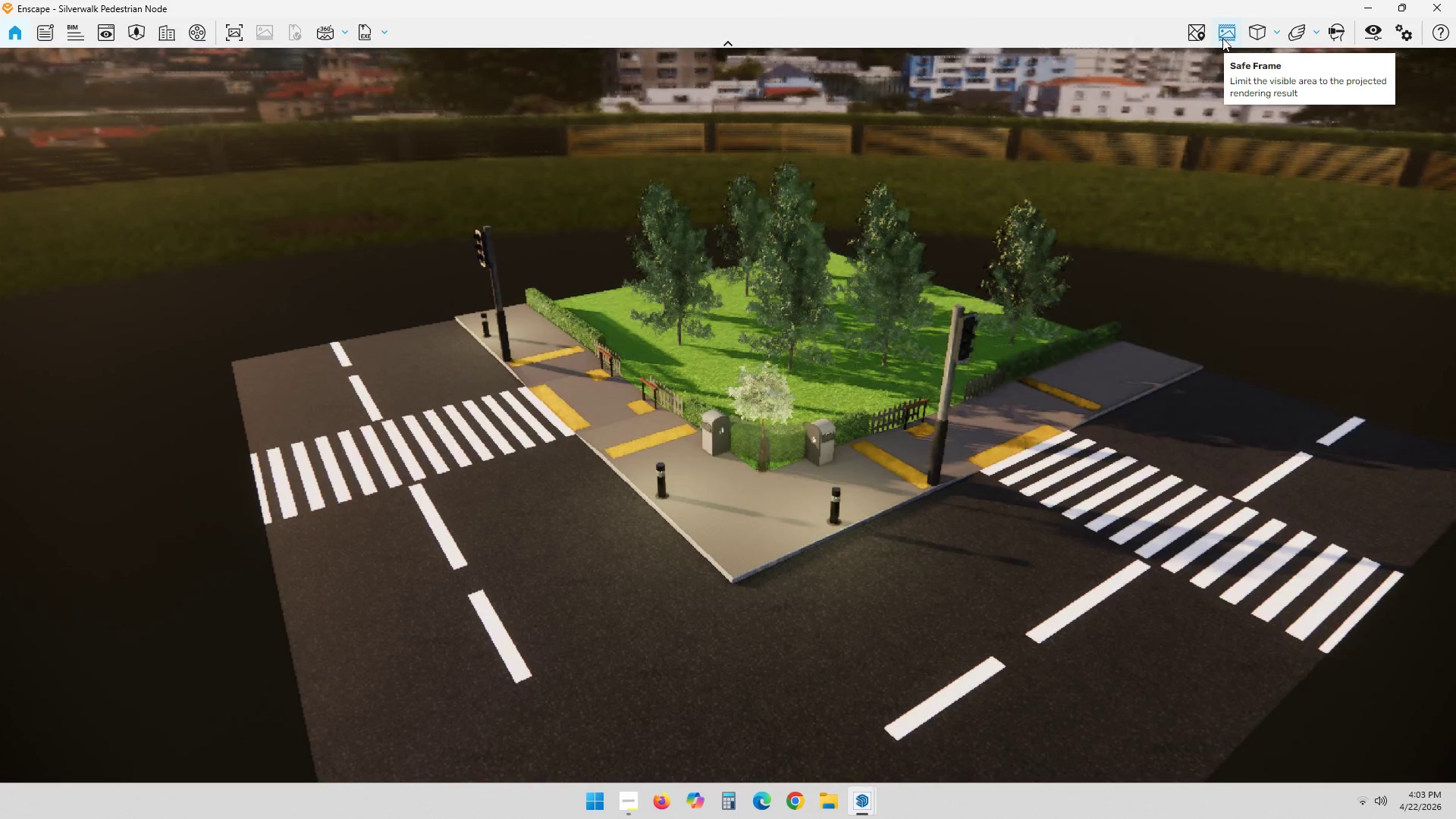 
left_click([1222, 38])
 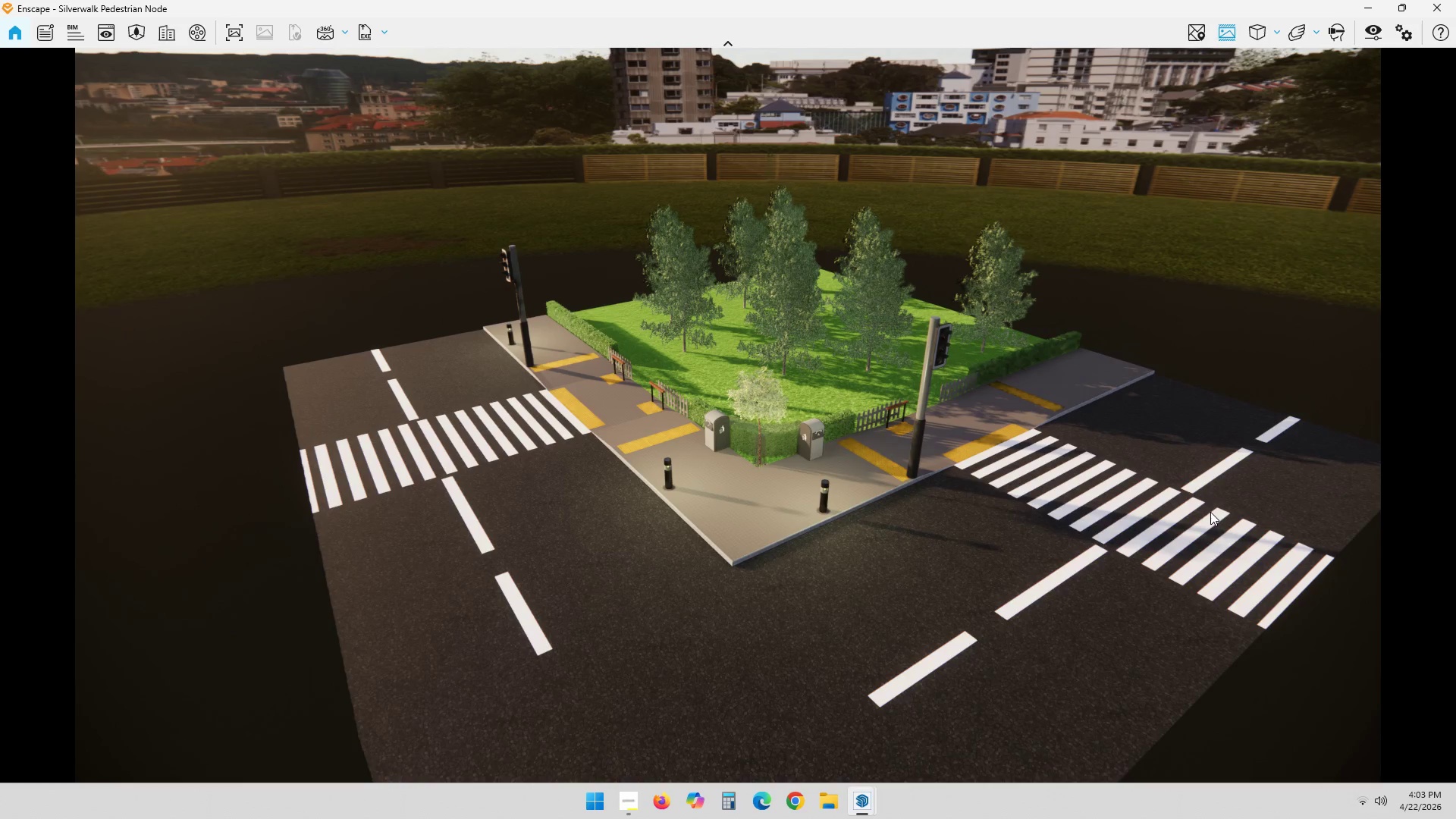 
double_click([1266, 528])
 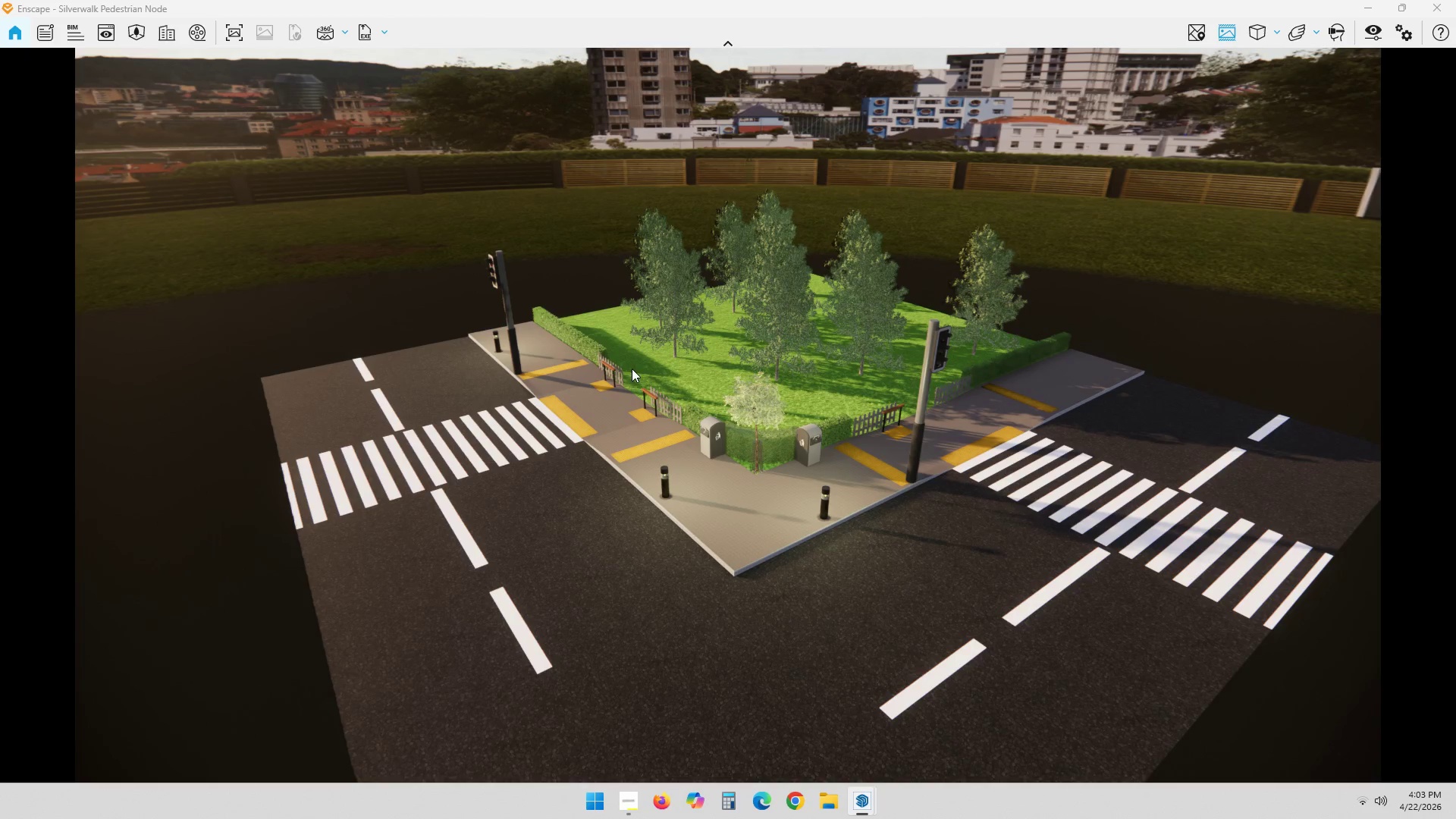 
wait(9.61)
 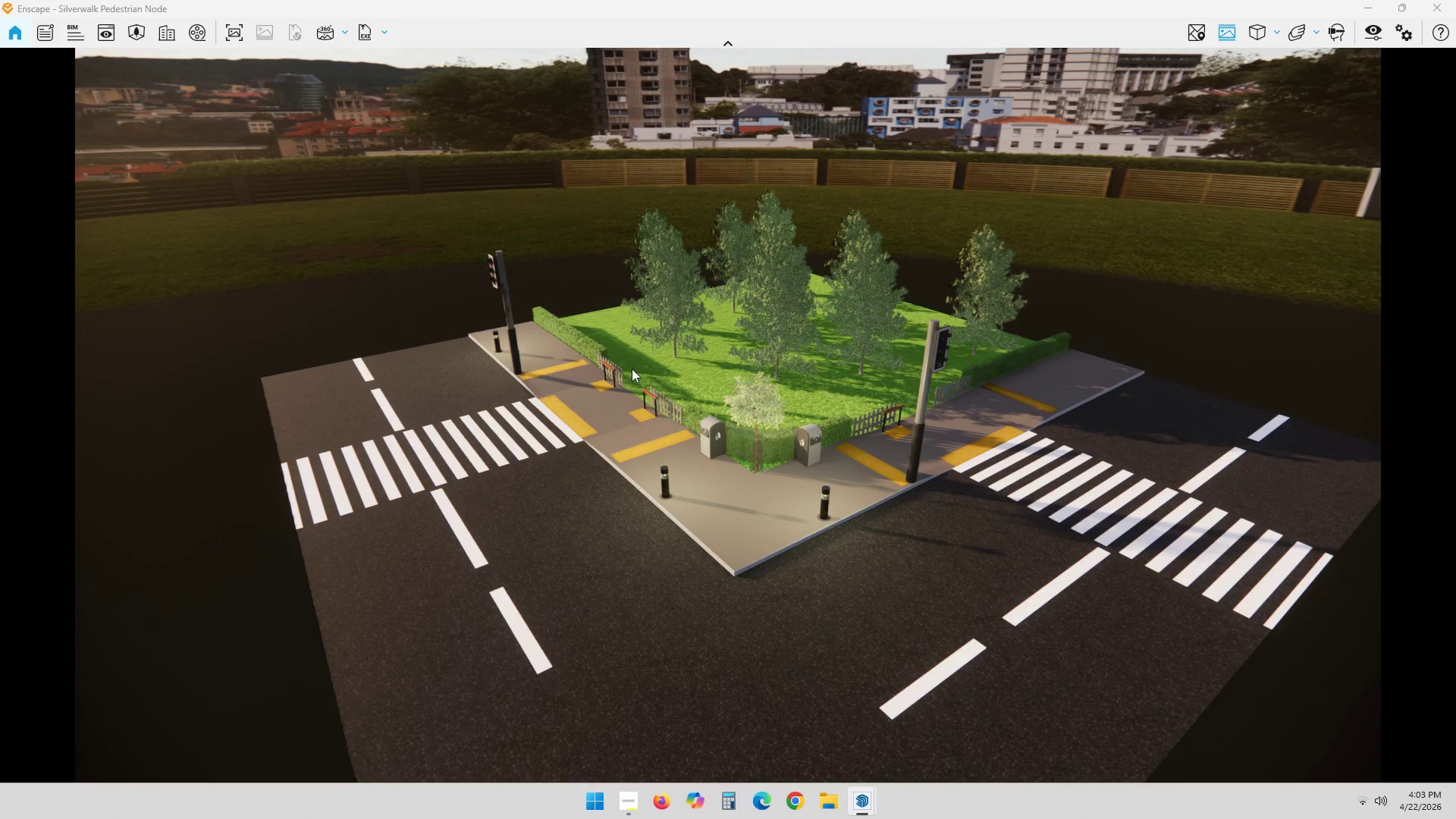 
scroll: coordinate [795, 422], scroll_direction: up, amount: 2.0
 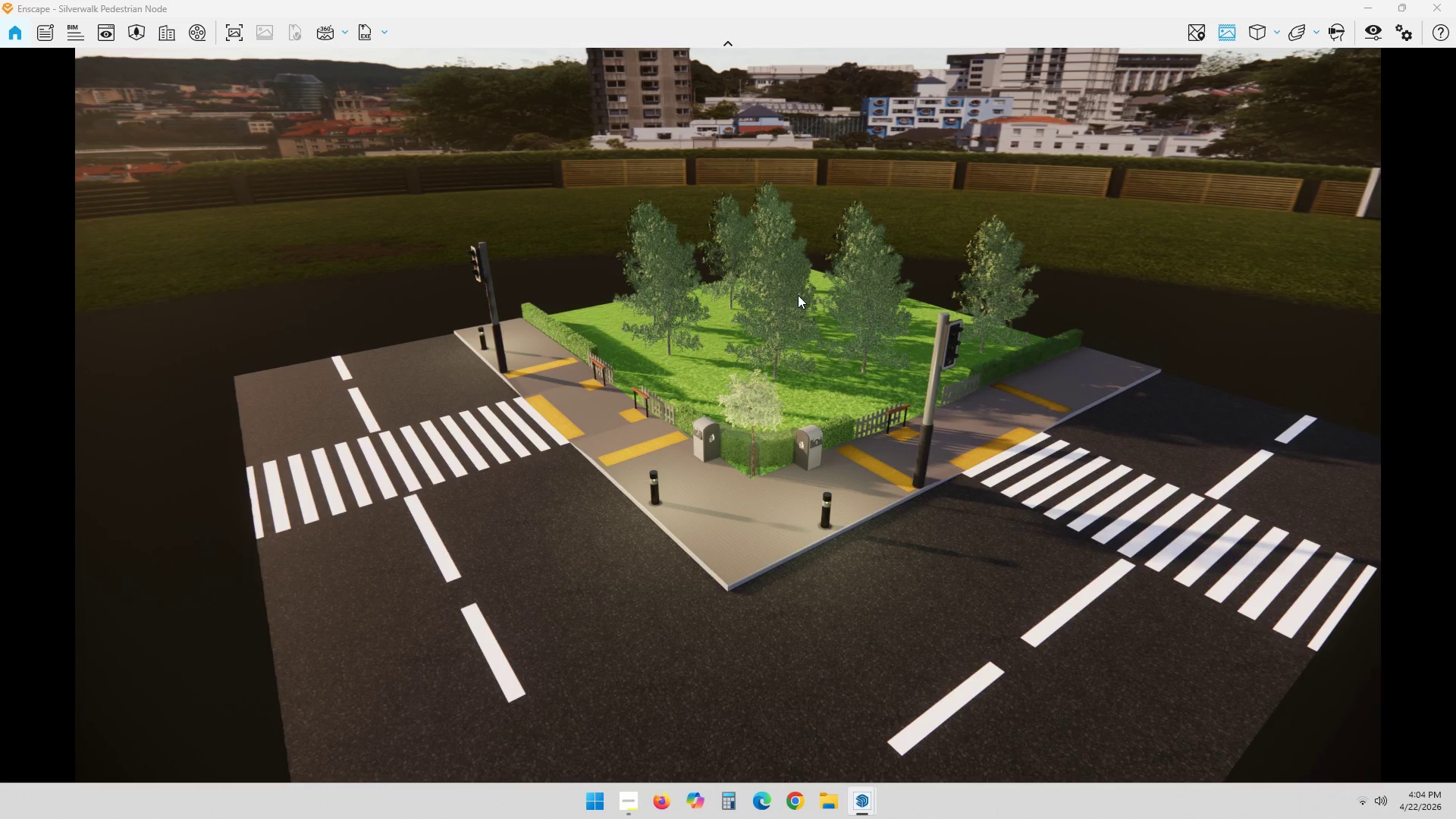 
wait(12.48)
 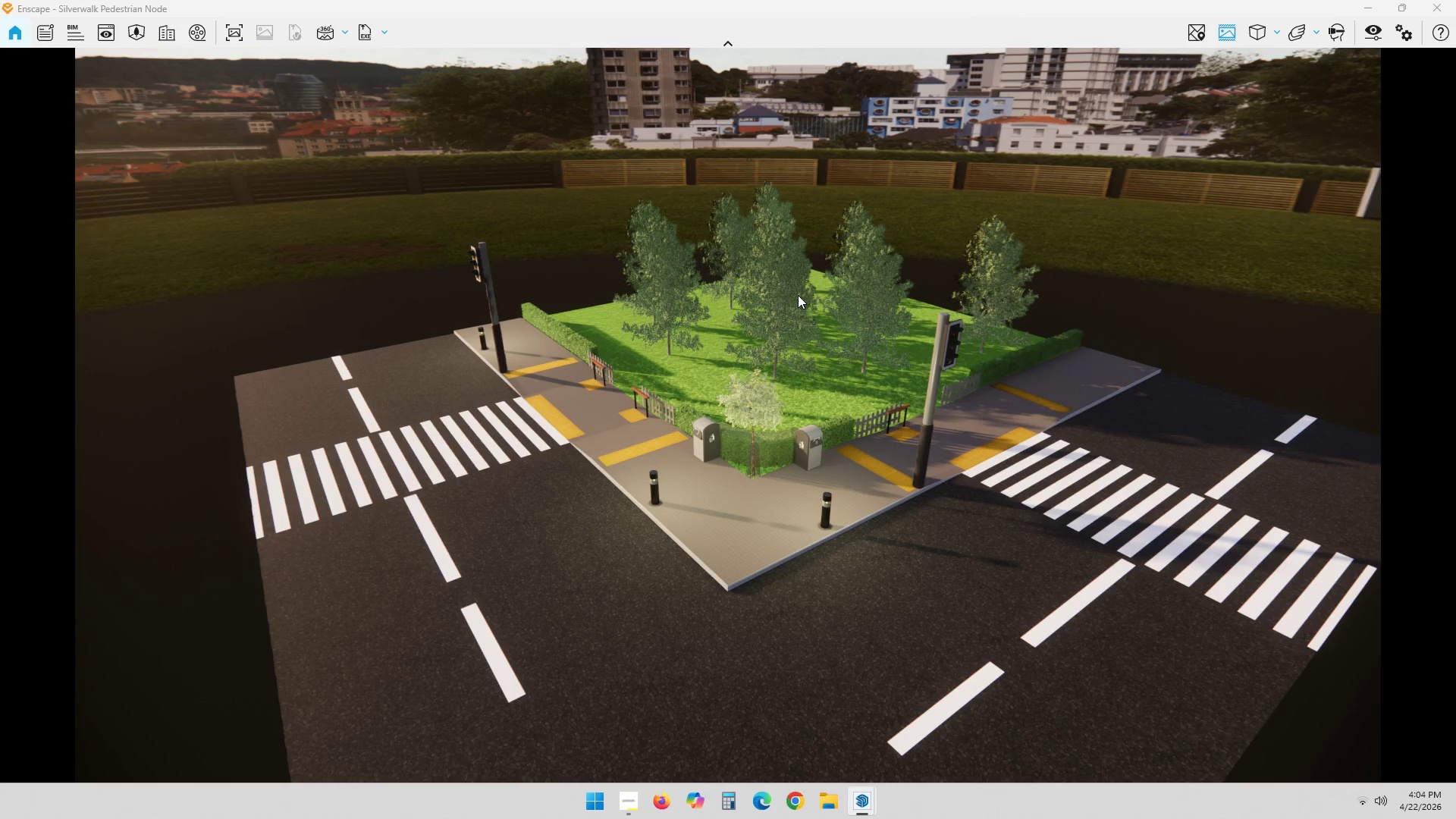 
left_click([74, 203])
 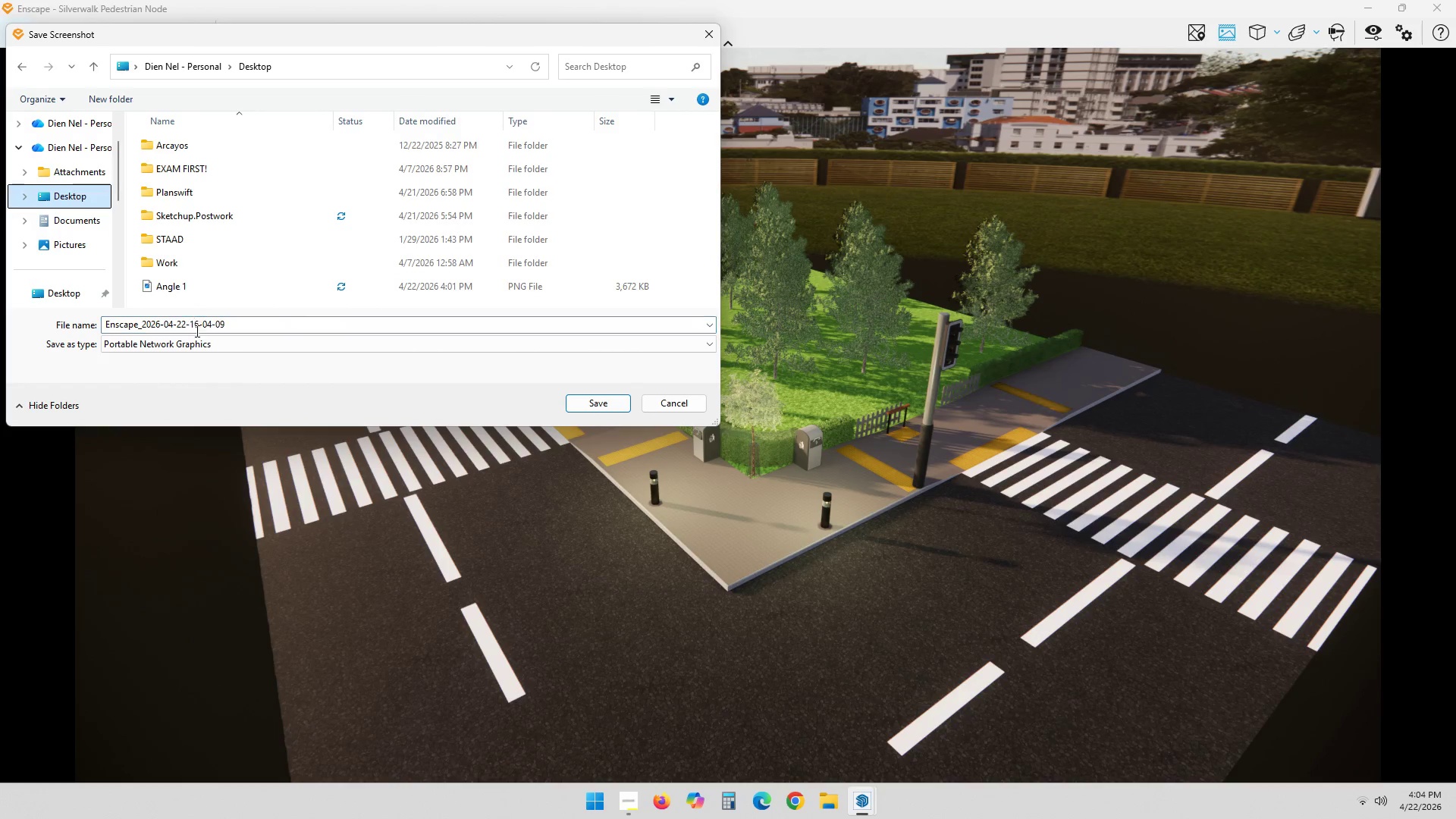 
left_click([203, 327])
 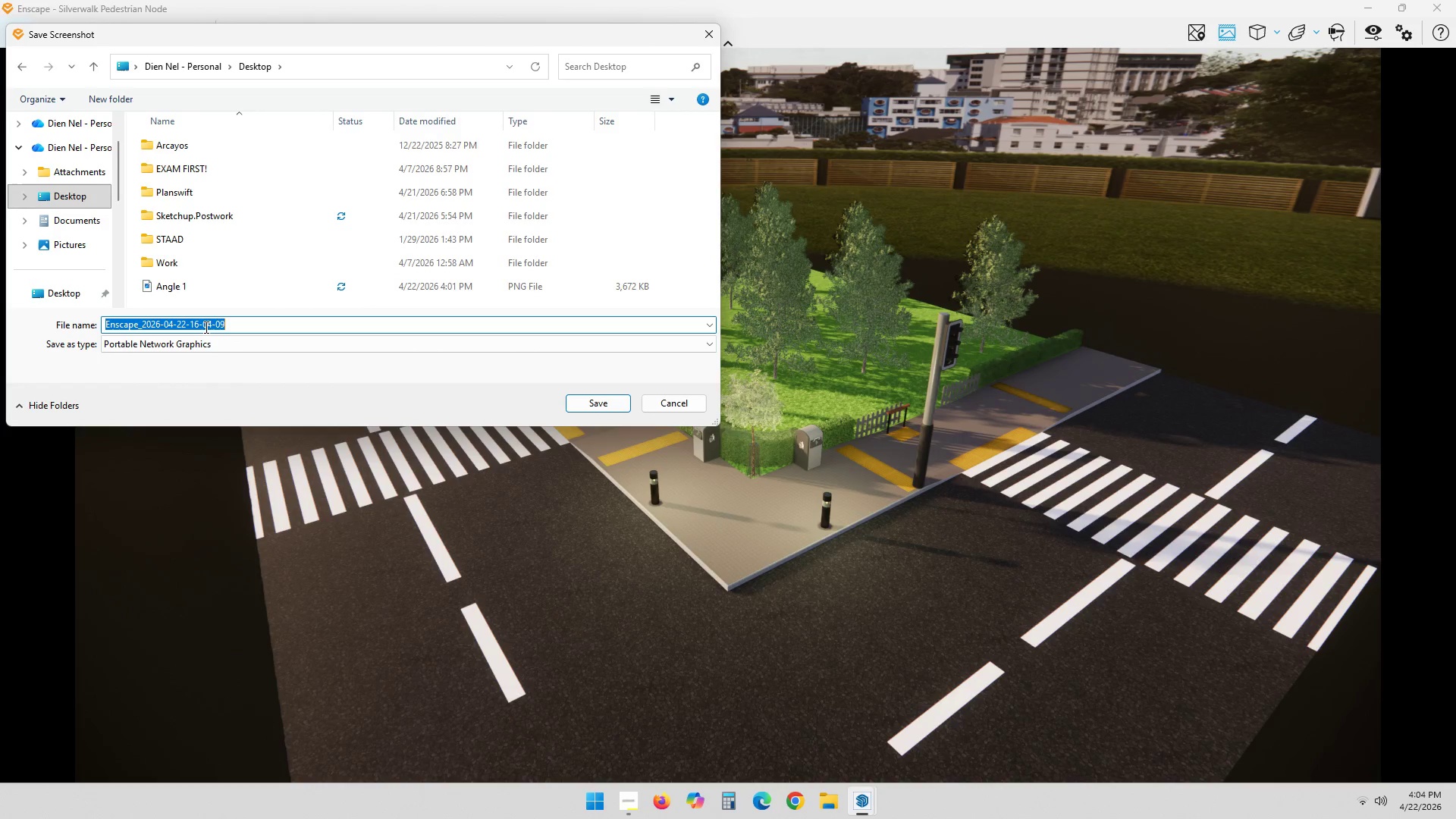 
type(Angle 2)
 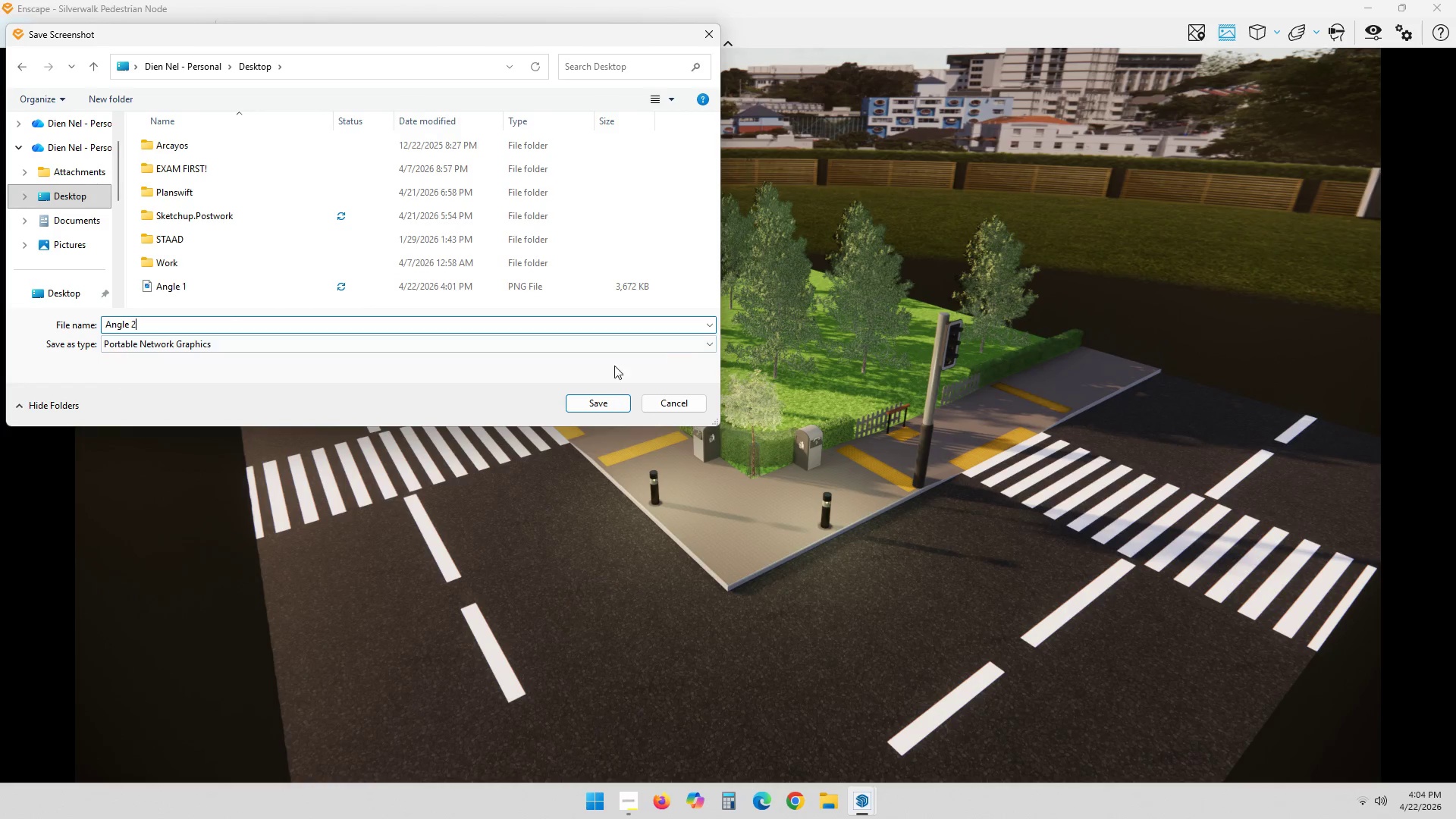 
left_click([595, 397])
 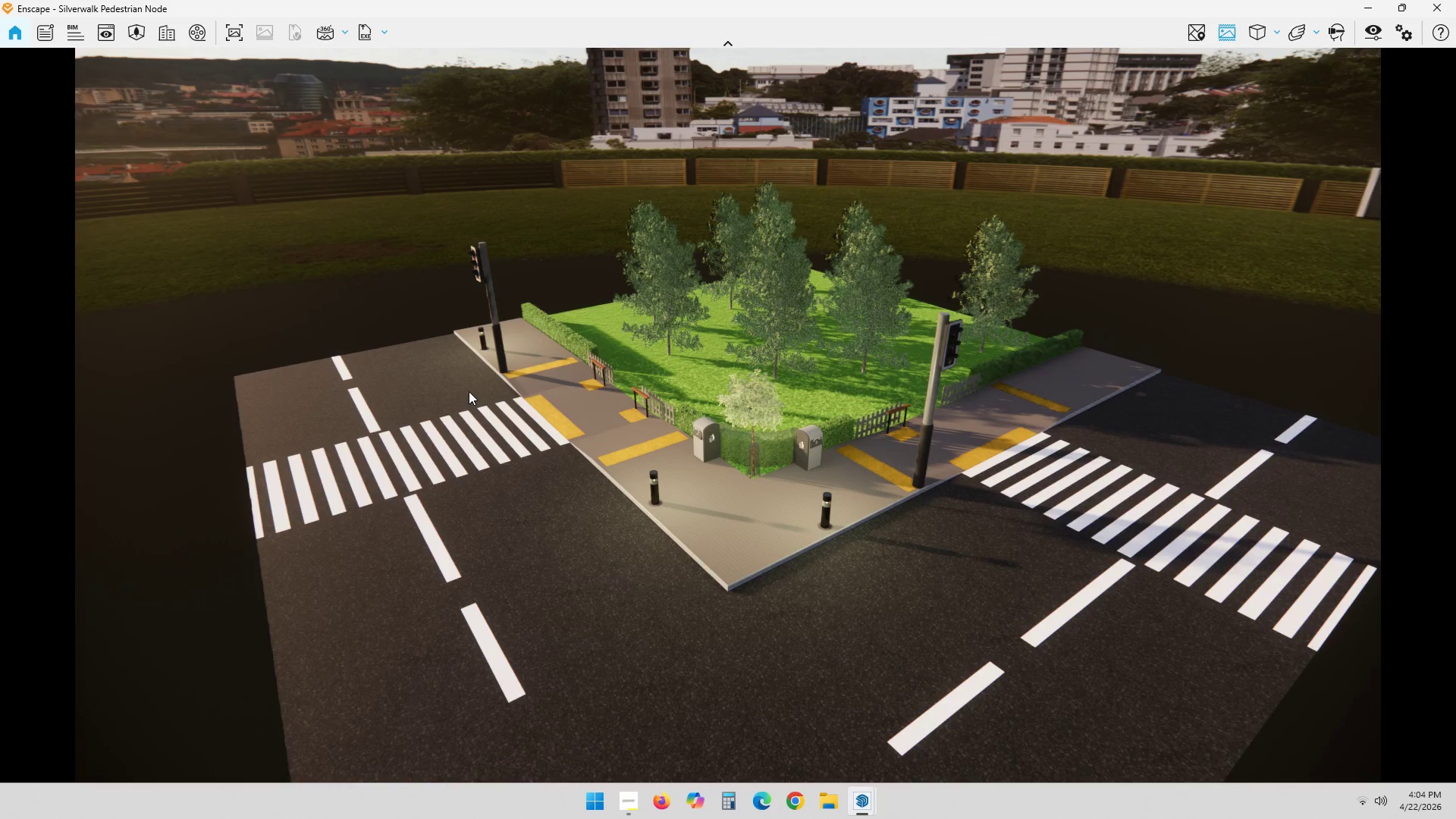 
wait(33.17)
 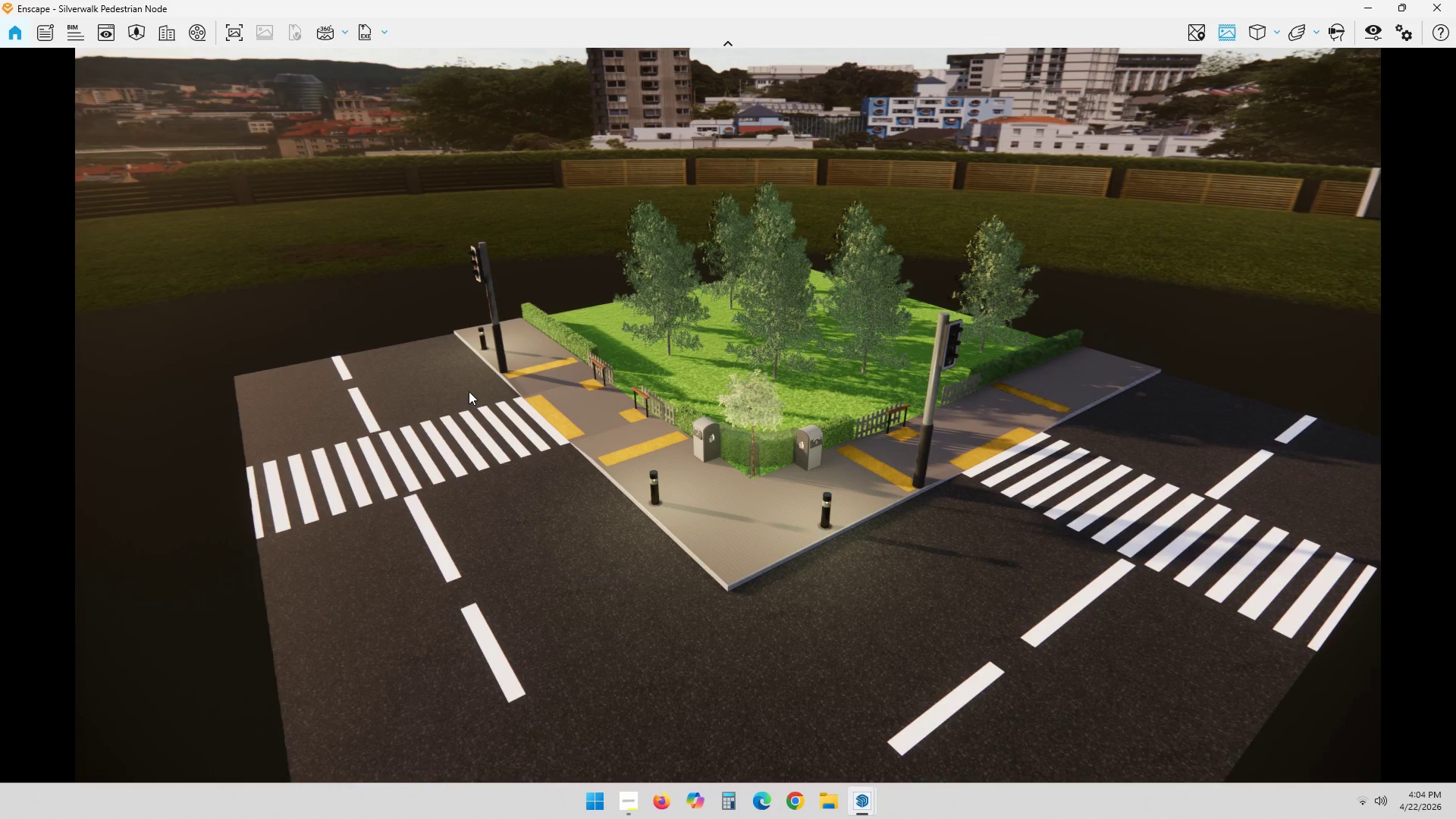 
scroll: coordinate [388, 482], scroll_direction: up, amount: 36.0
 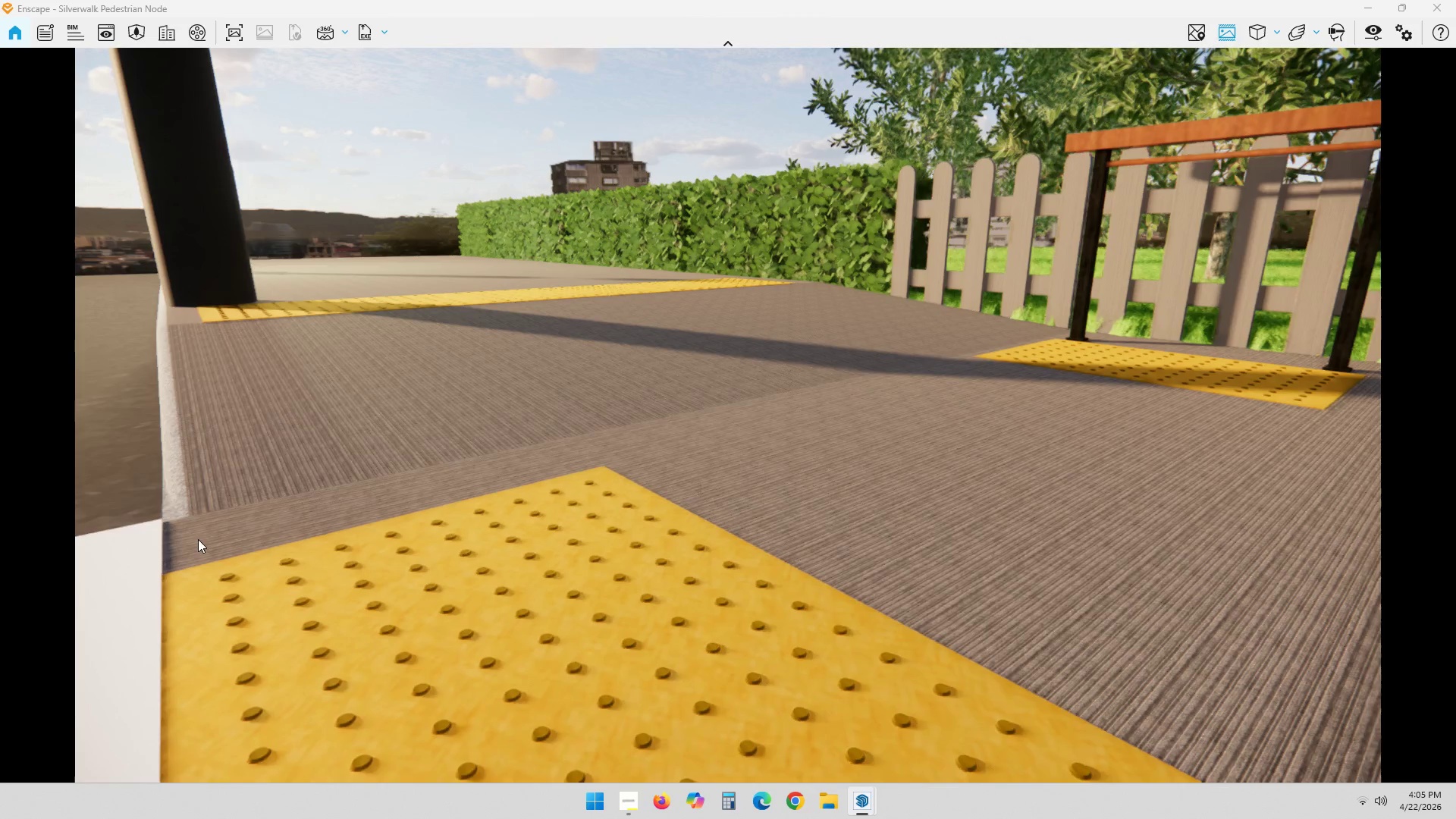 
scroll: coordinate [182, 538], scroll_direction: up, amount: 1.0
 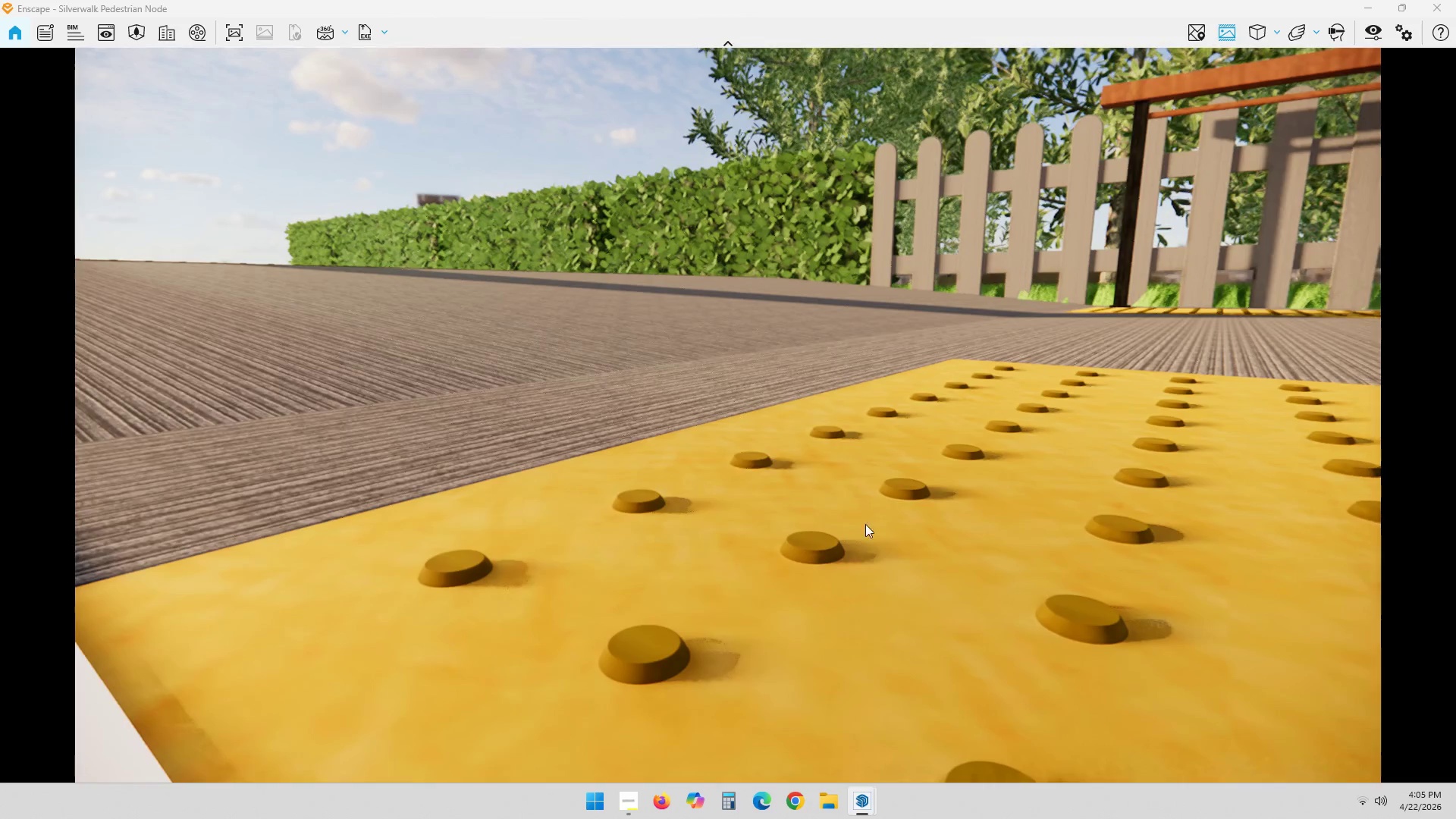 
wait(6.67)
 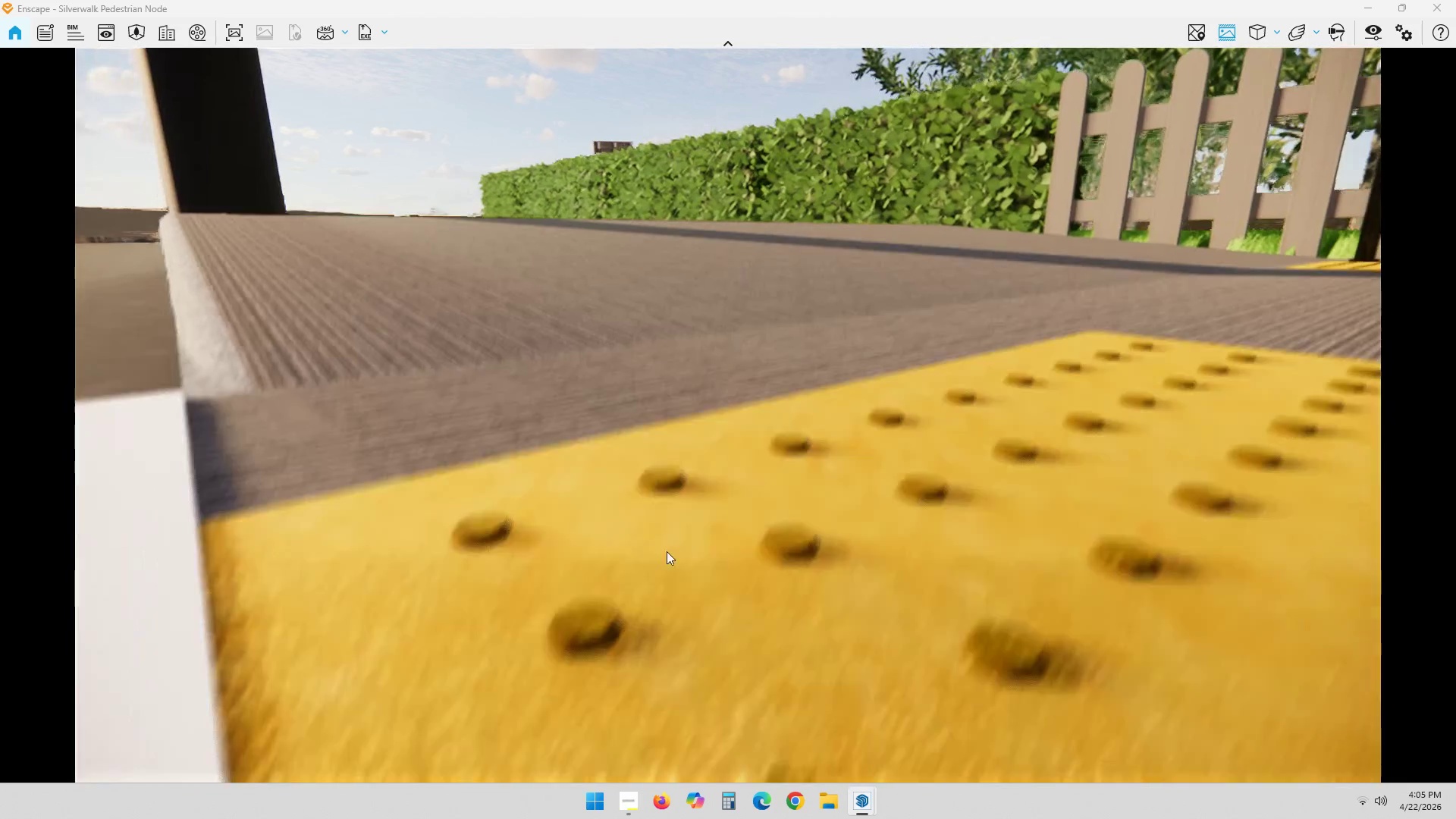 
scroll: coordinate [596, 475], scroll_direction: down, amount: 1.0
 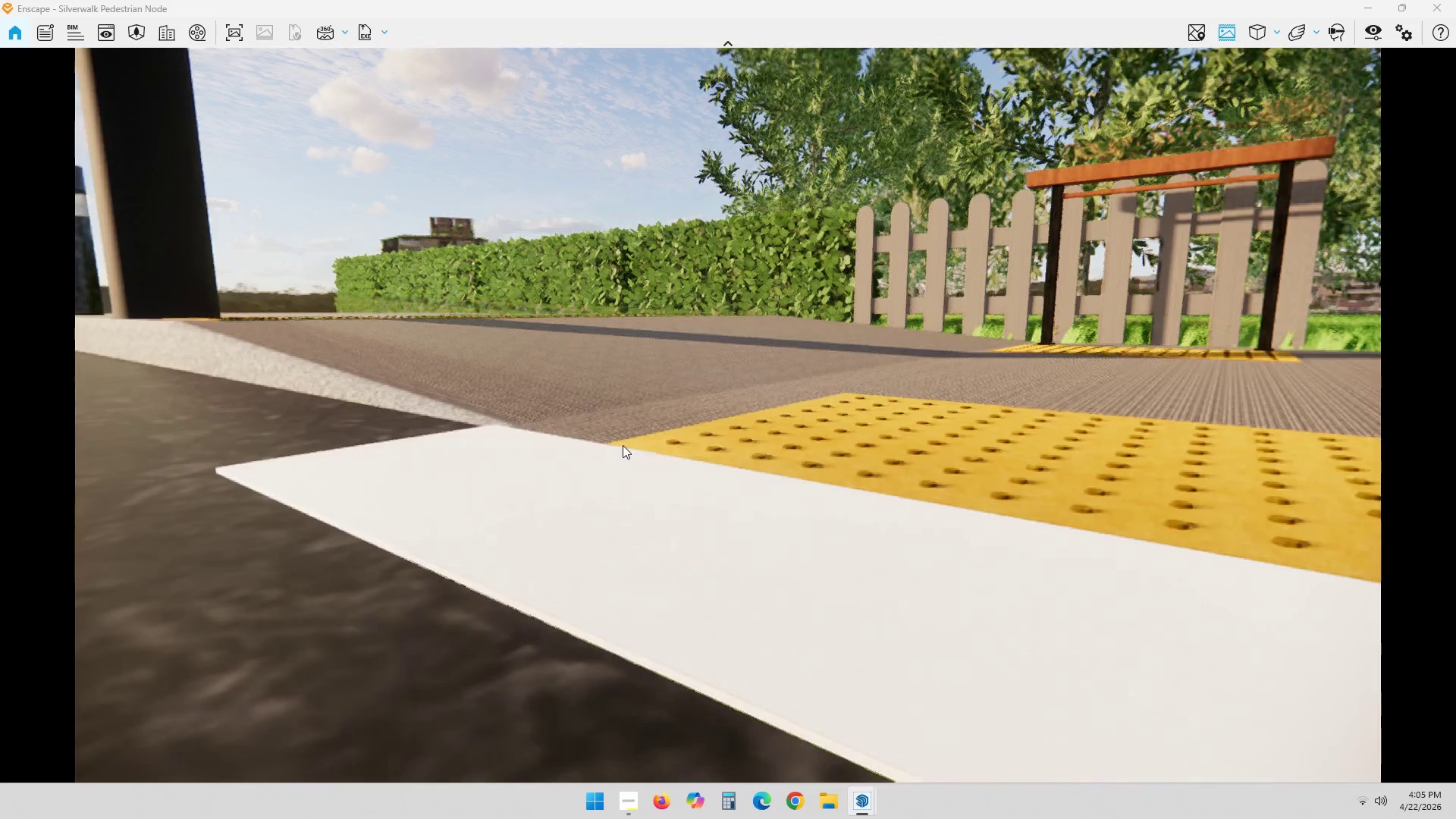 
scroll: coordinate [623, 447], scroll_direction: up, amount: 1.0
 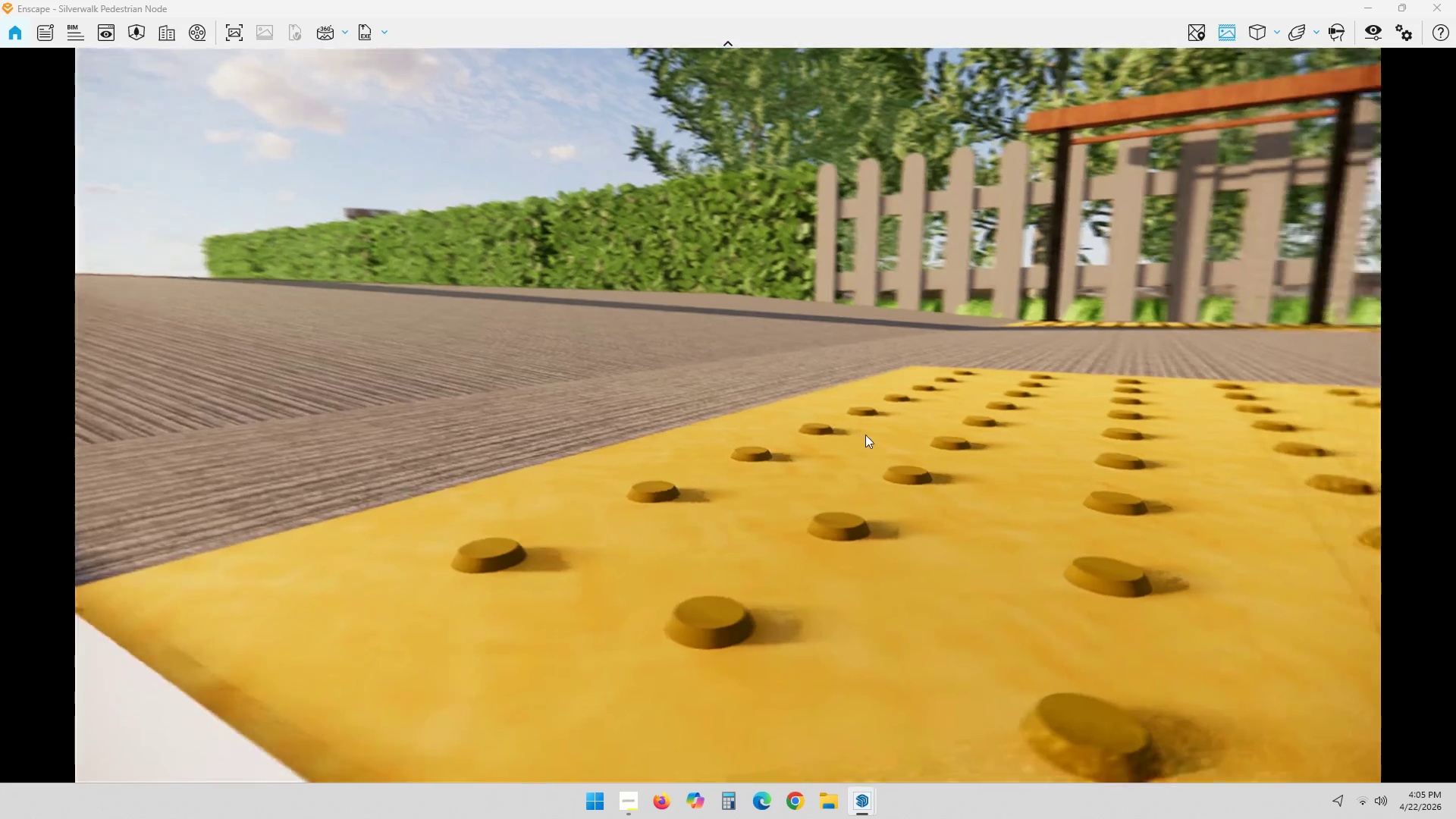 
scroll: coordinate [629, 477], scroll_direction: down, amount: 2.0
 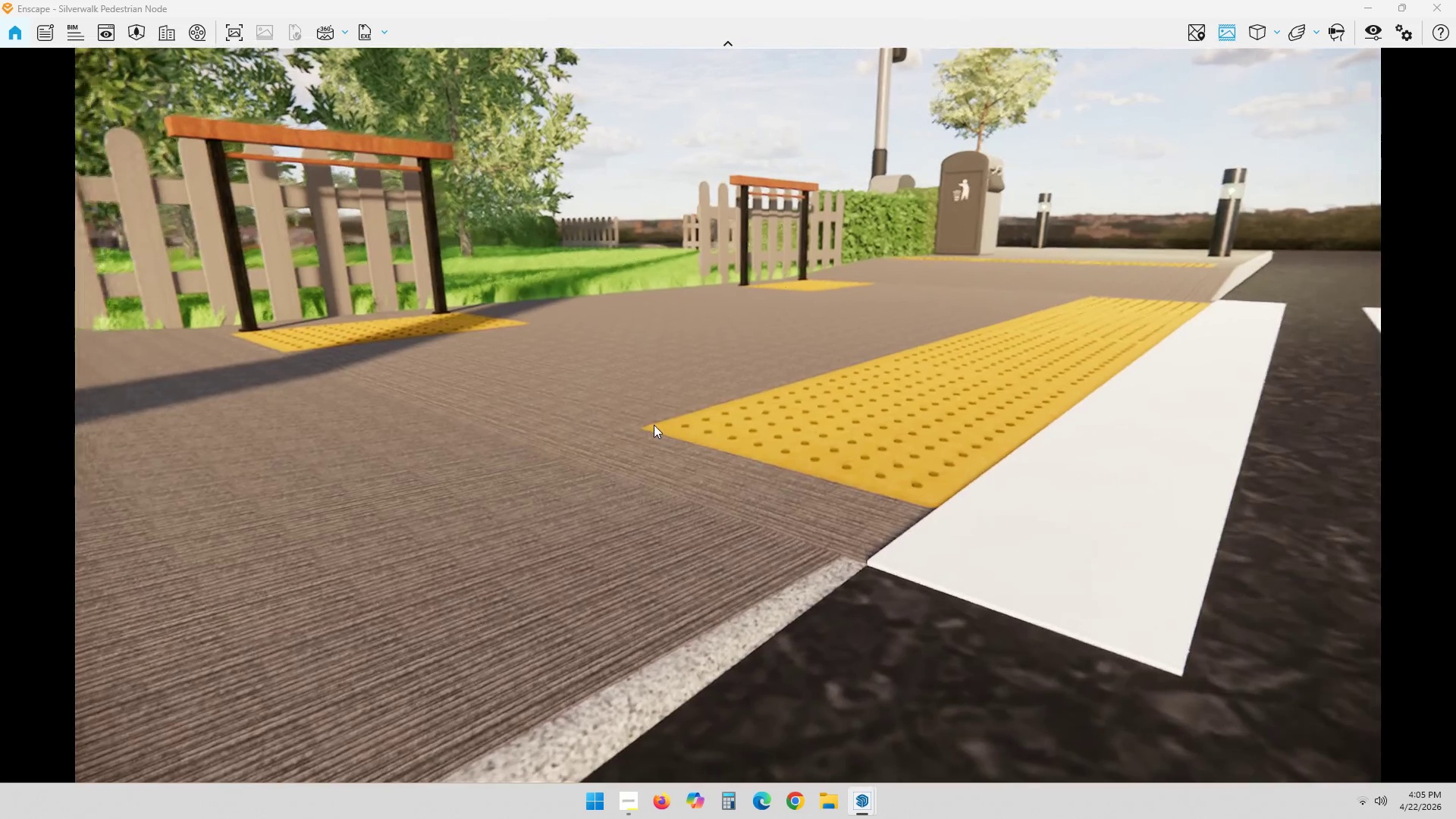 
wait(7.29)
 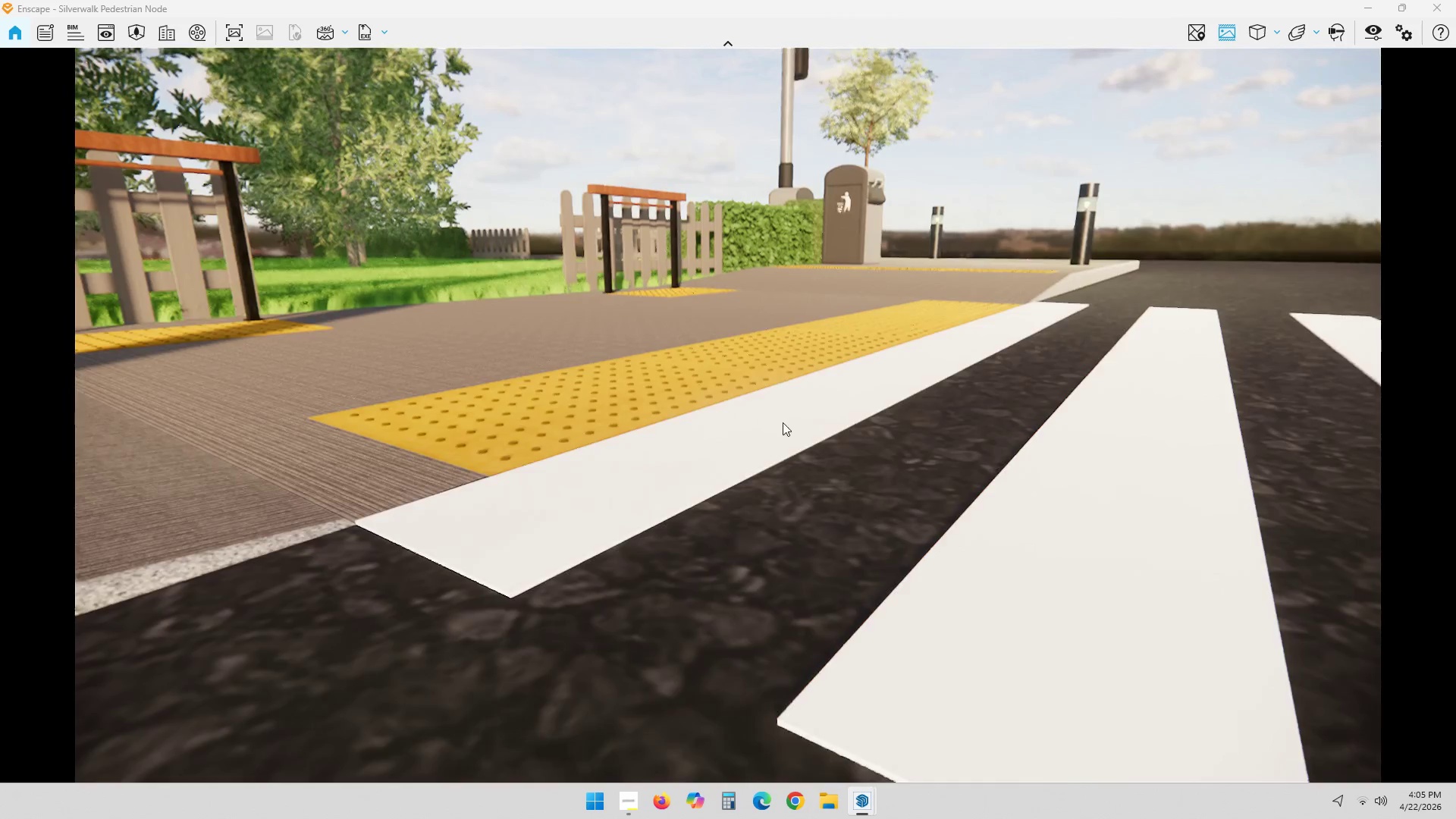 
scroll: coordinate [1144, 396], scroll_direction: up, amount: 3.0
 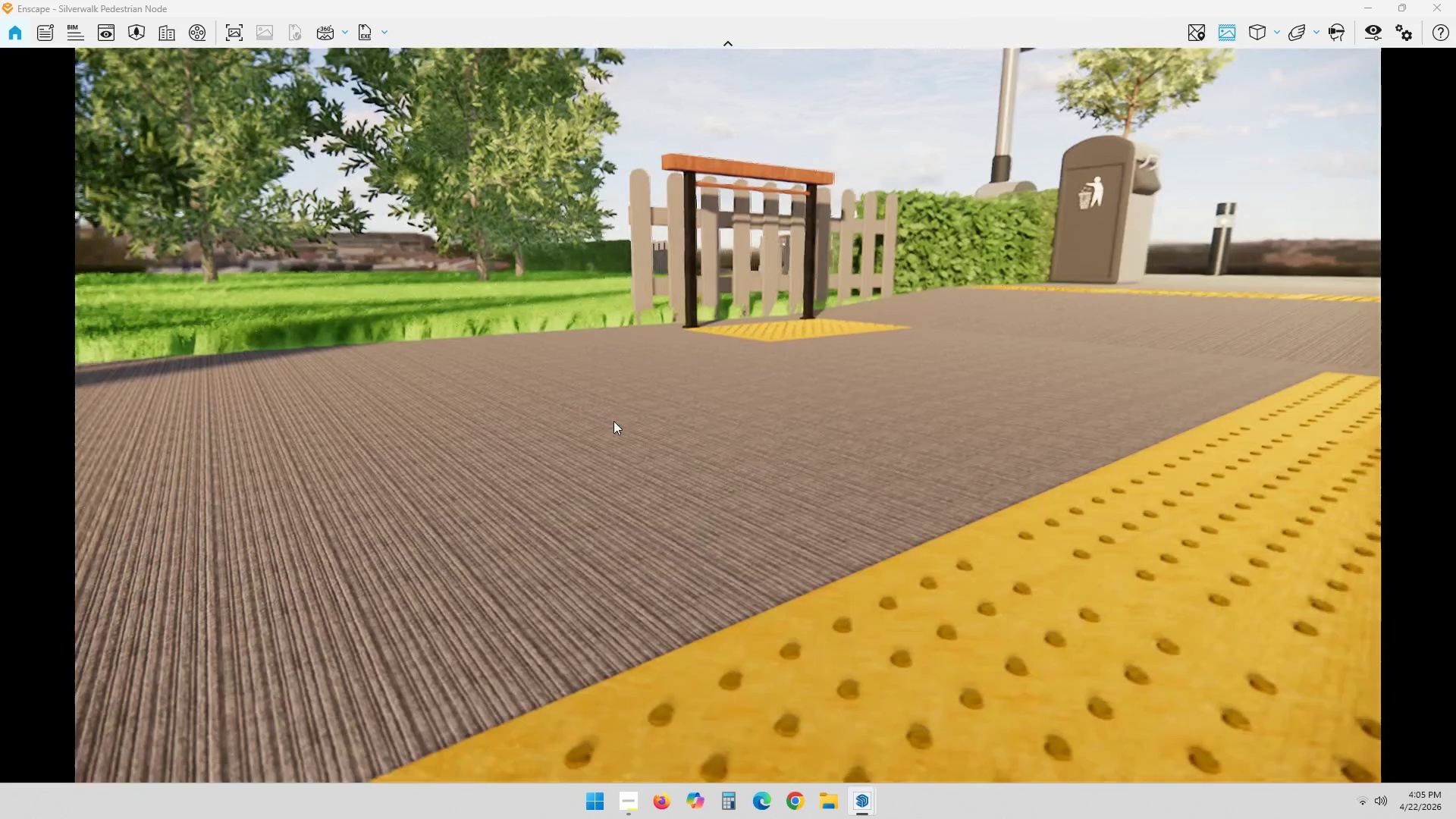 
hold_key(key=ShiftLeft, duration=0.84)
 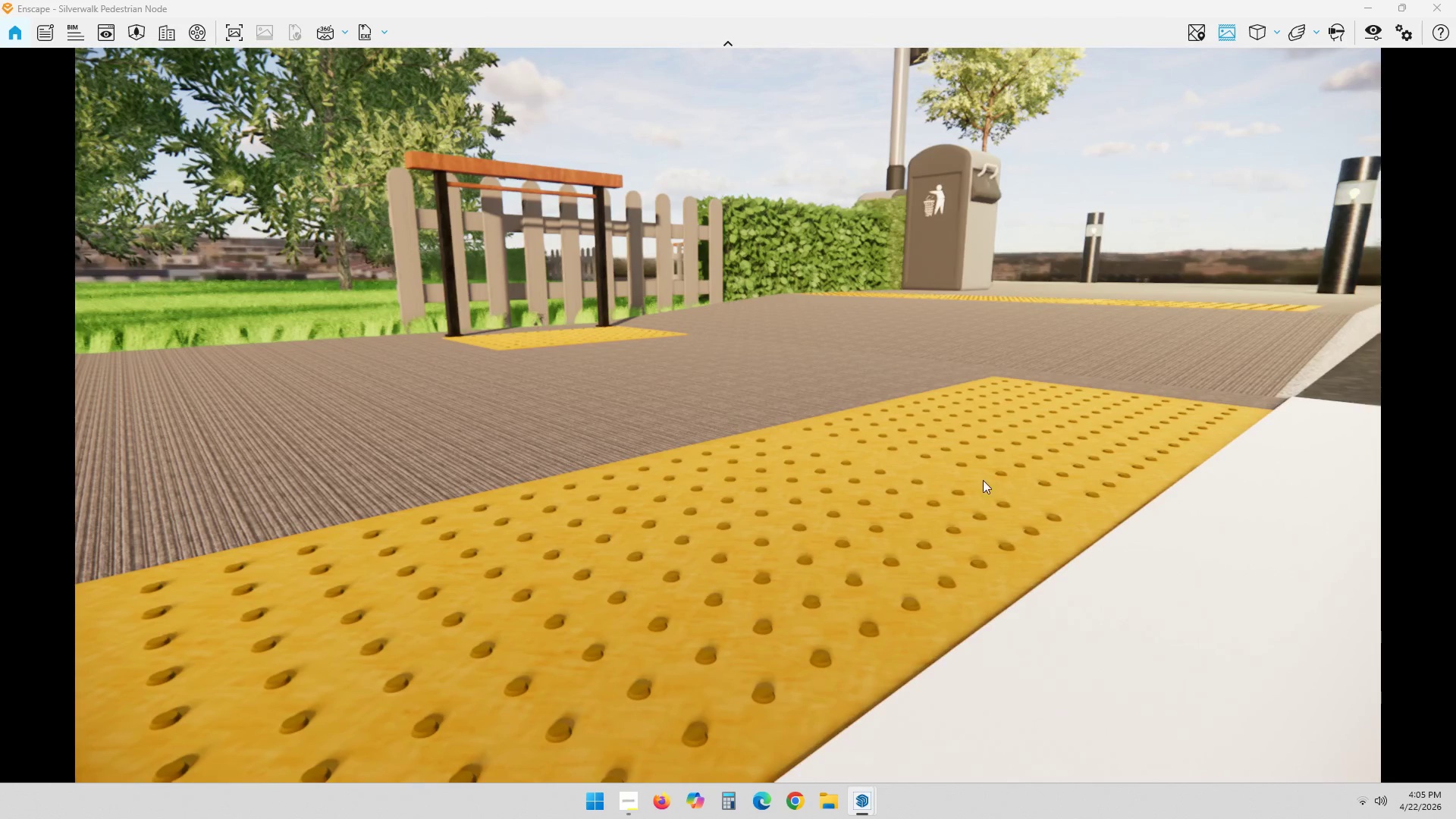 
wait(16.84)
 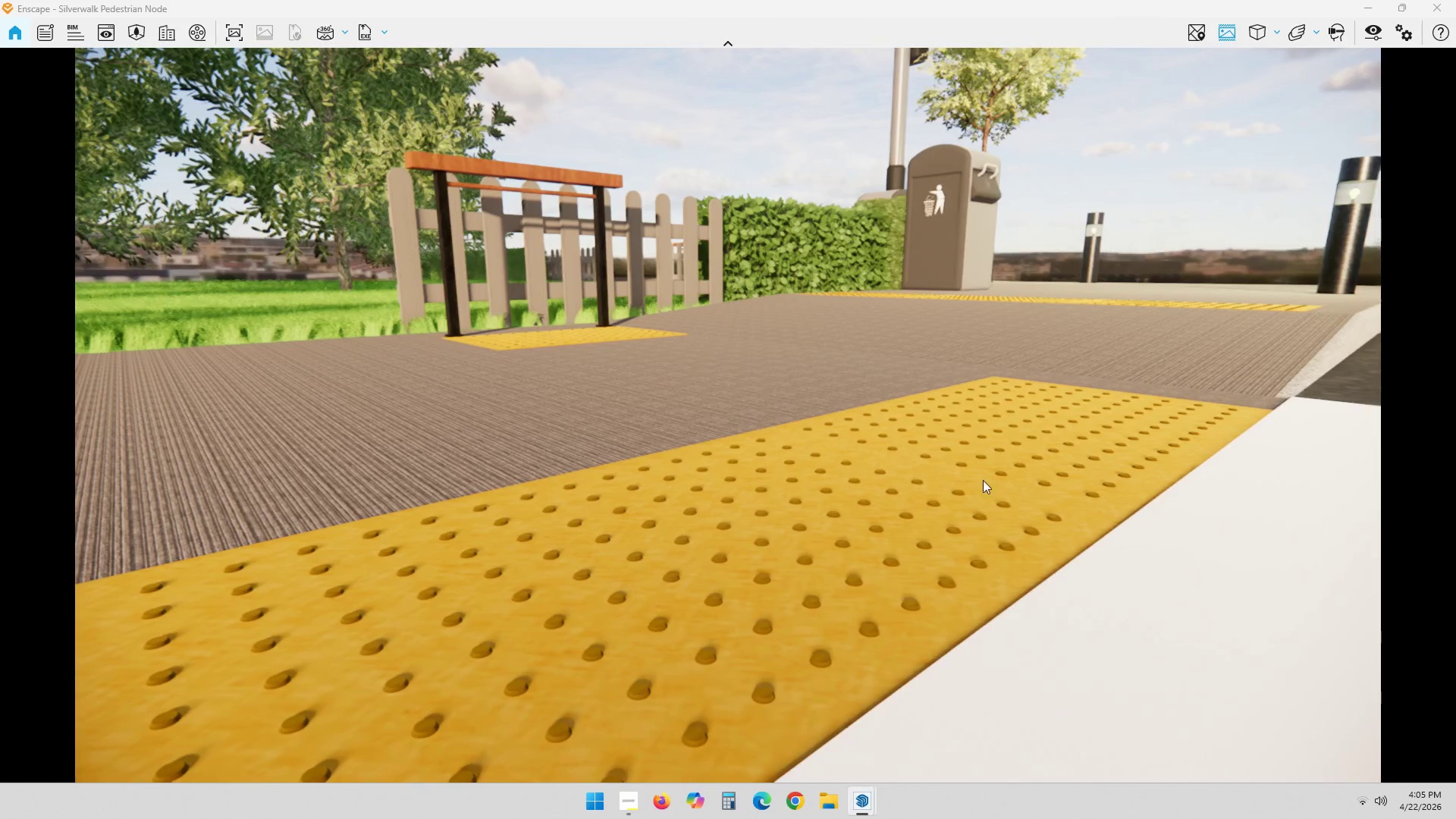 
scroll: coordinate [1068, 410], scroll_direction: up, amount: 1.0
 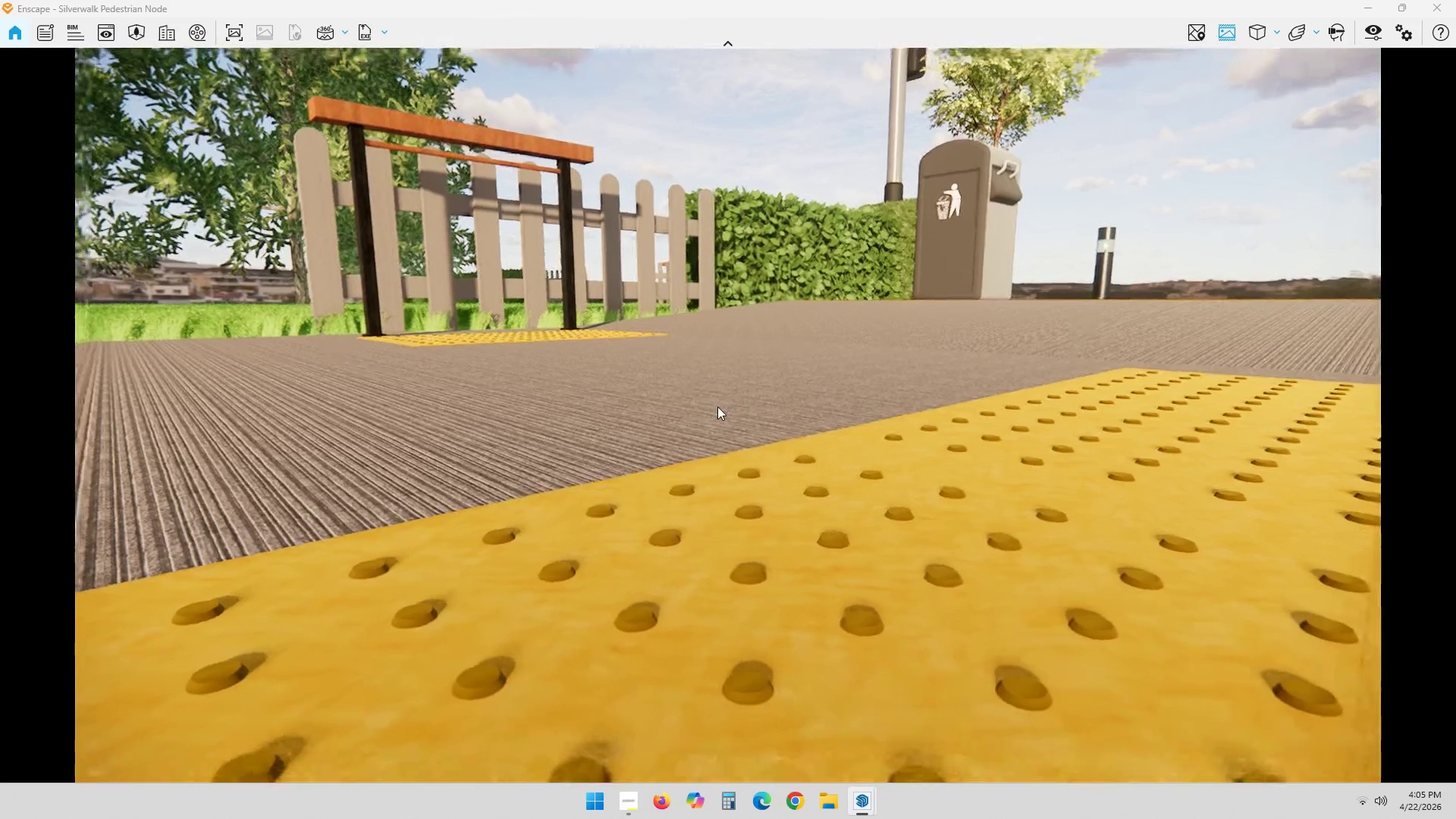 
hold_key(key=ShiftLeft, duration=1.58)
 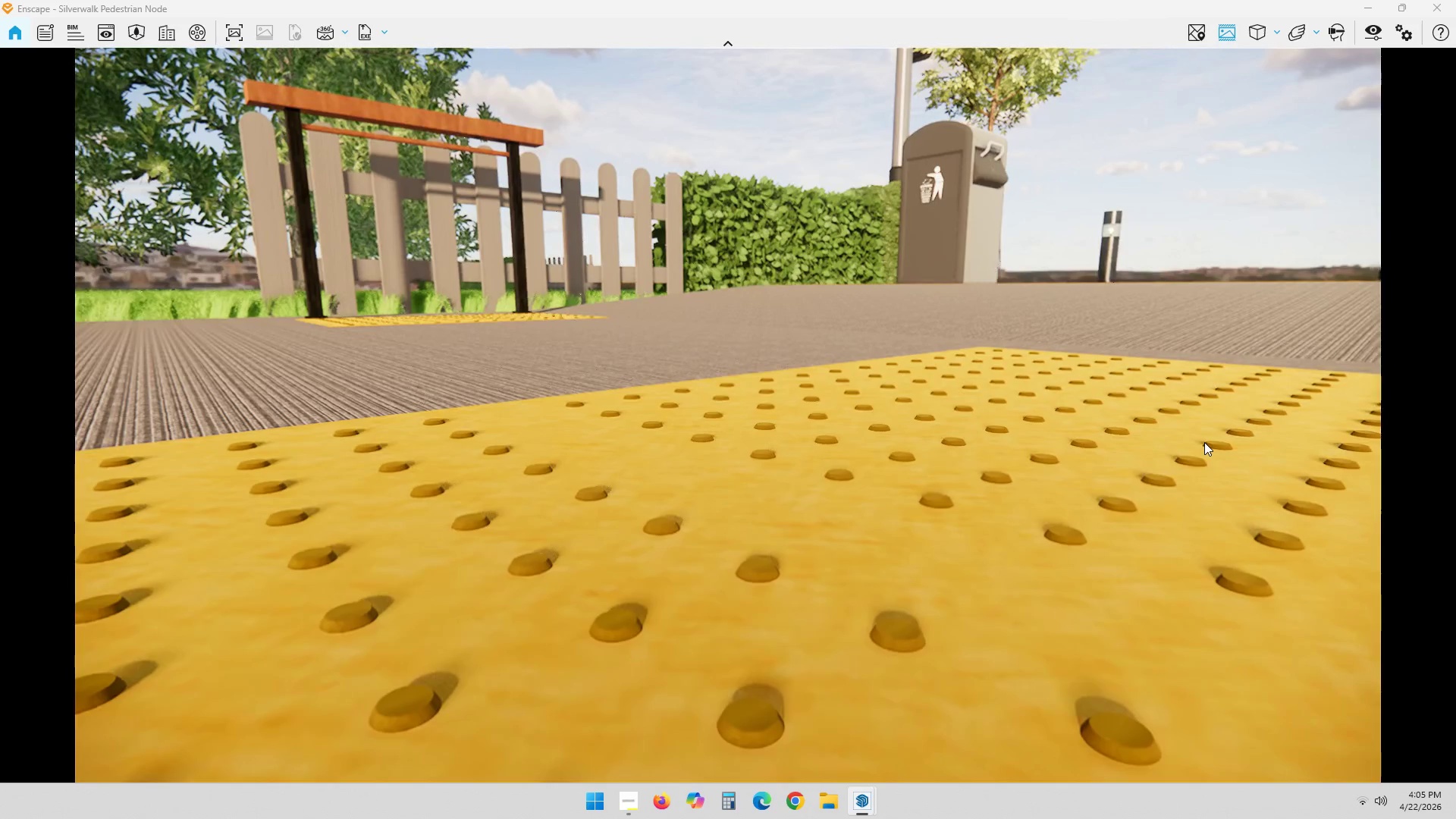 
key(ArrowLeft)
 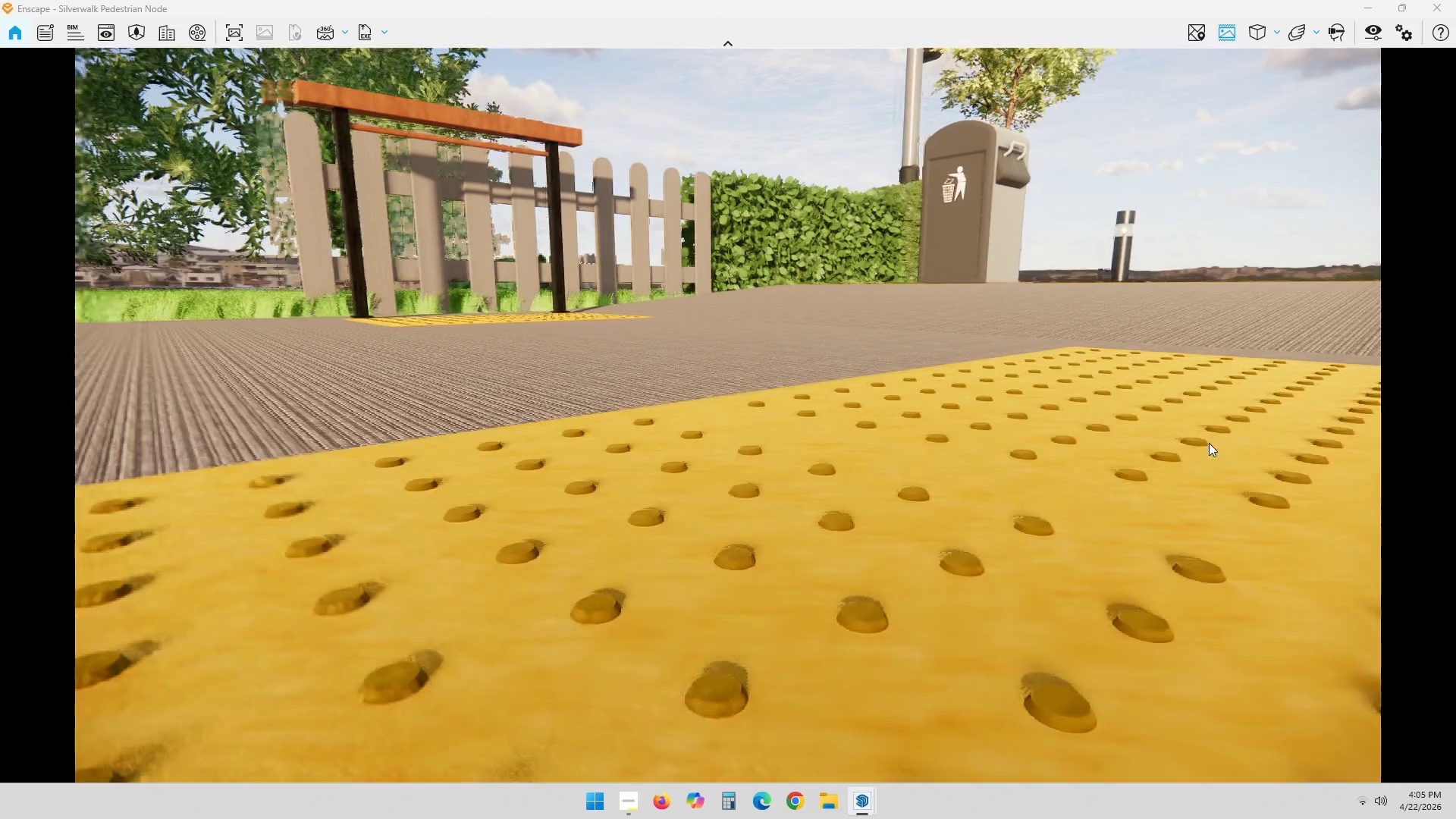 
key(ArrowRight)
 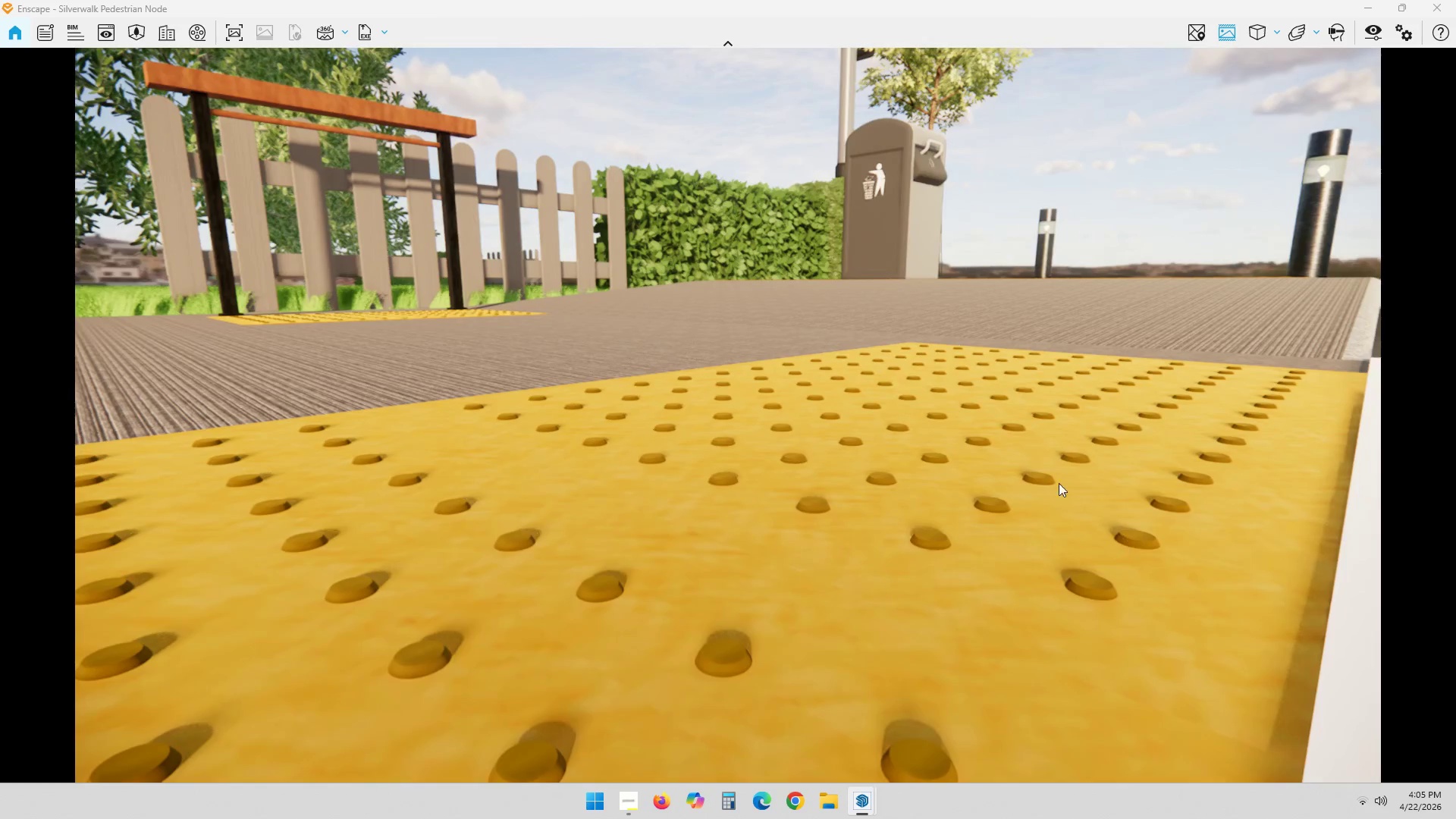 
wait(5.48)
 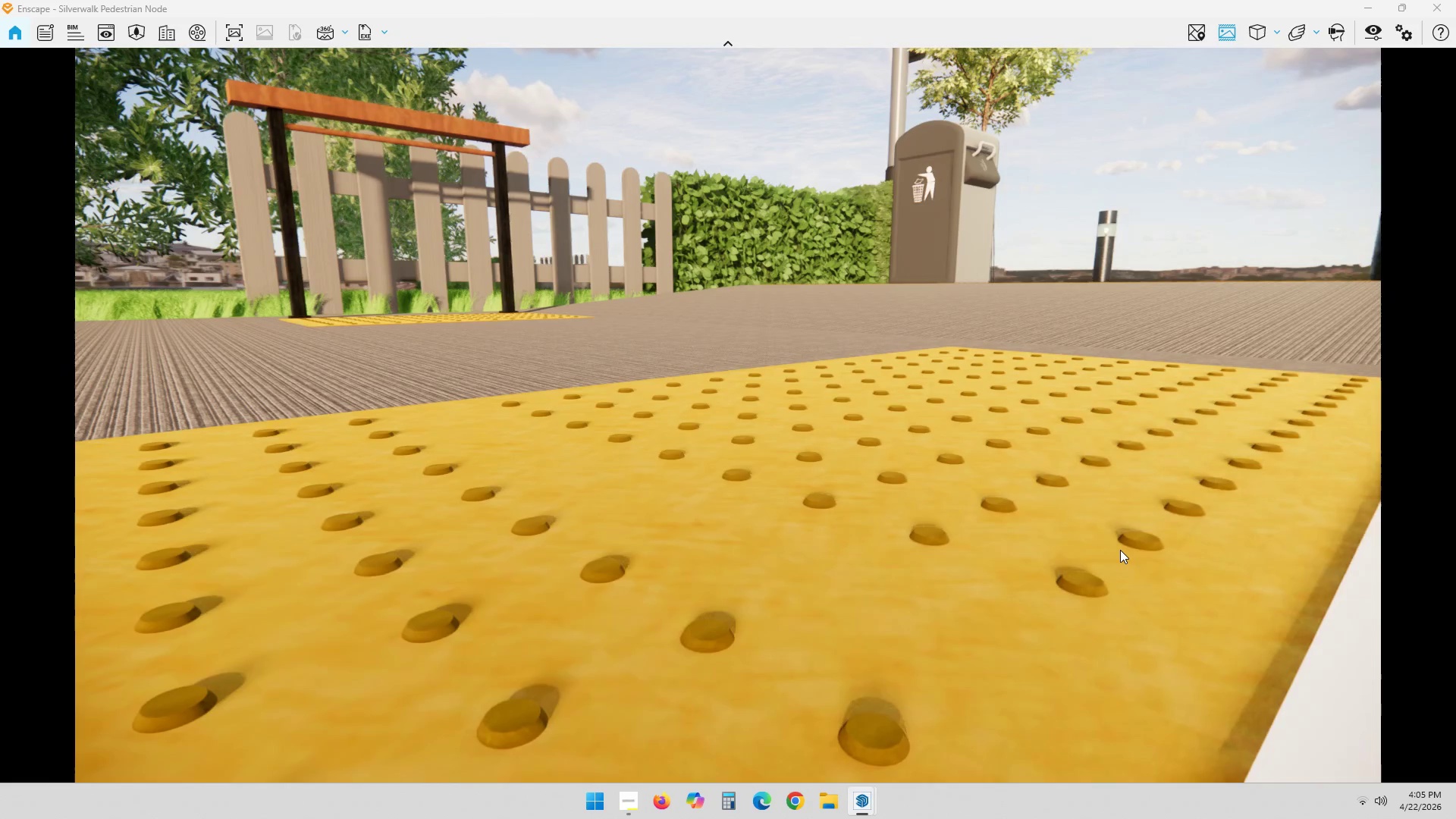 
scroll: coordinate [704, 420], scroll_direction: down, amount: 1.0
 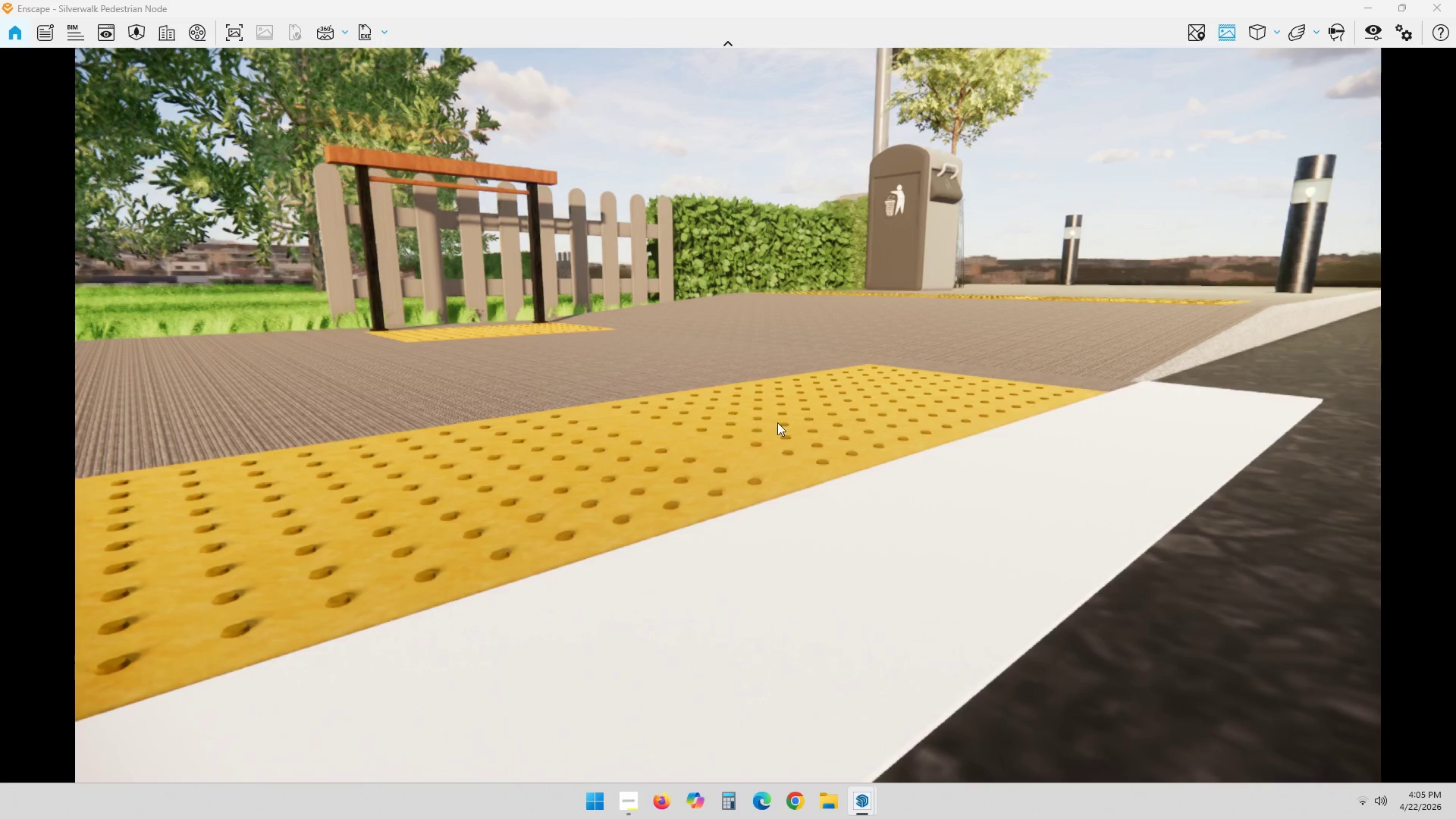 
key(ArrowLeft)
 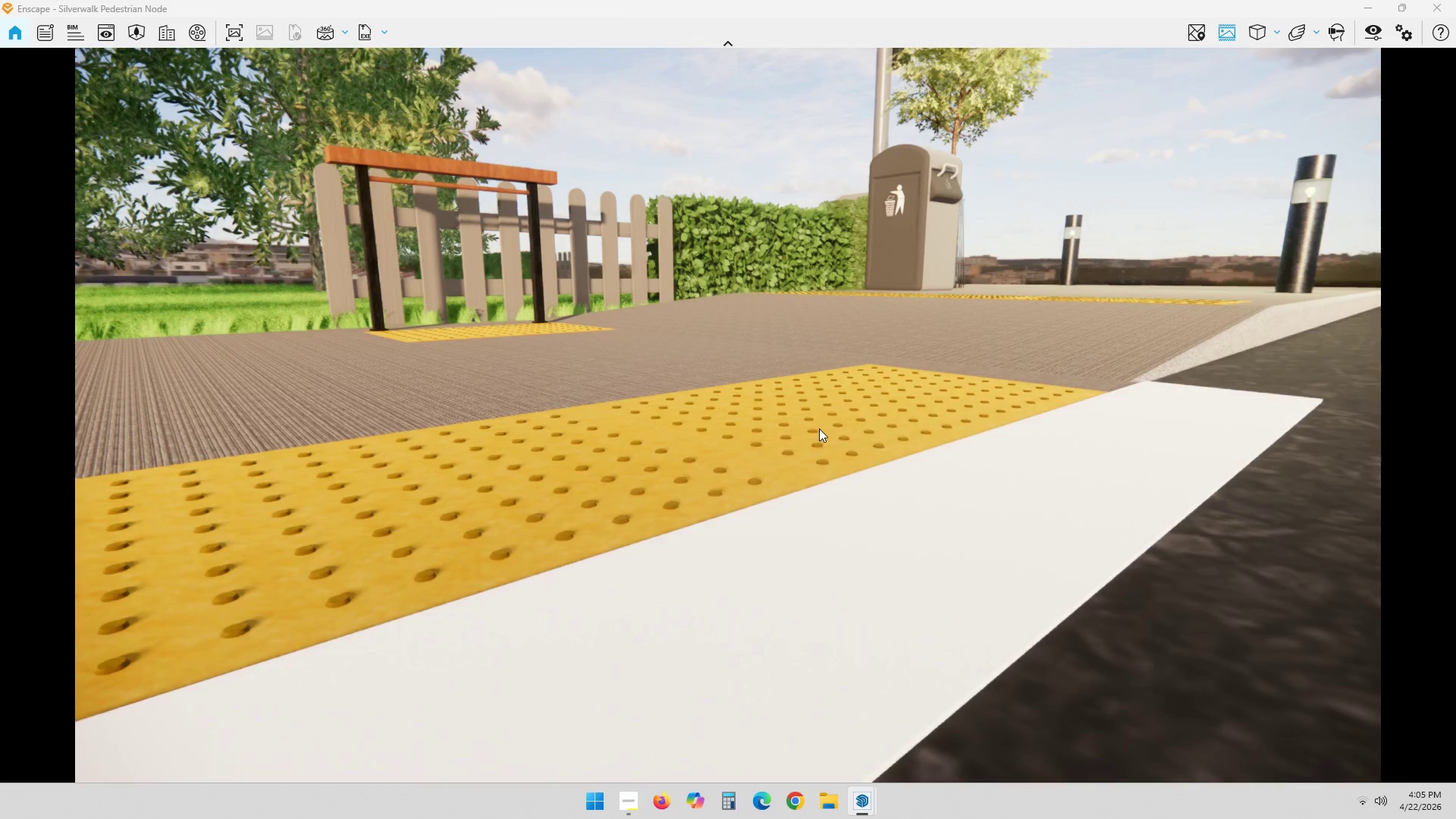 
key(ArrowLeft)
 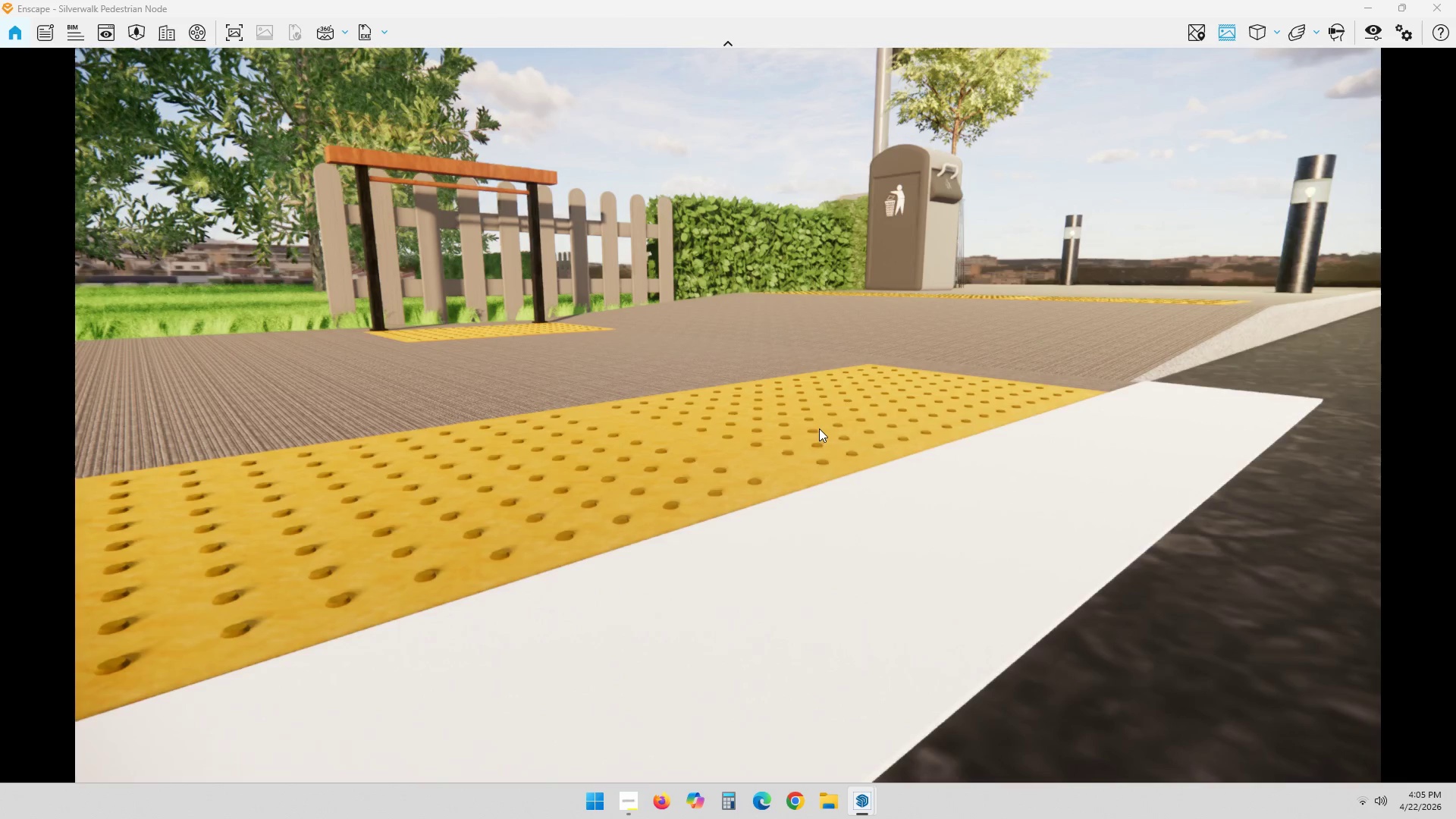 
key(ArrowLeft)
 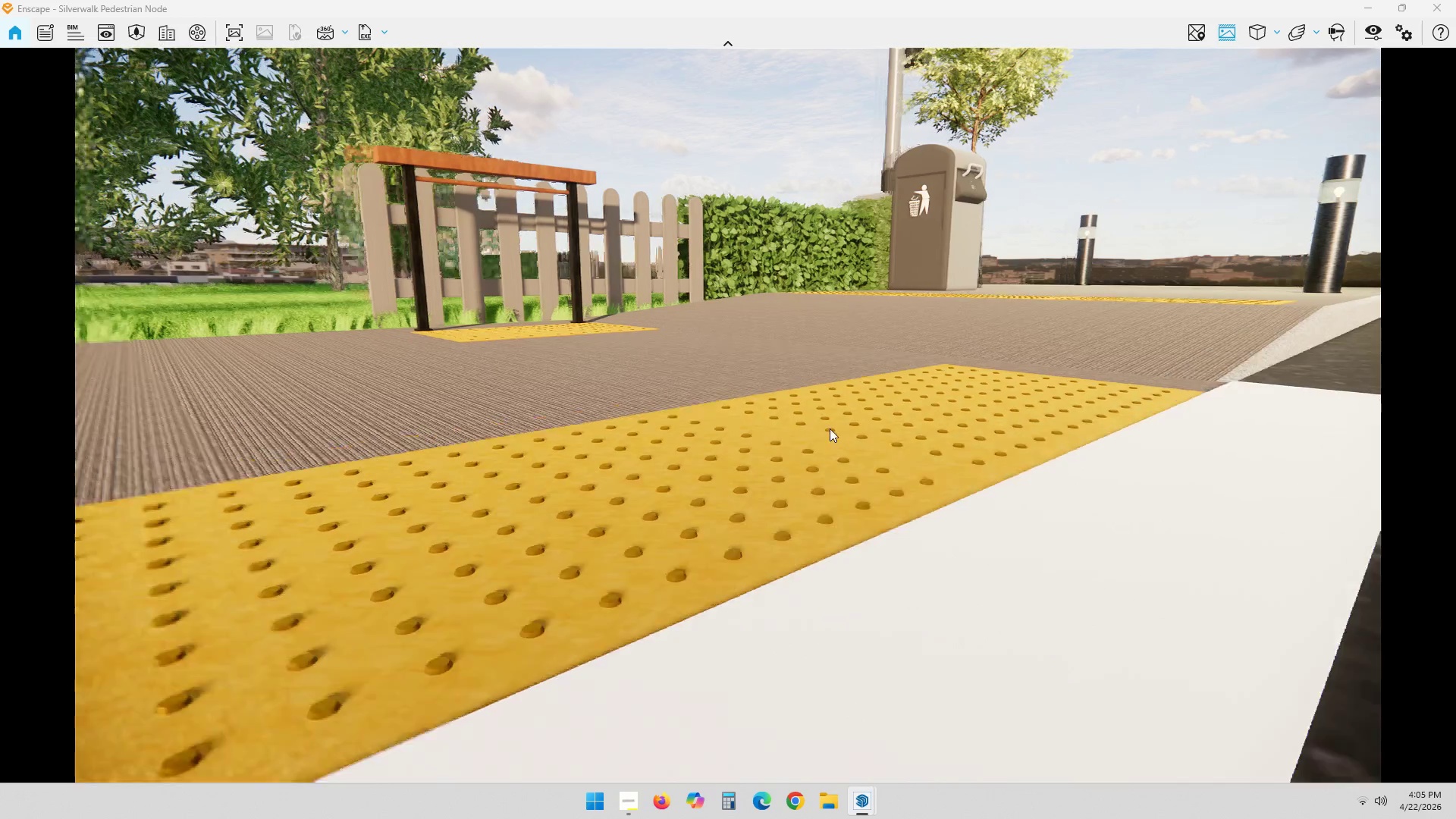 
key(ArrowLeft)
 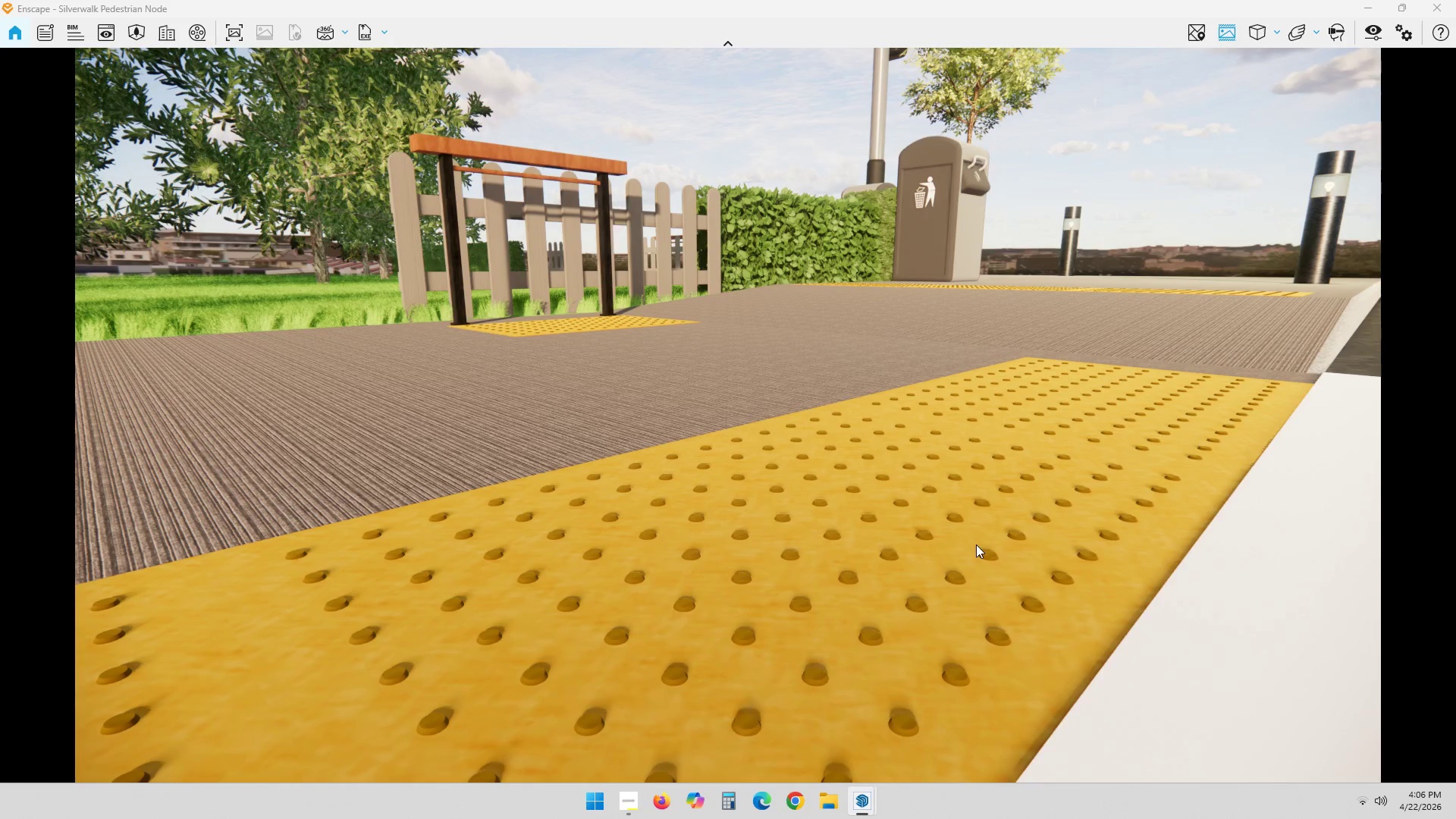 
wait(35.92)
 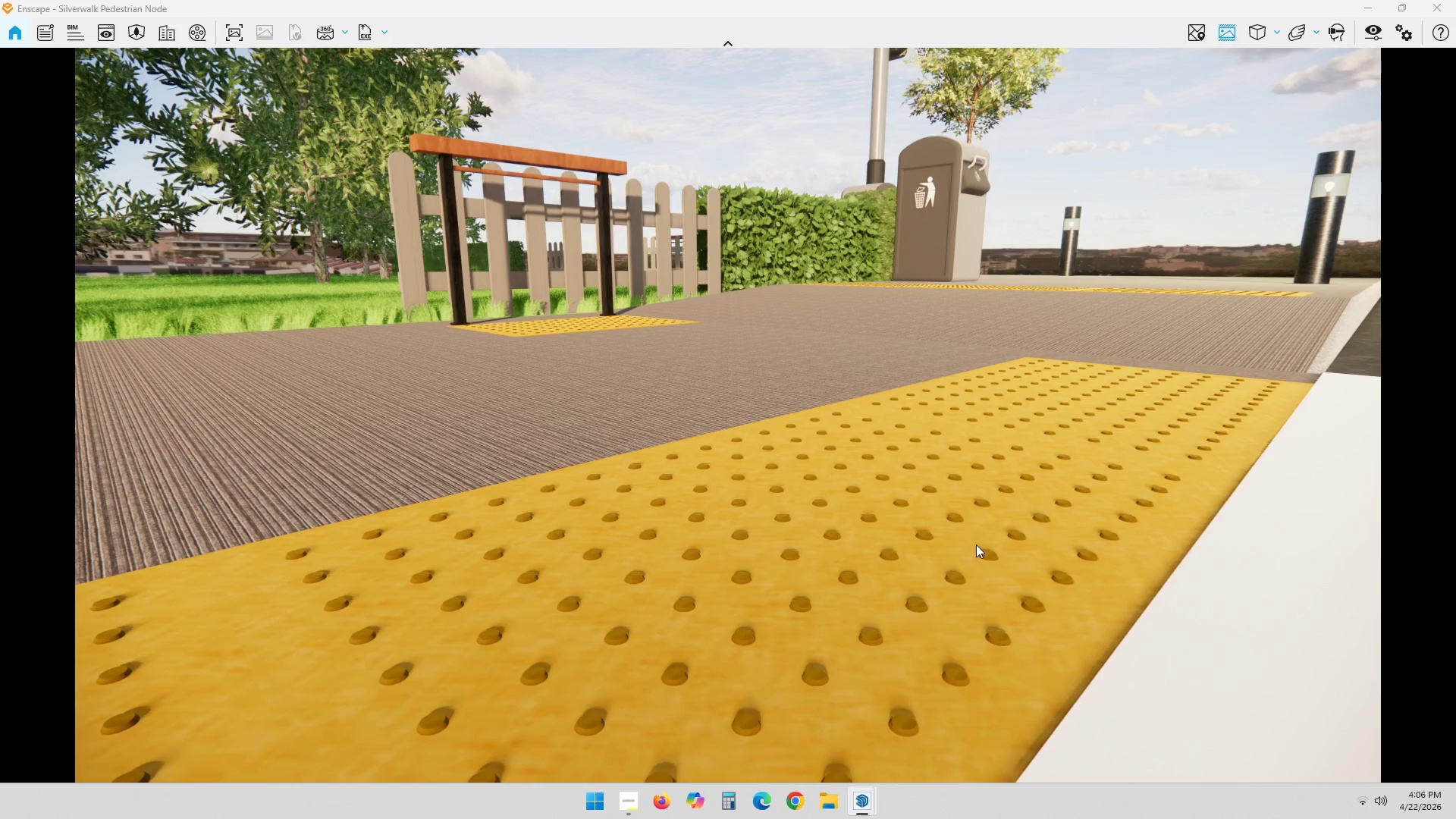 
left_click([241, 33])
 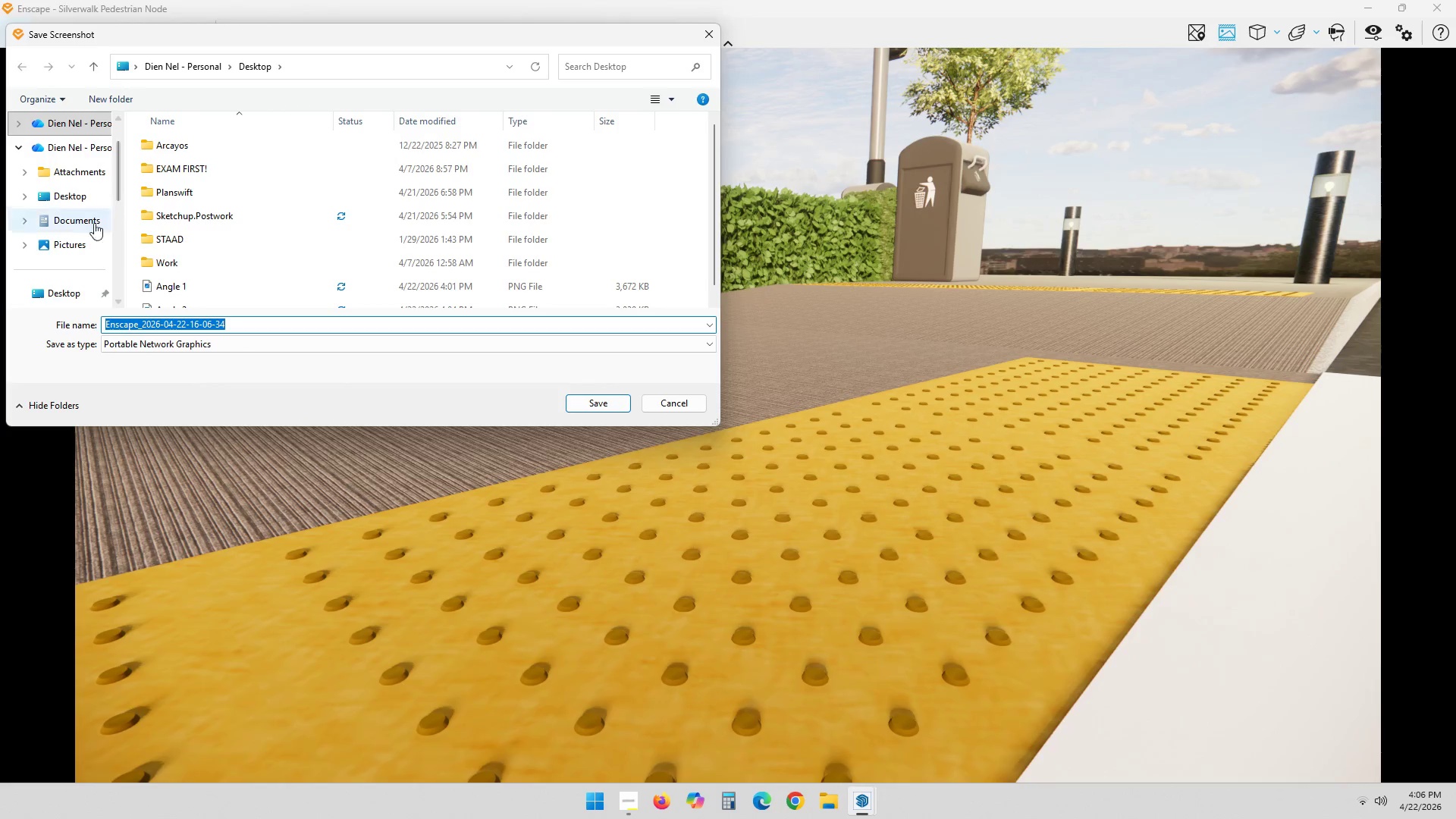 
left_click([81, 204])
 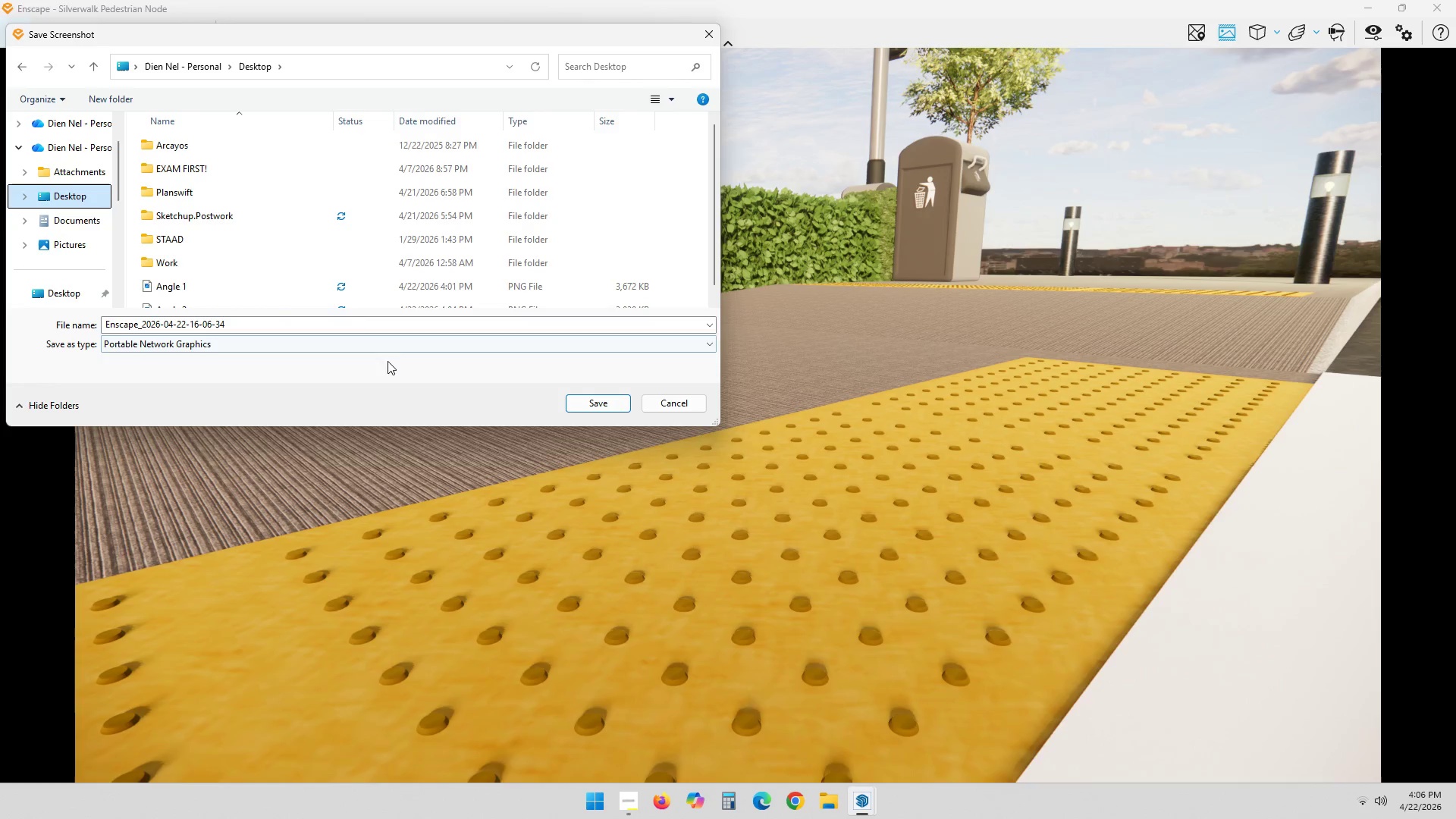 
left_click([372, 328])
 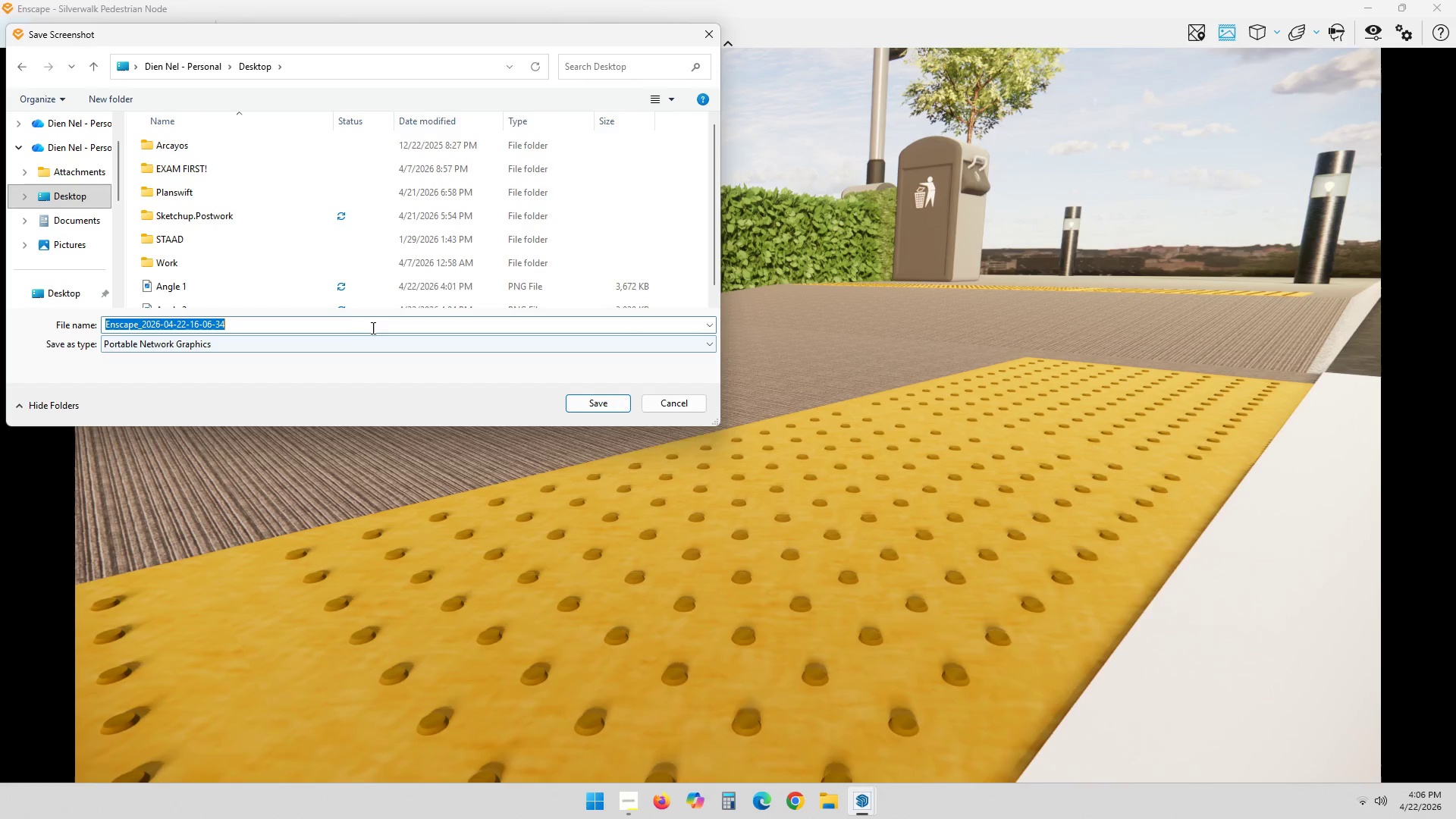 
key(Control+ControlLeft)
 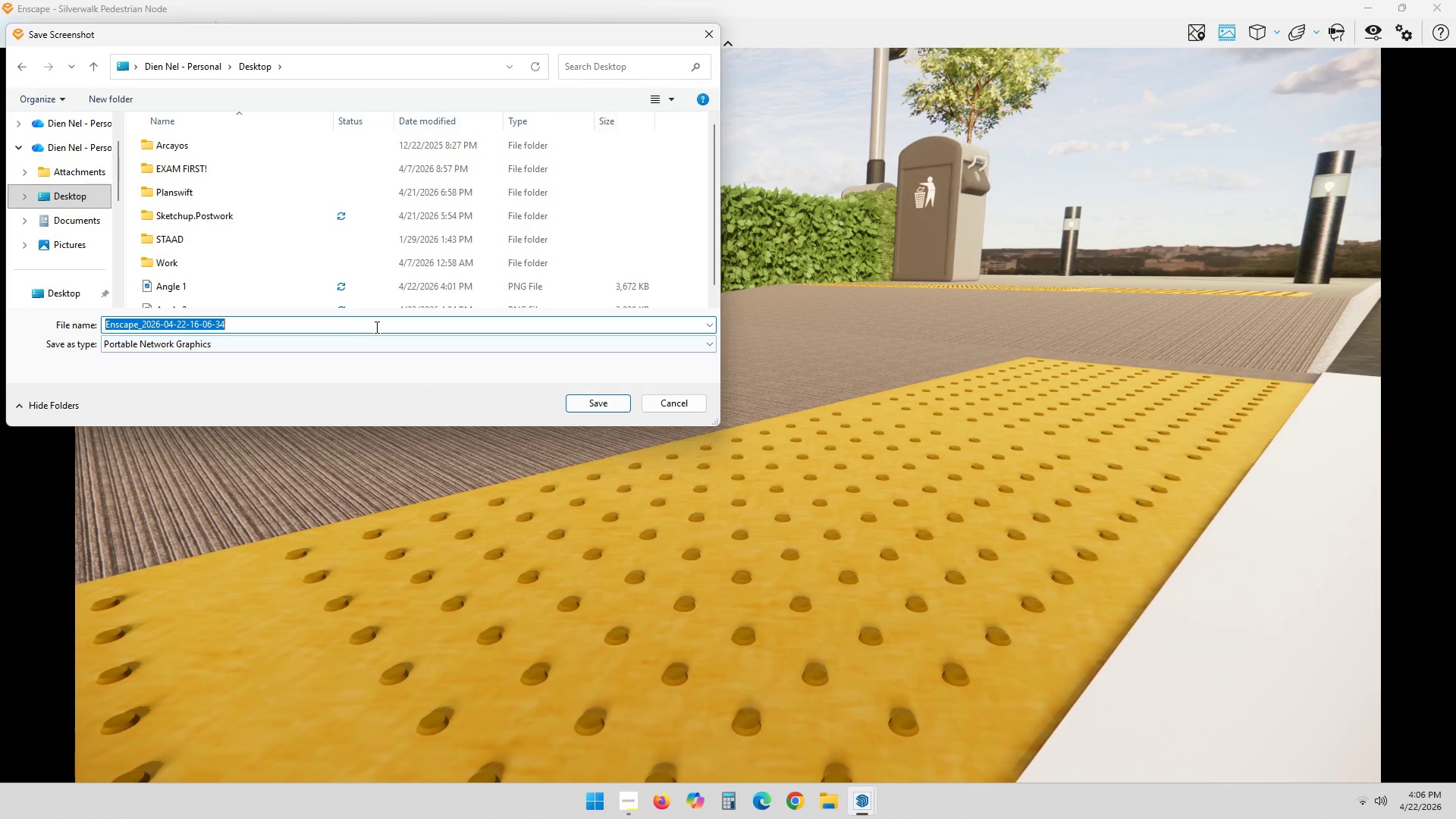 
type(Angle 3)
 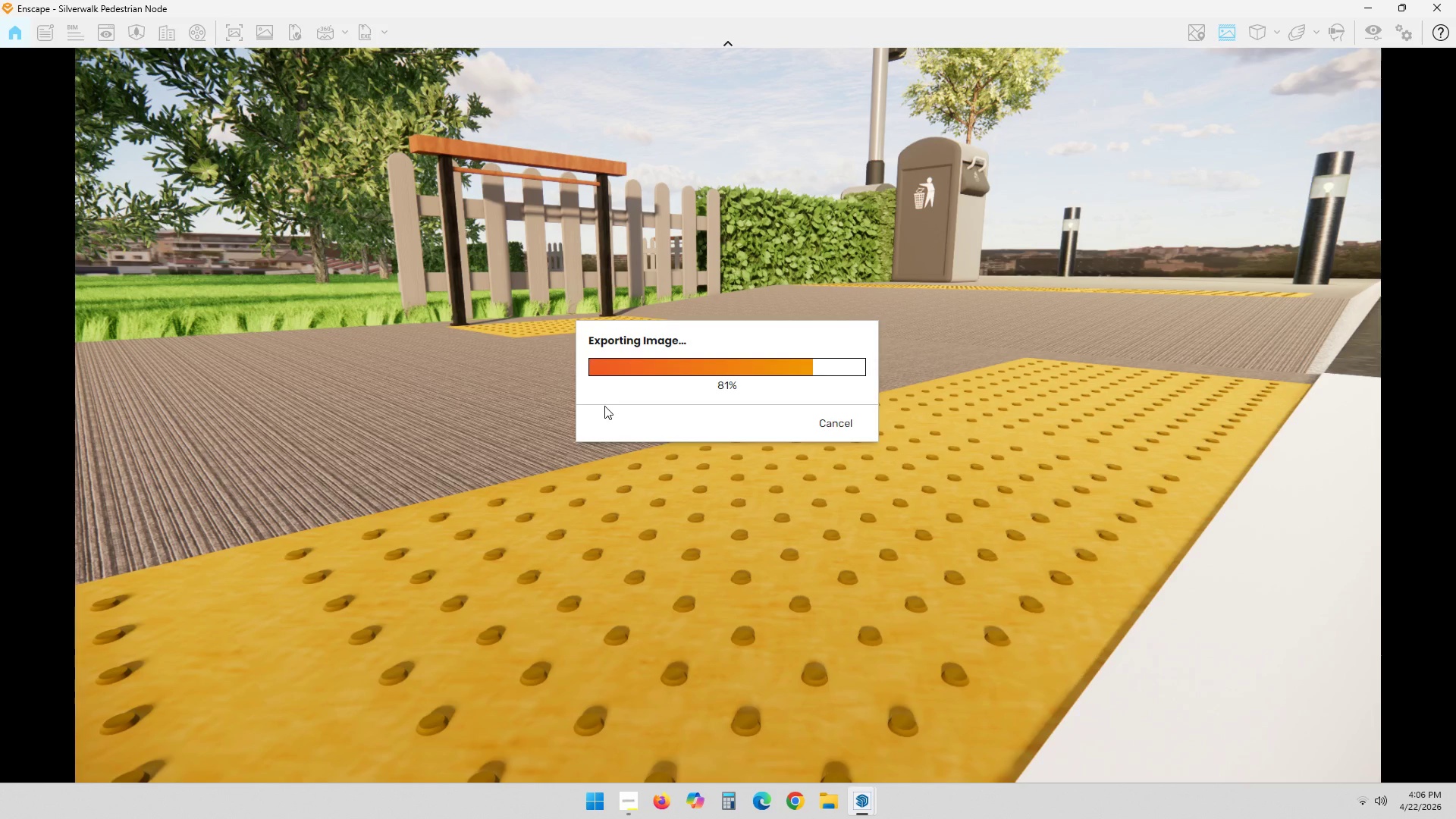 
wait(19.3)
 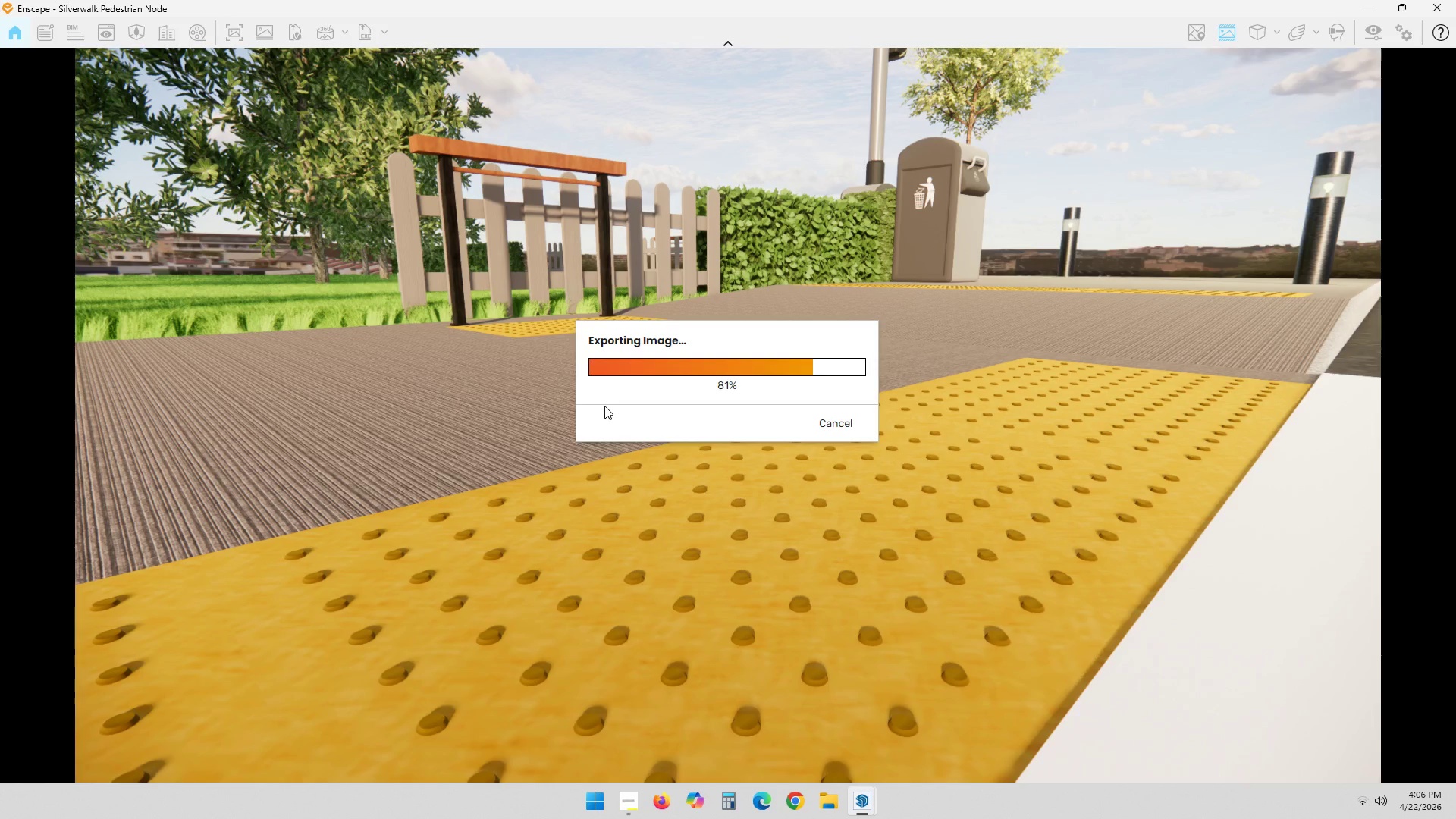 
key(Alt+AltLeft)
 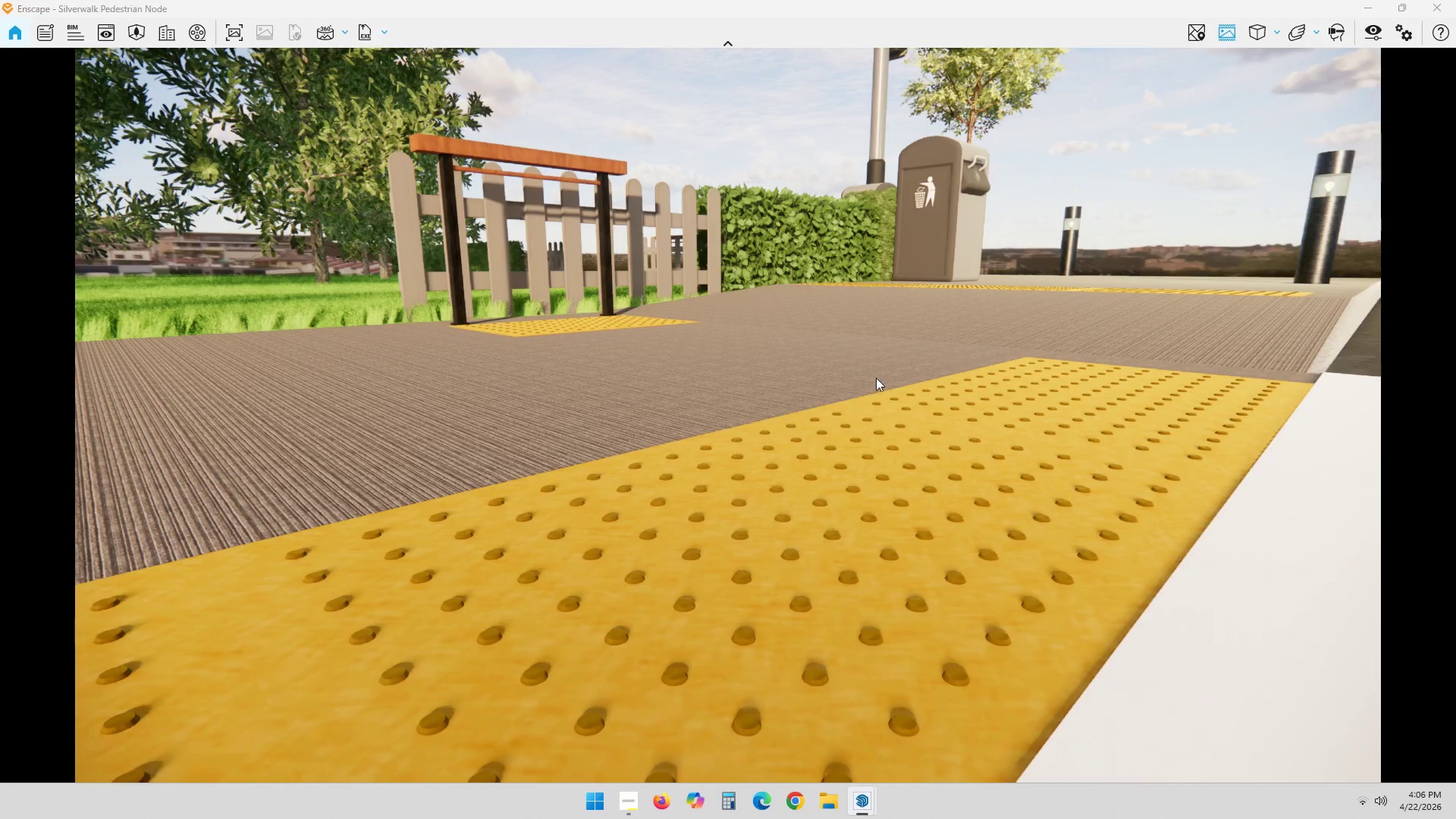 
key(Alt+Tab)
 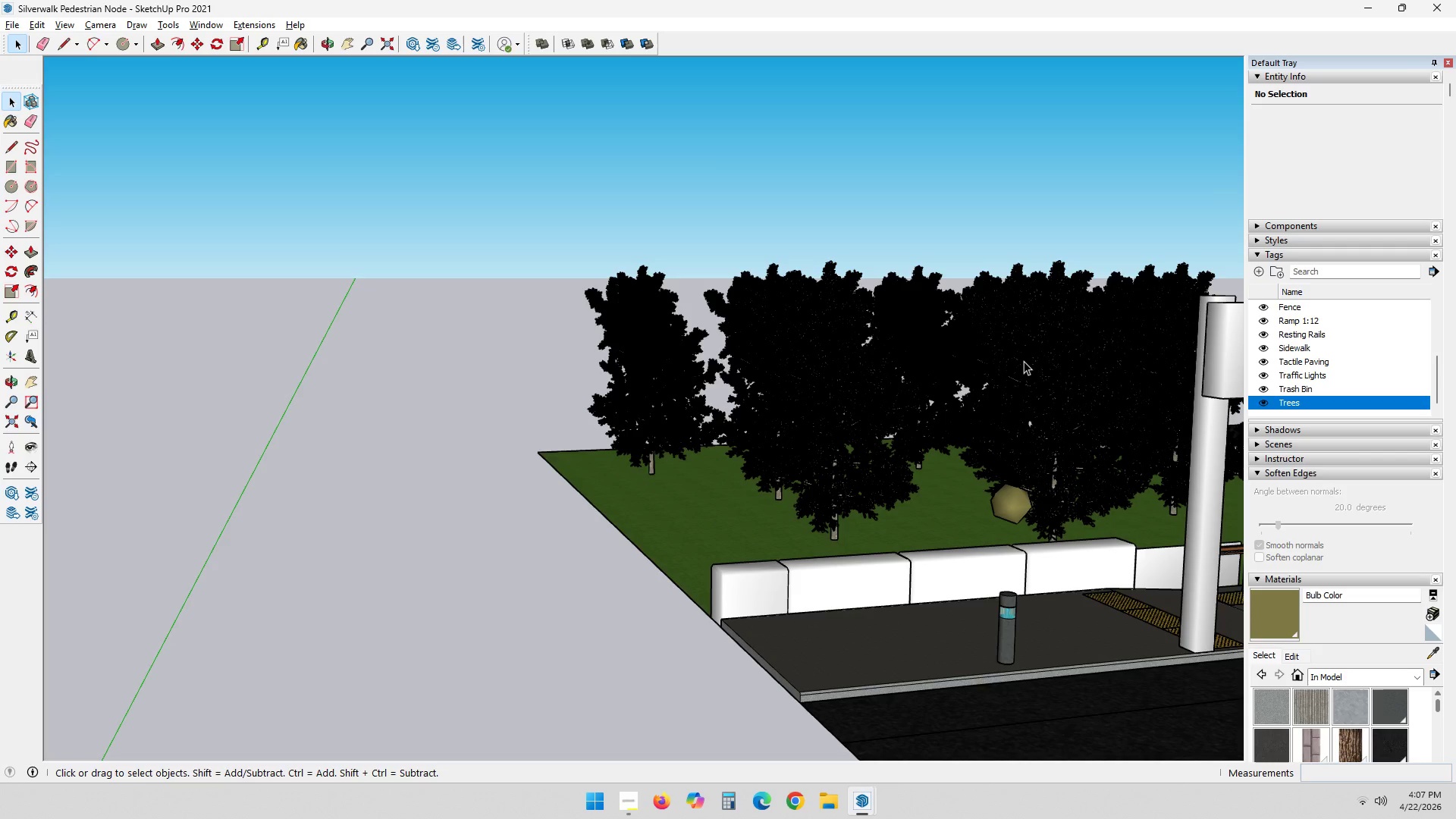 
wait(17.44)
 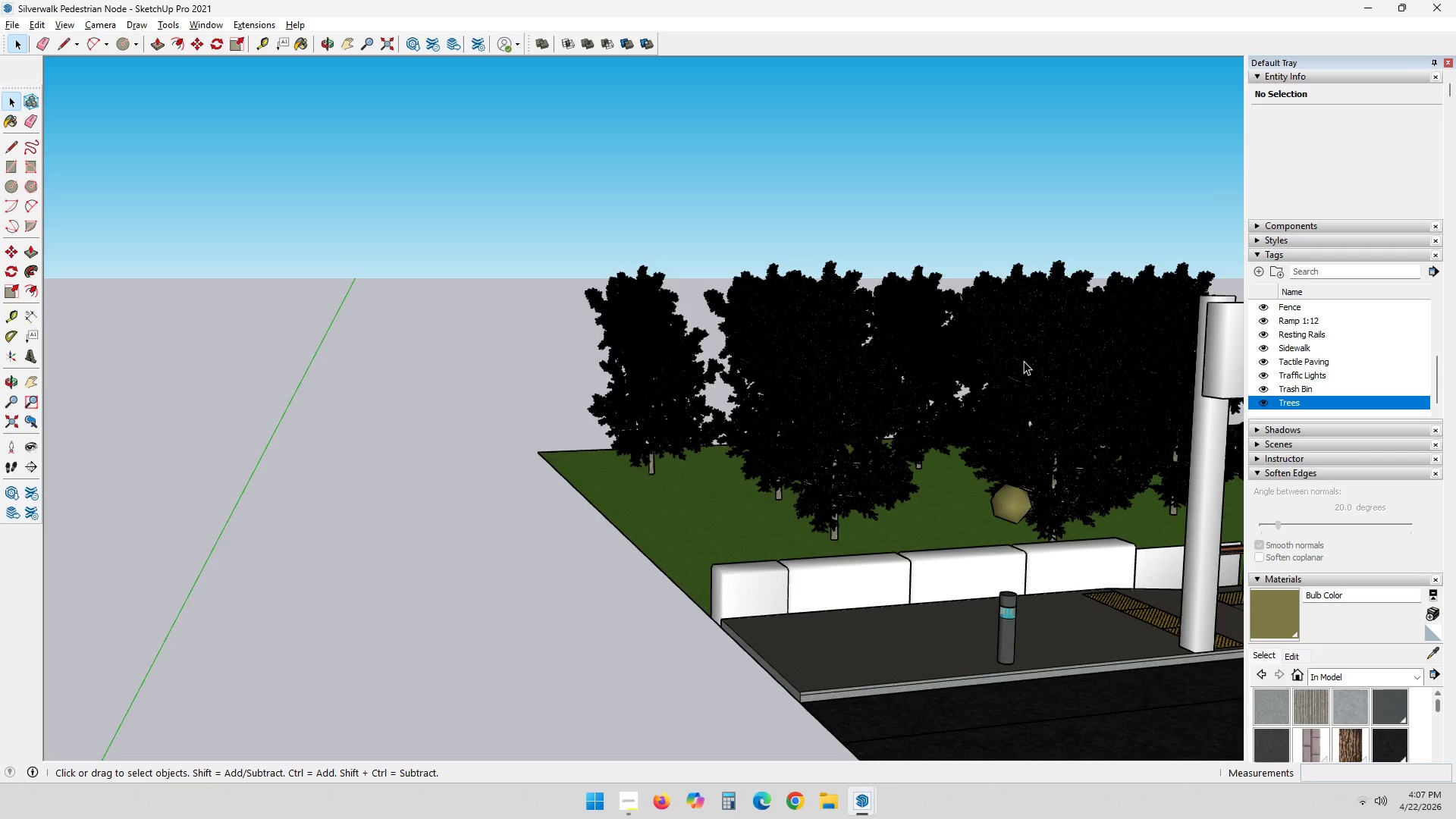 
scroll: coordinate [975, 480], scroll_direction: down, amount: 4.0
 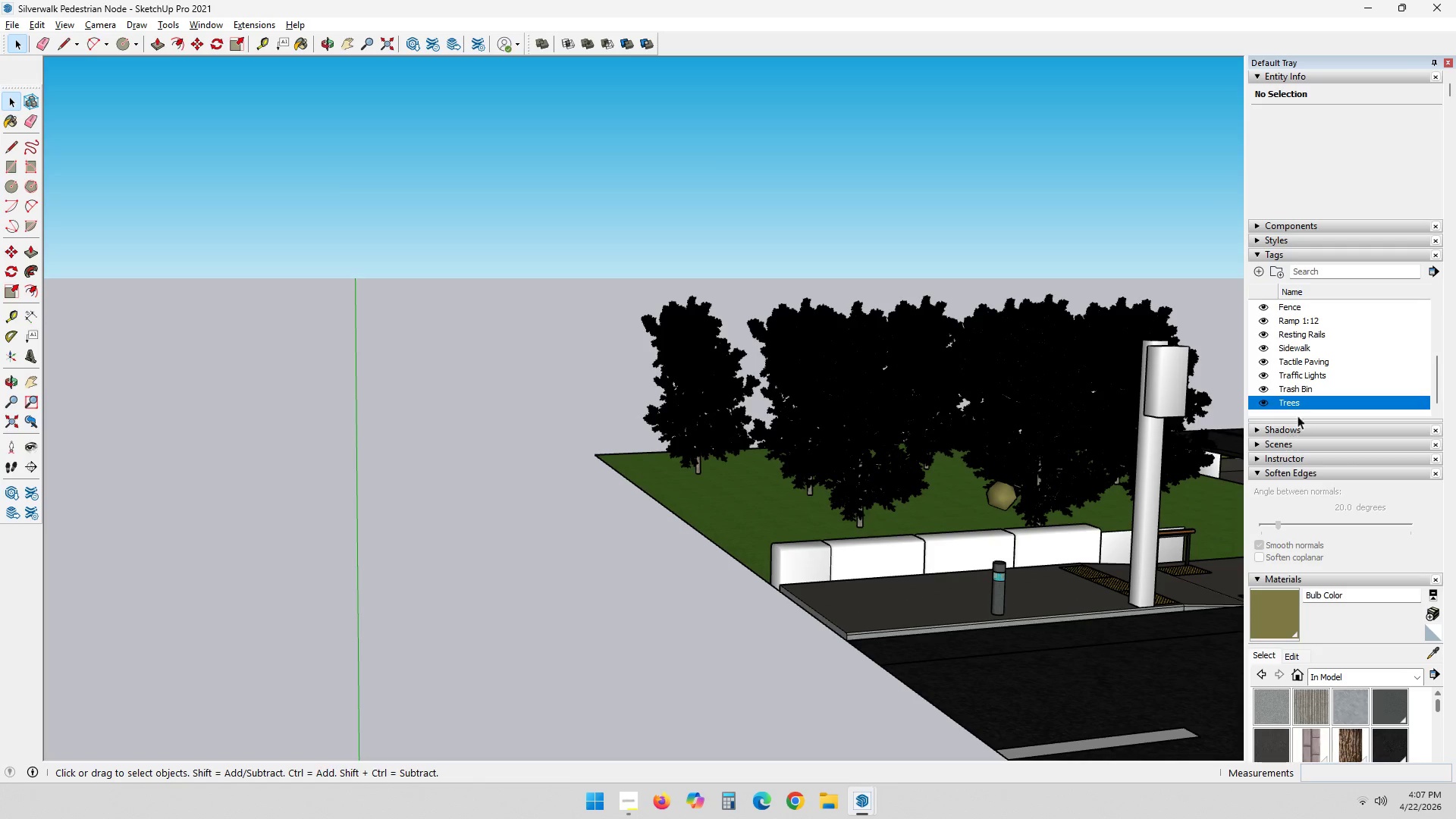 
left_click([1260, 401])
 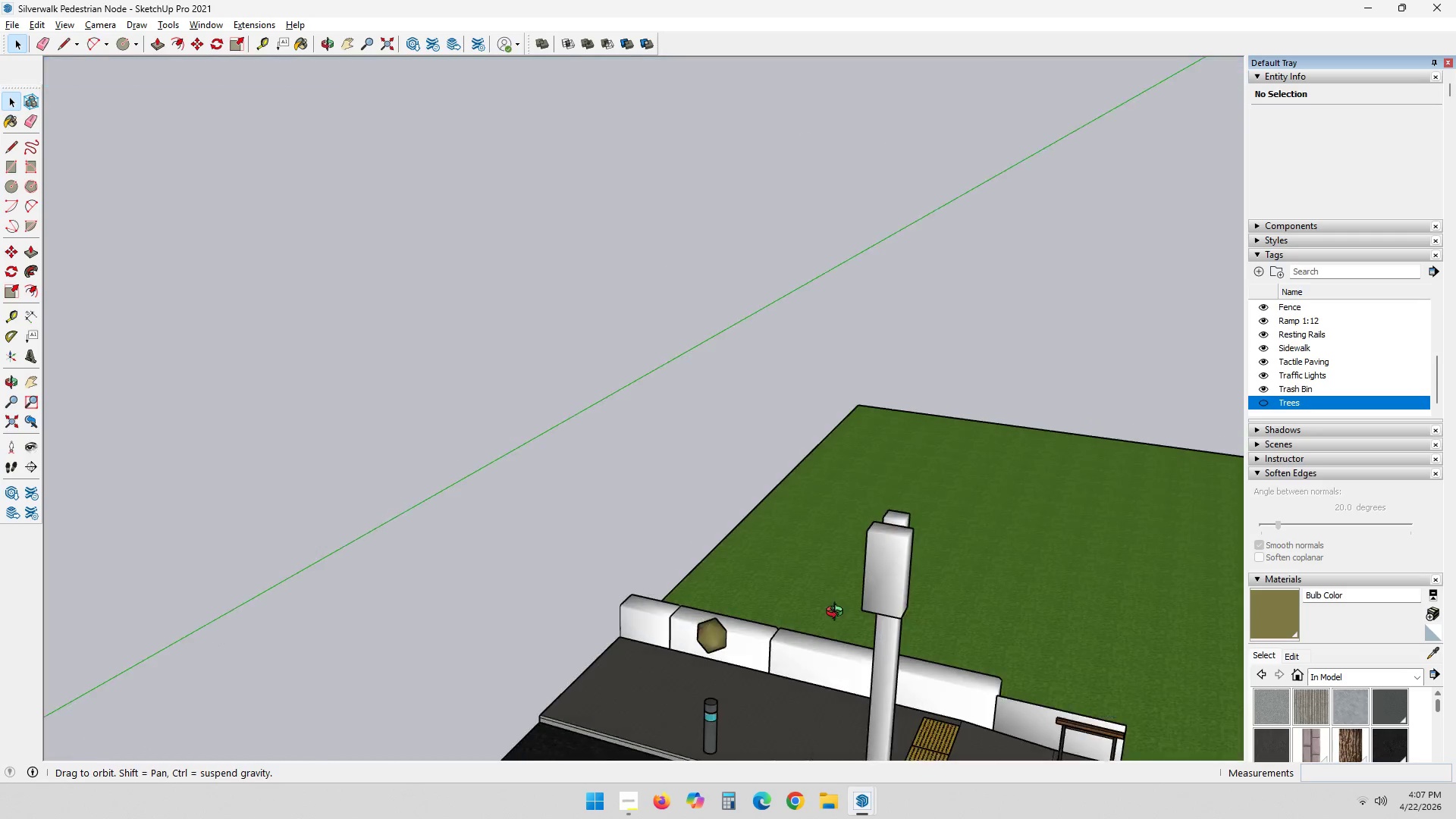 
hold_key(key=ShiftLeft, duration=0.41)
 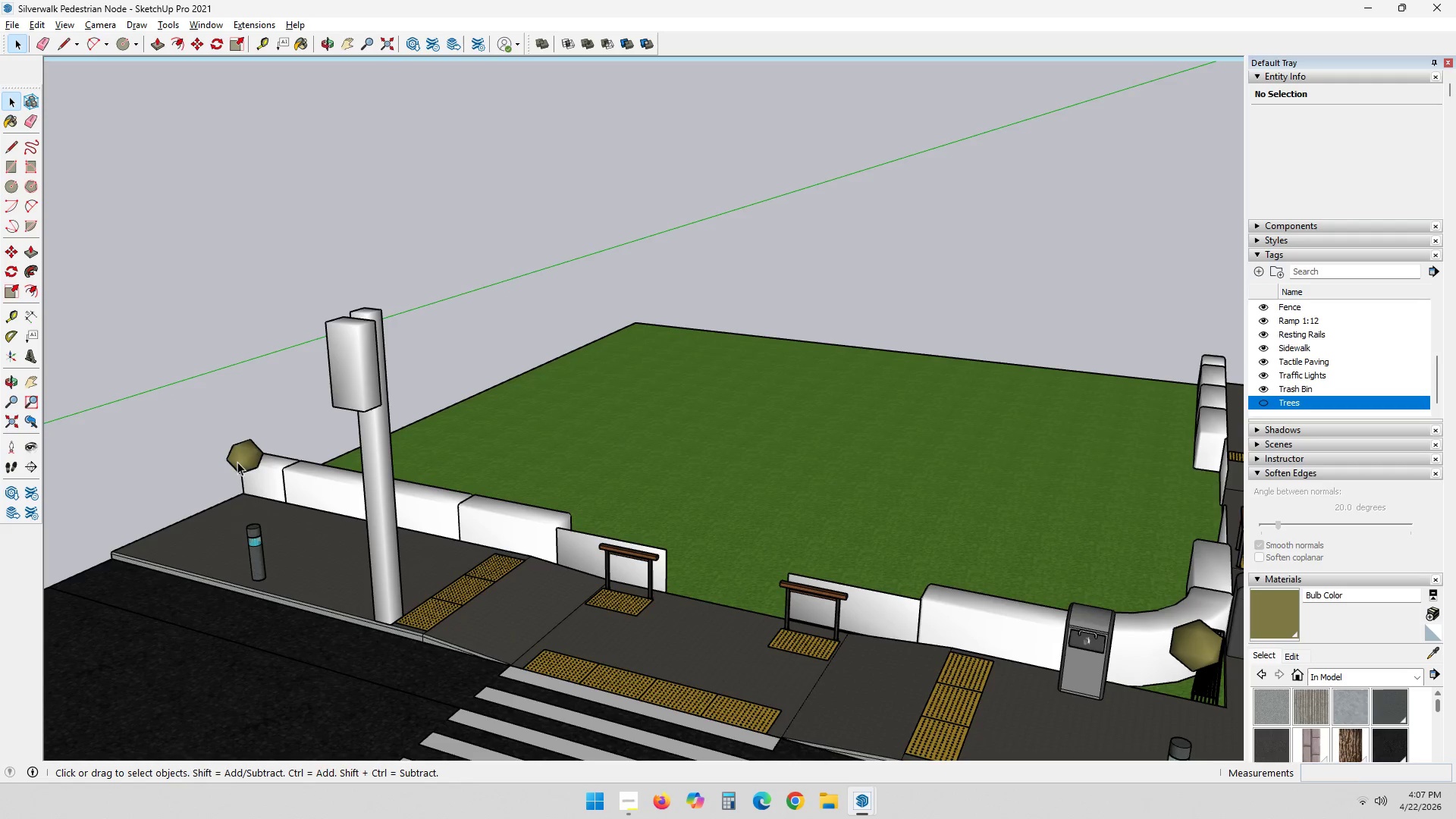 
left_click([237, 462])
 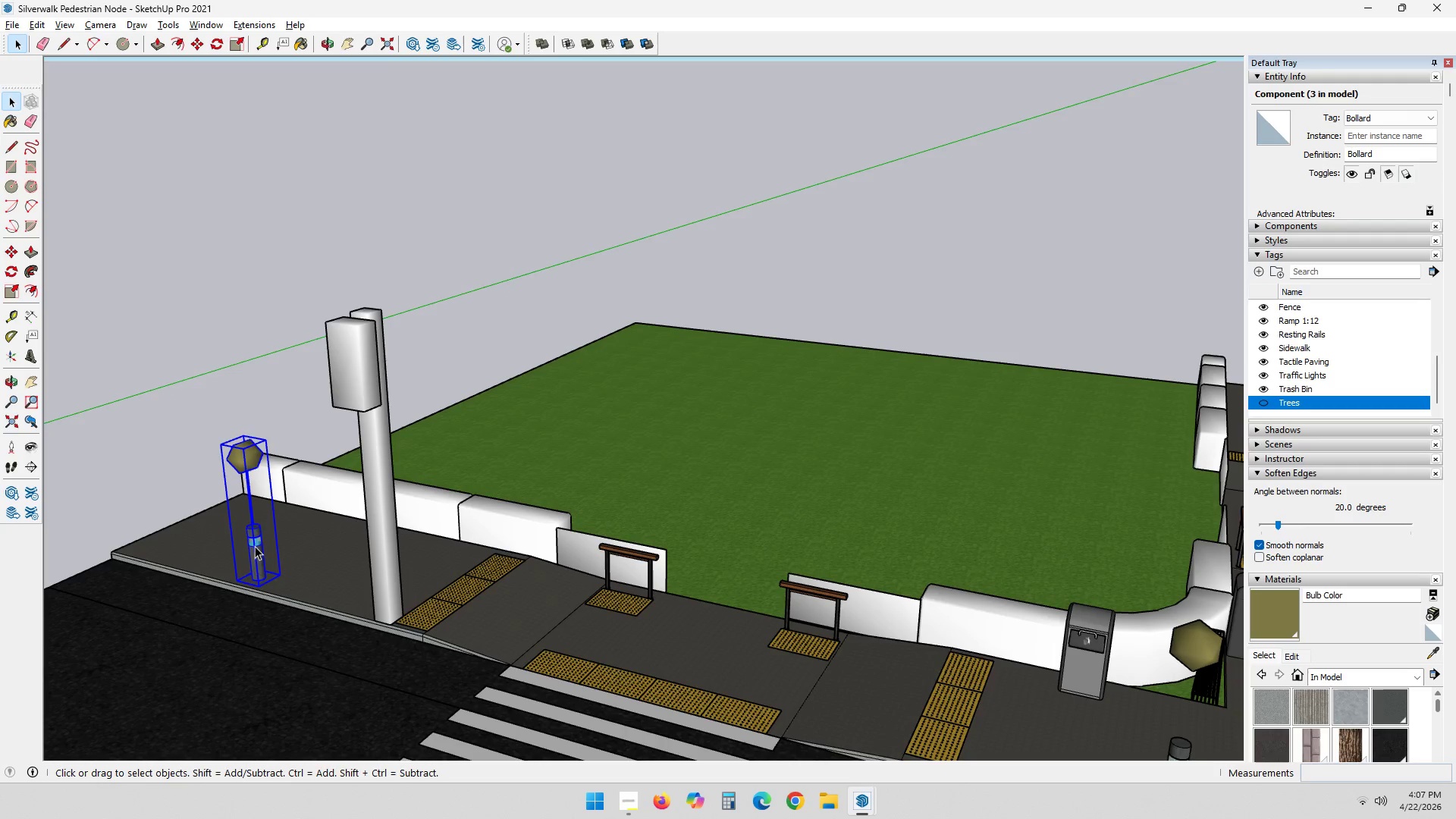 
scroll: coordinate [969, 531], scroll_direction: down, amount: 4.0
 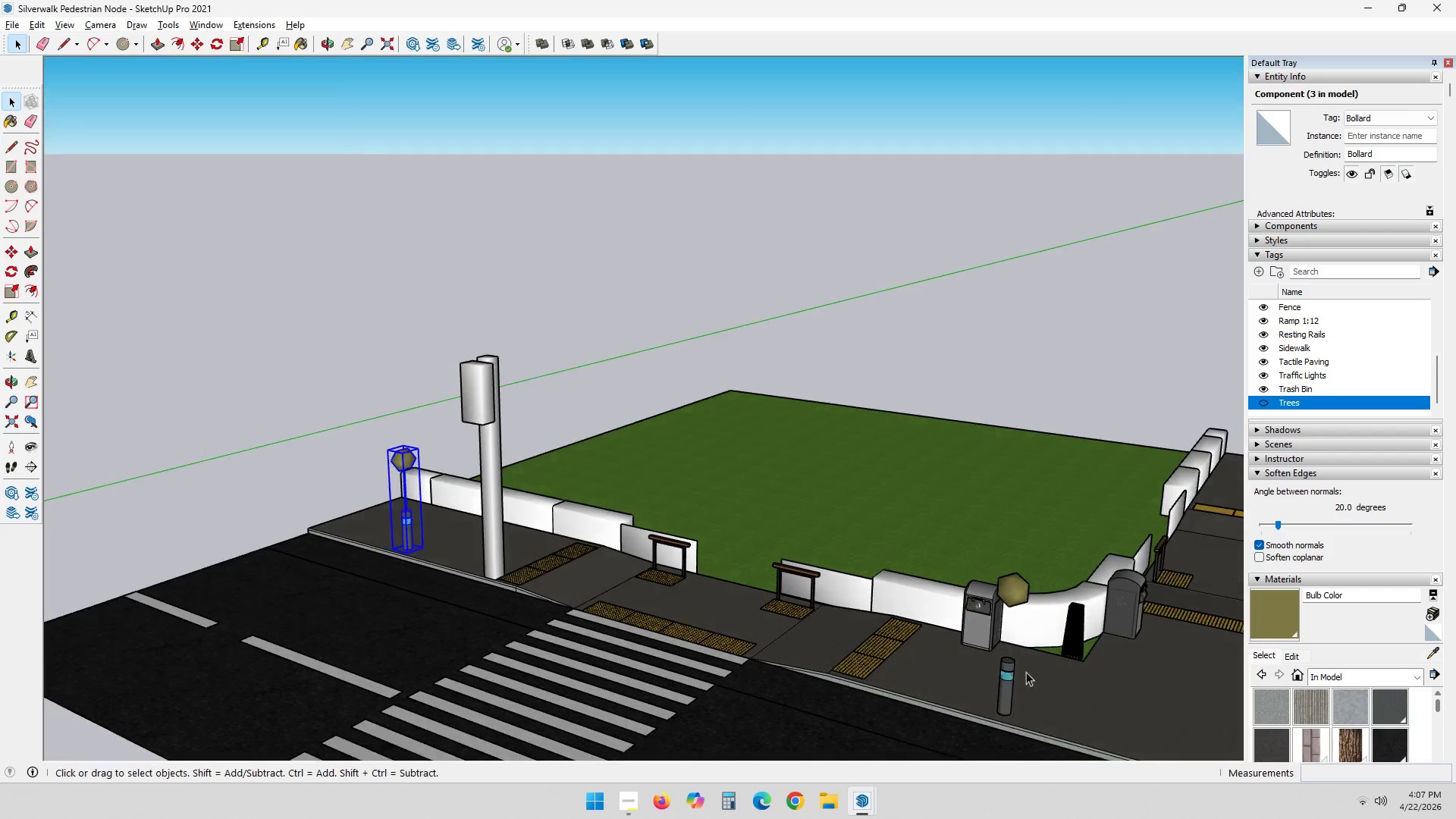 
left_click([975, 630])
 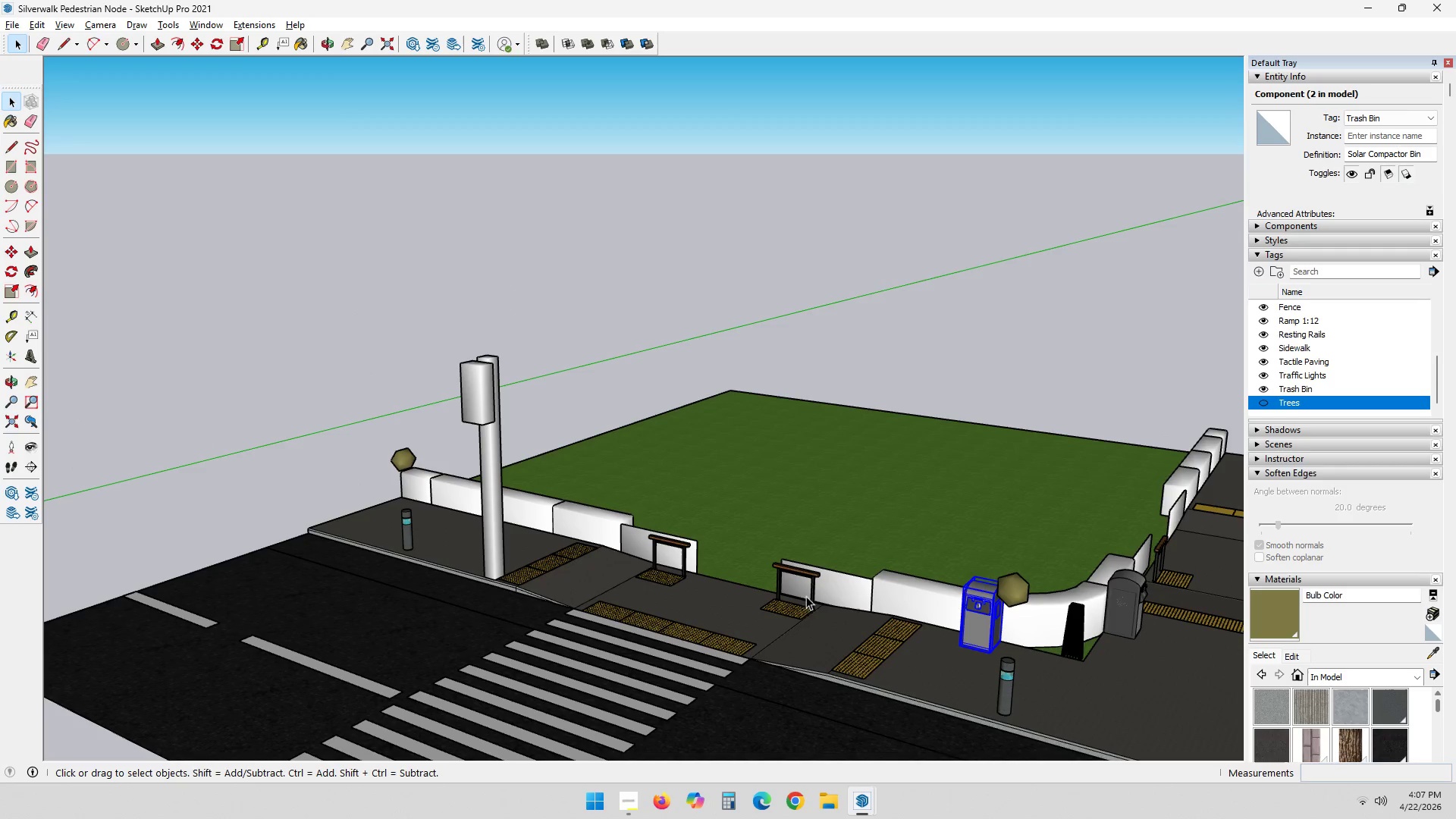 
left_click([812, 574])
 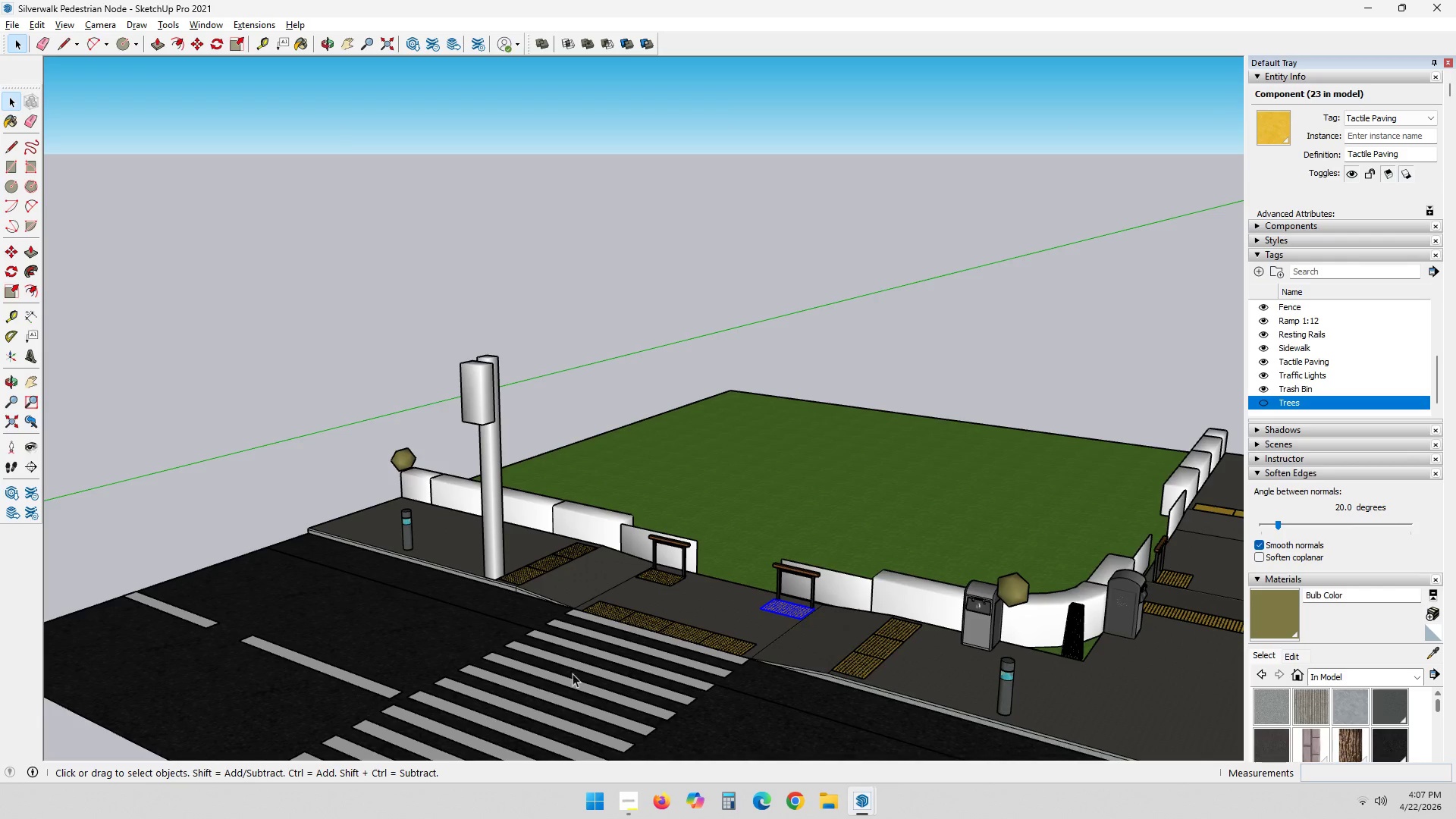 
left_click([573, 682])
 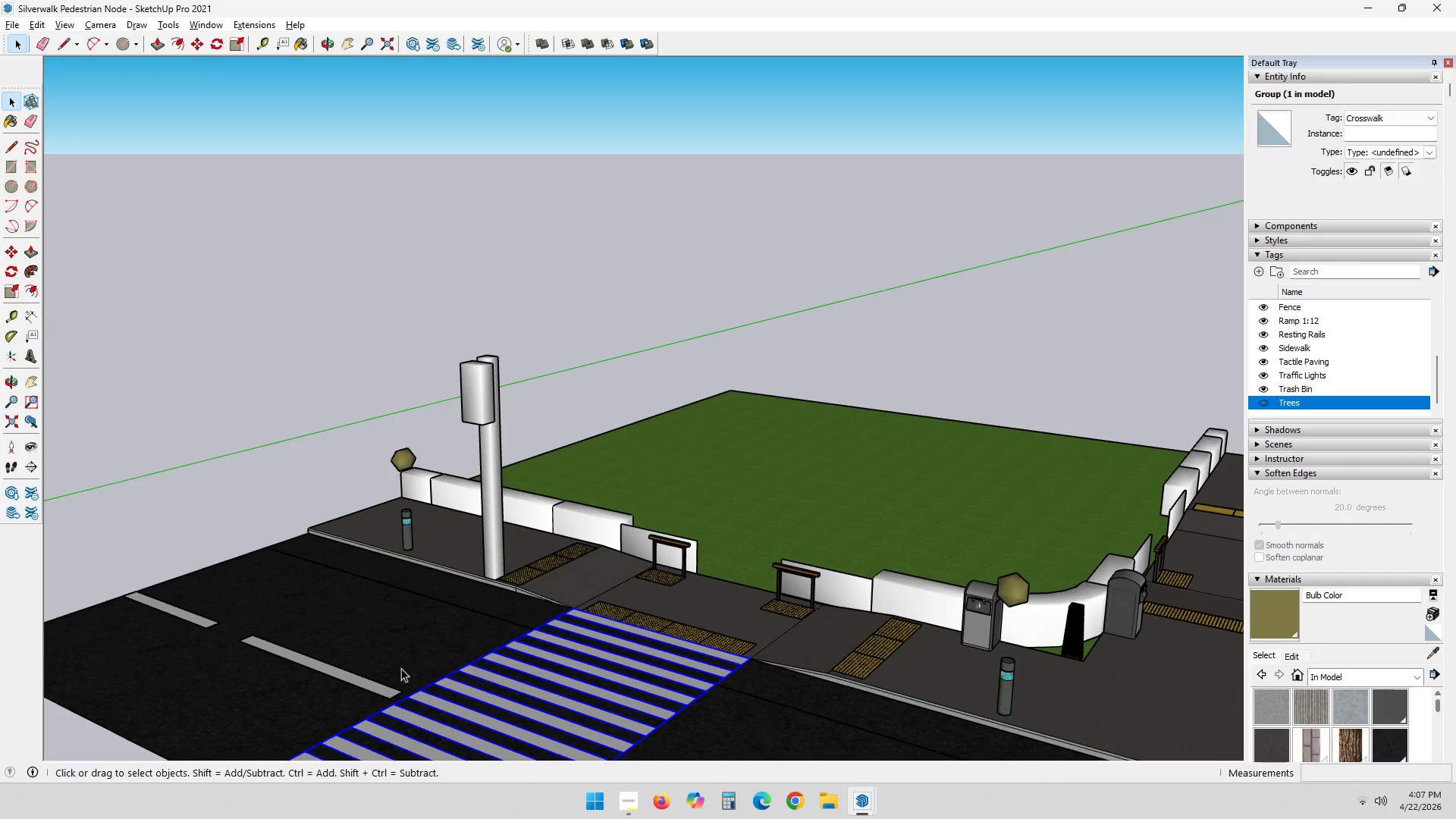 
left_click([405, 656])
 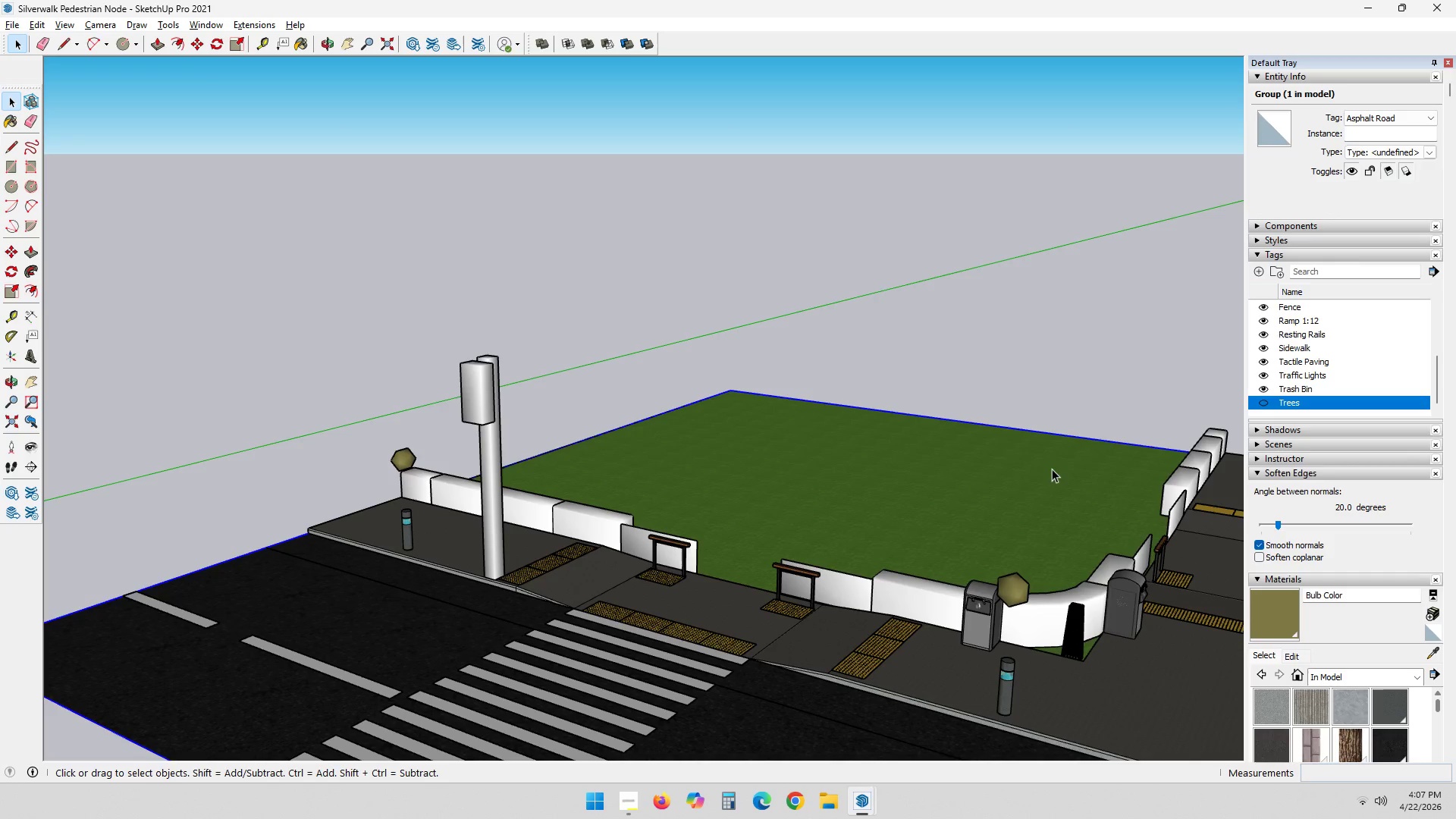 
hold_key(key=ShiftLeft, duration=0.38)
 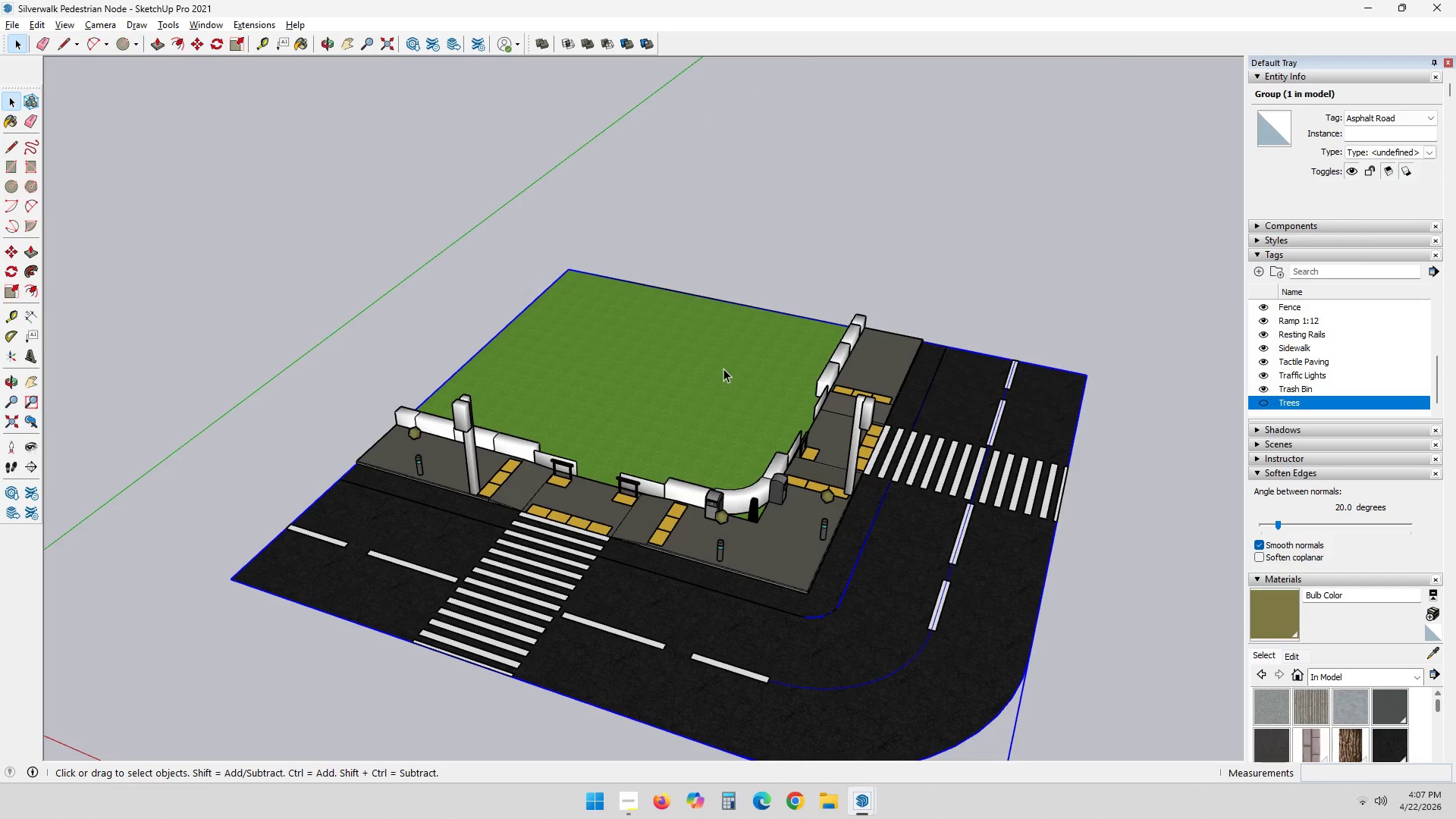 
scroll: coordinate [1084, 479], scroll_direction: down, amount: 7.0
 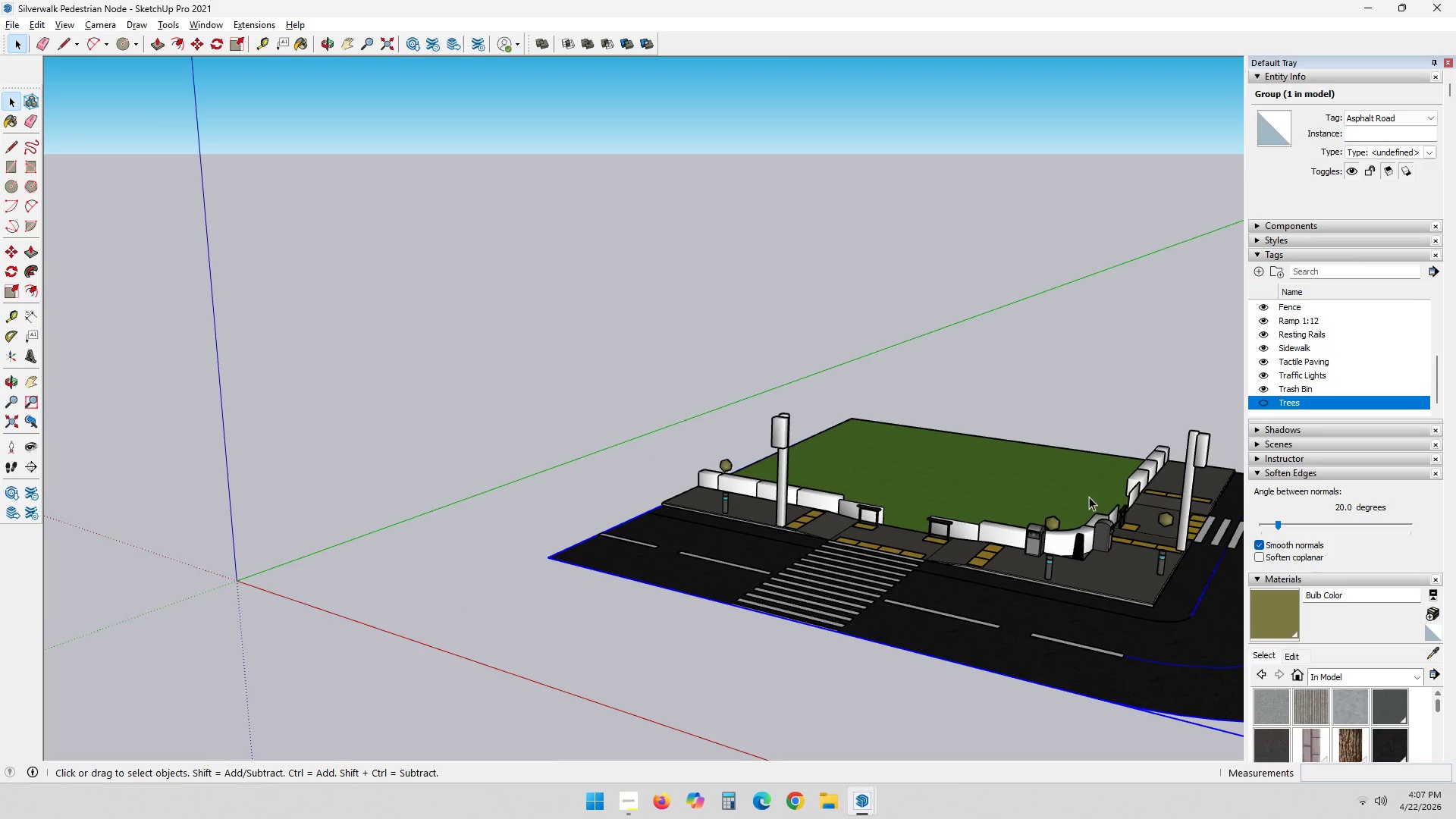 
left_click([786, 601])
 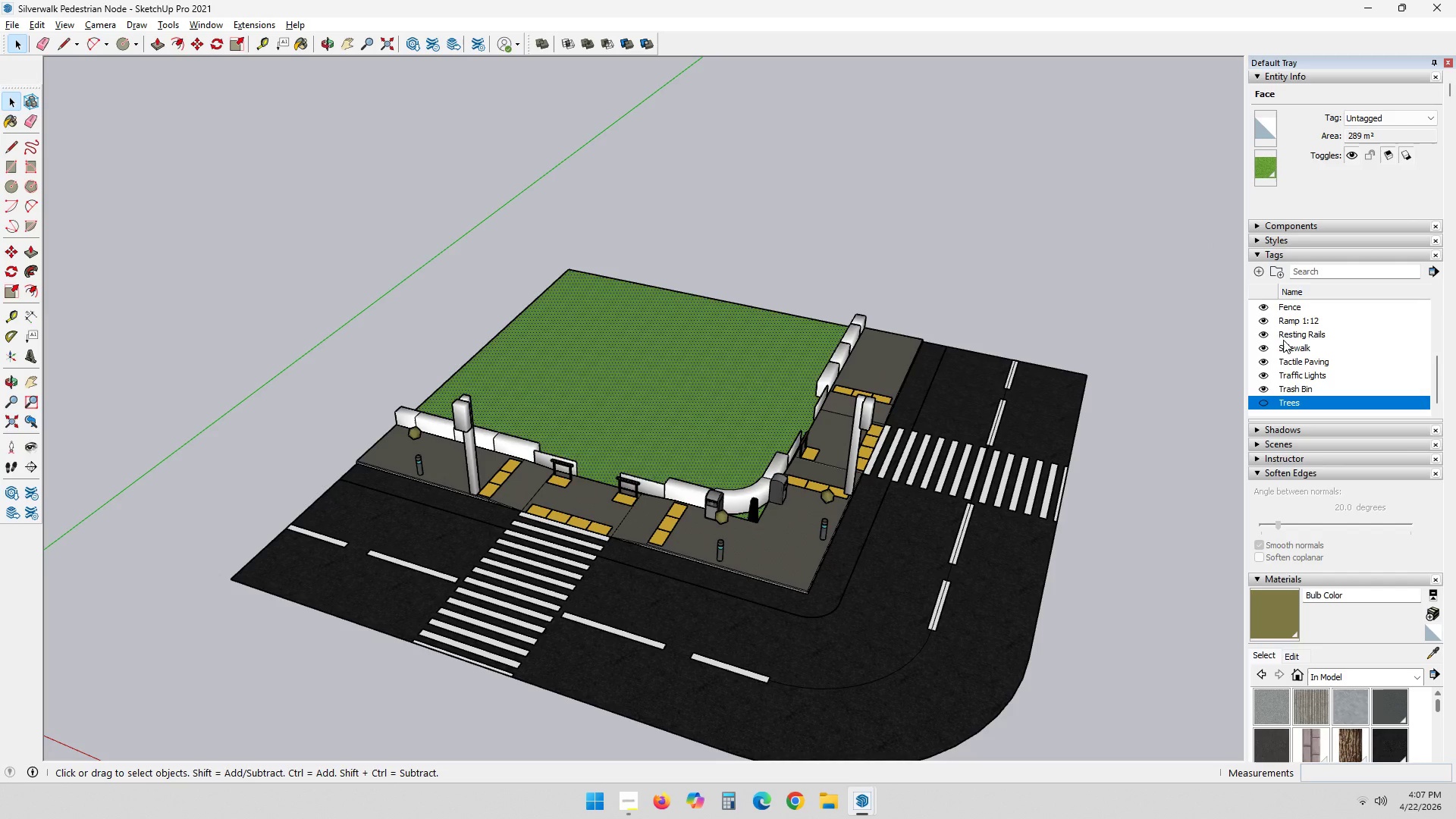 
wait(7.0)
 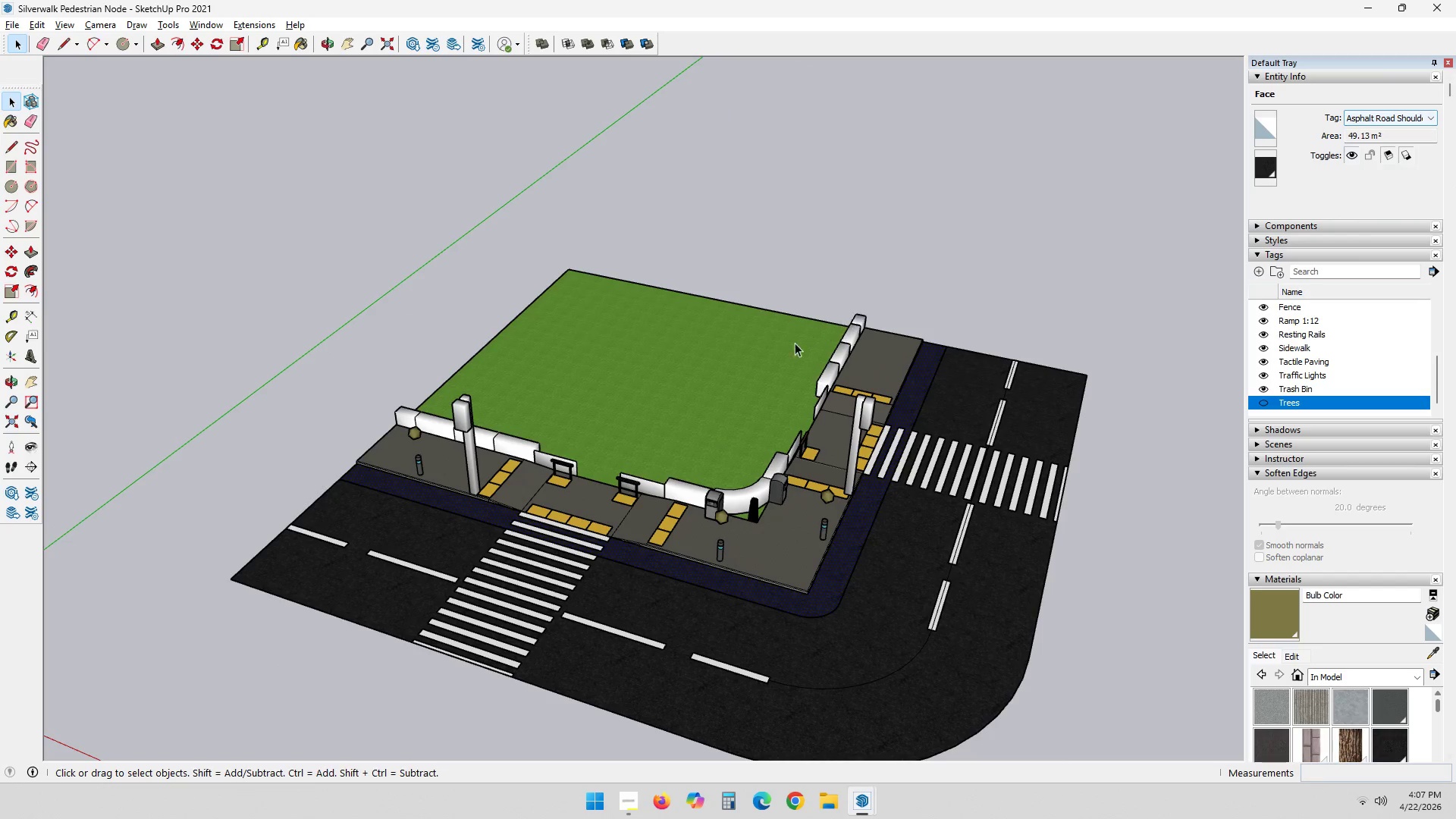 
left_click([1262, 275])
 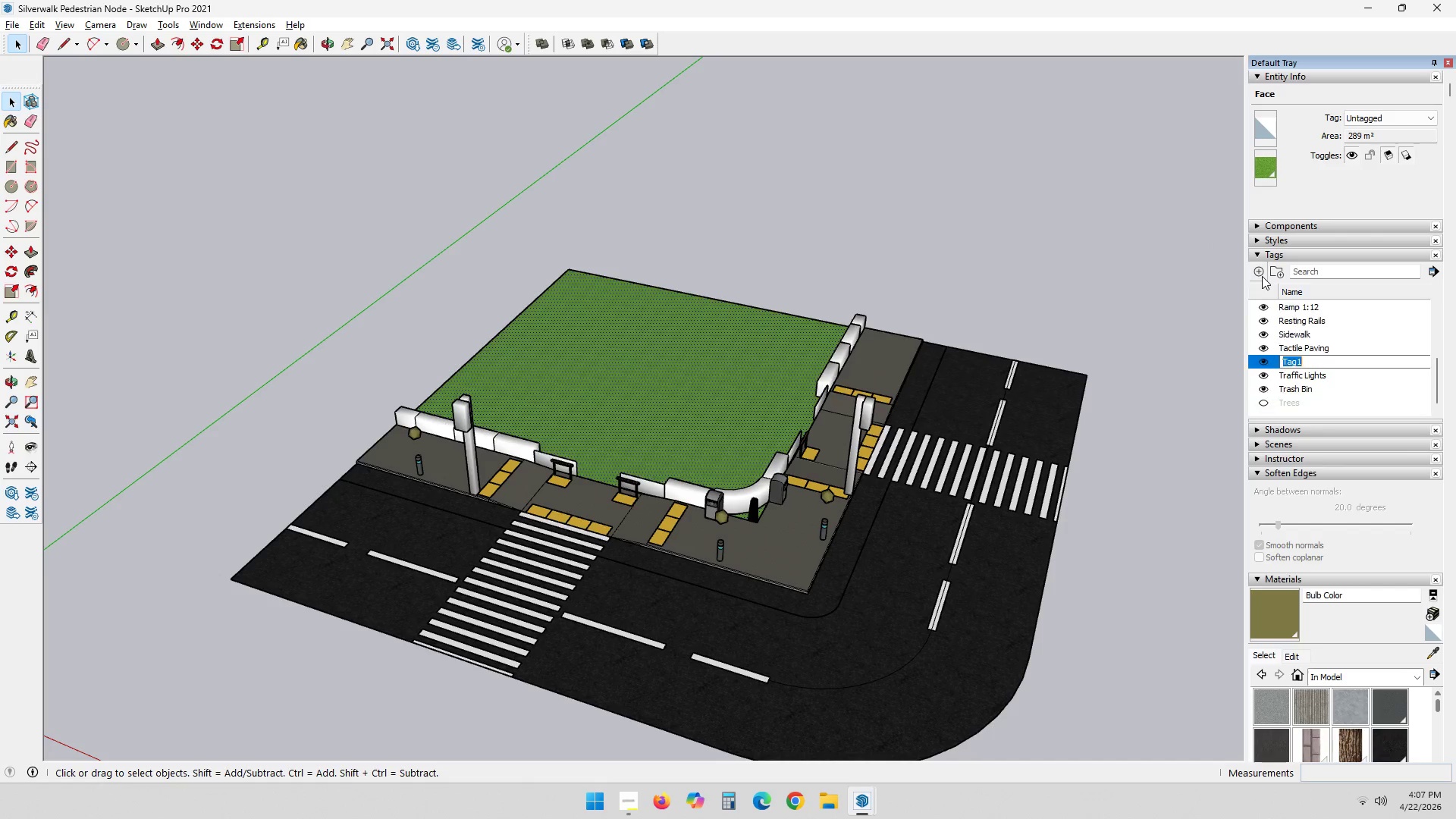 
type(Lawn)
 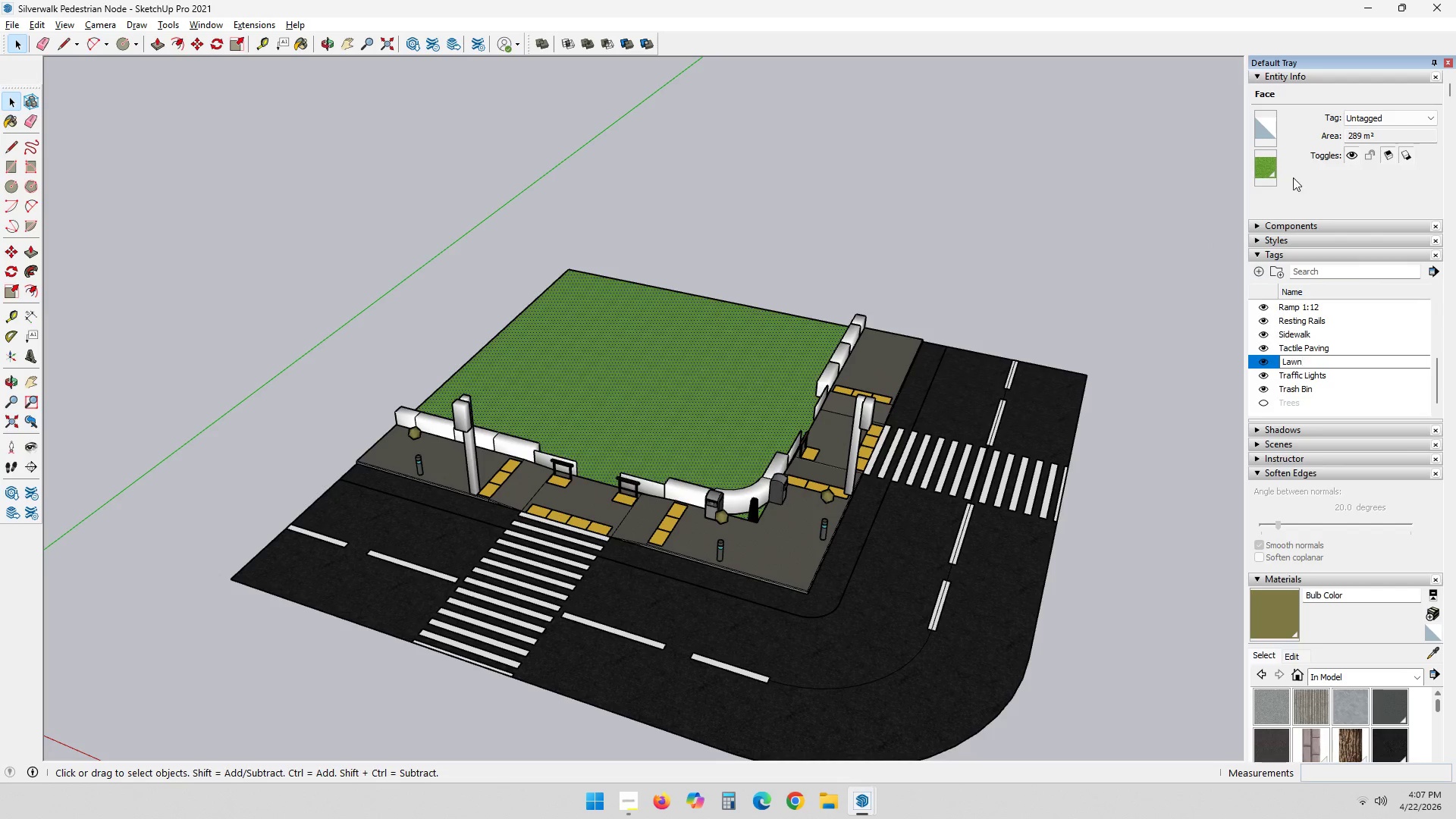 
left_click([1412, 115])
 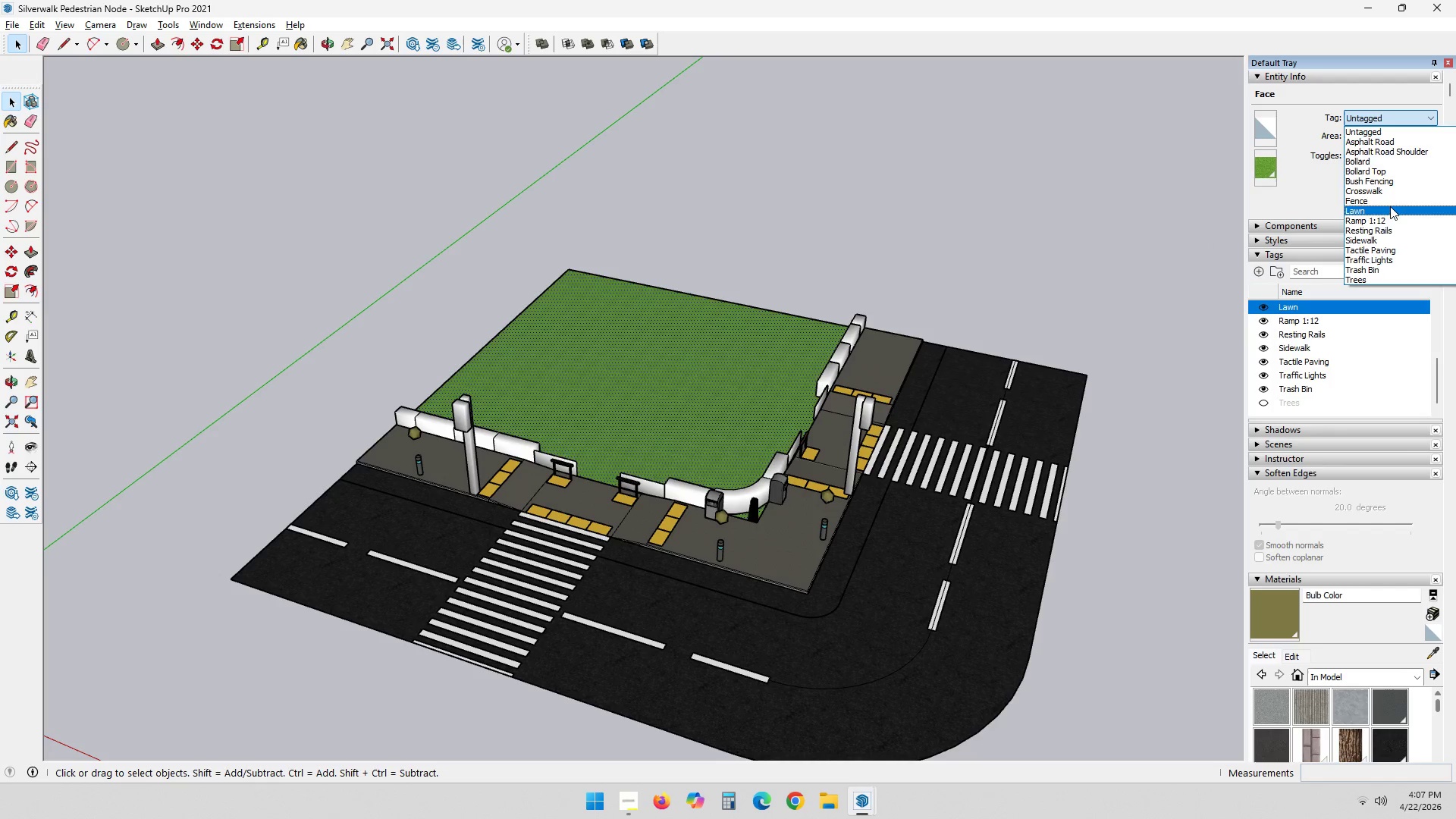 
double_click([1171, 199])
 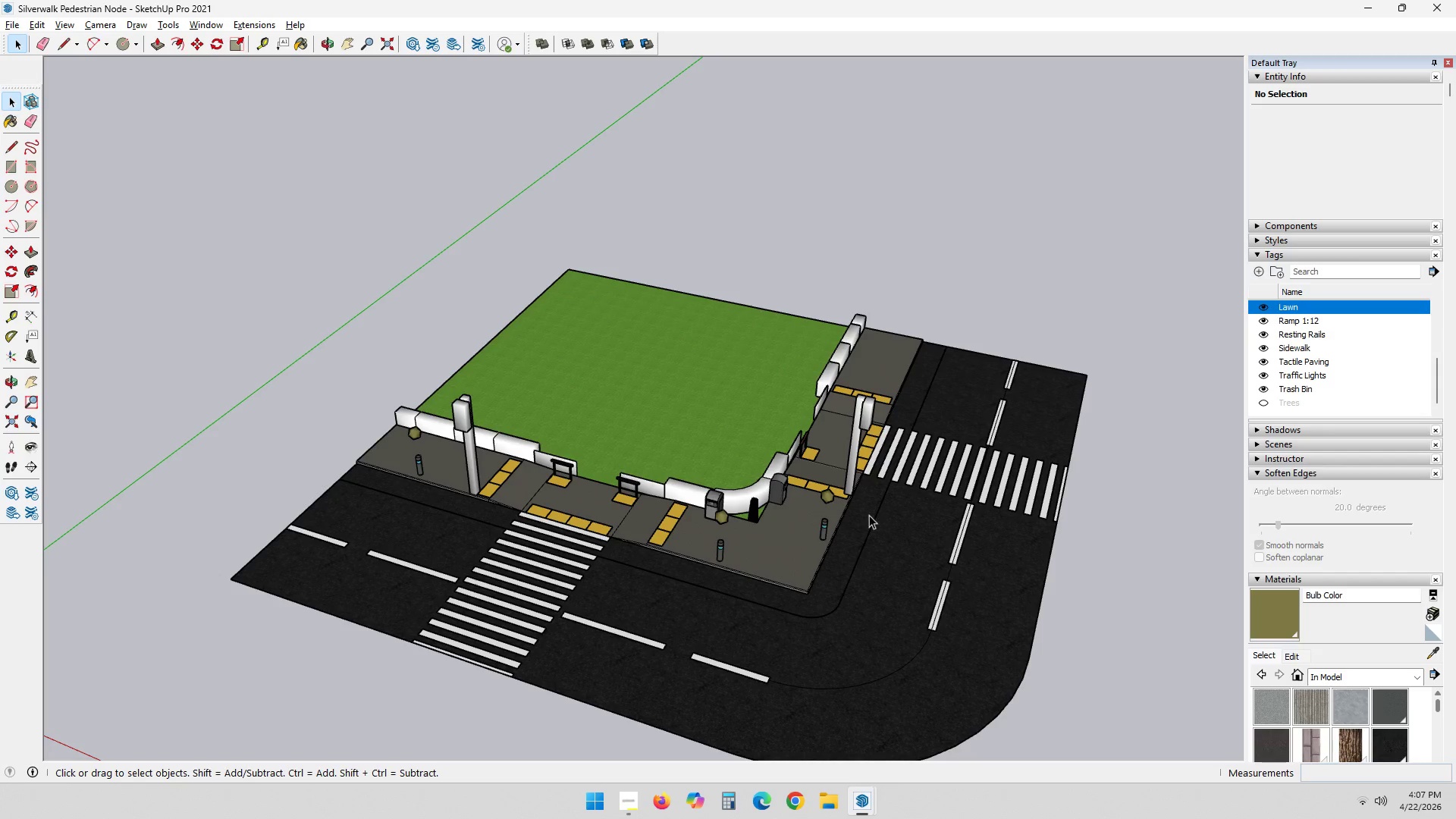 
left_click([874, 802])
 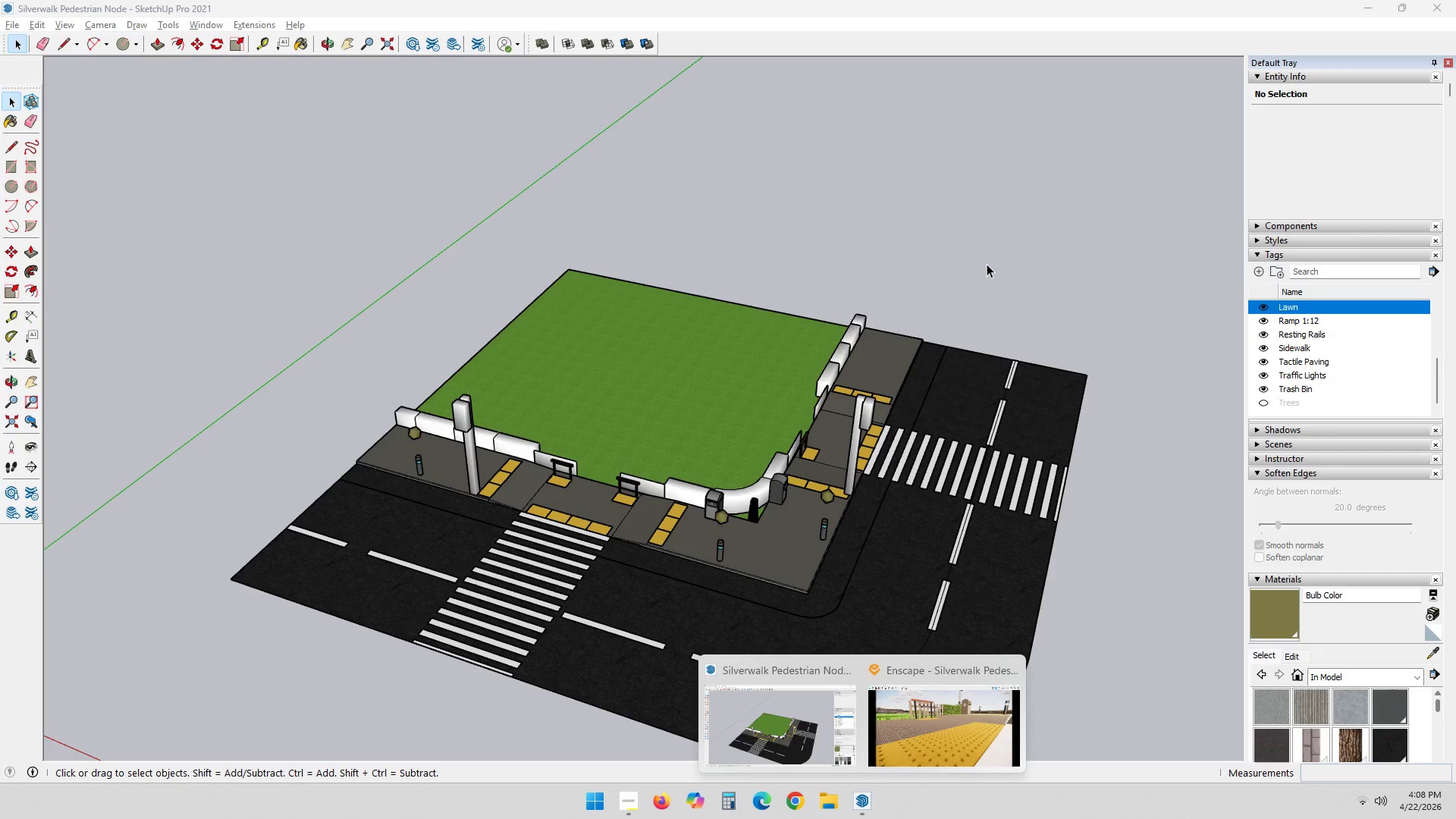 
wait(22.56)
 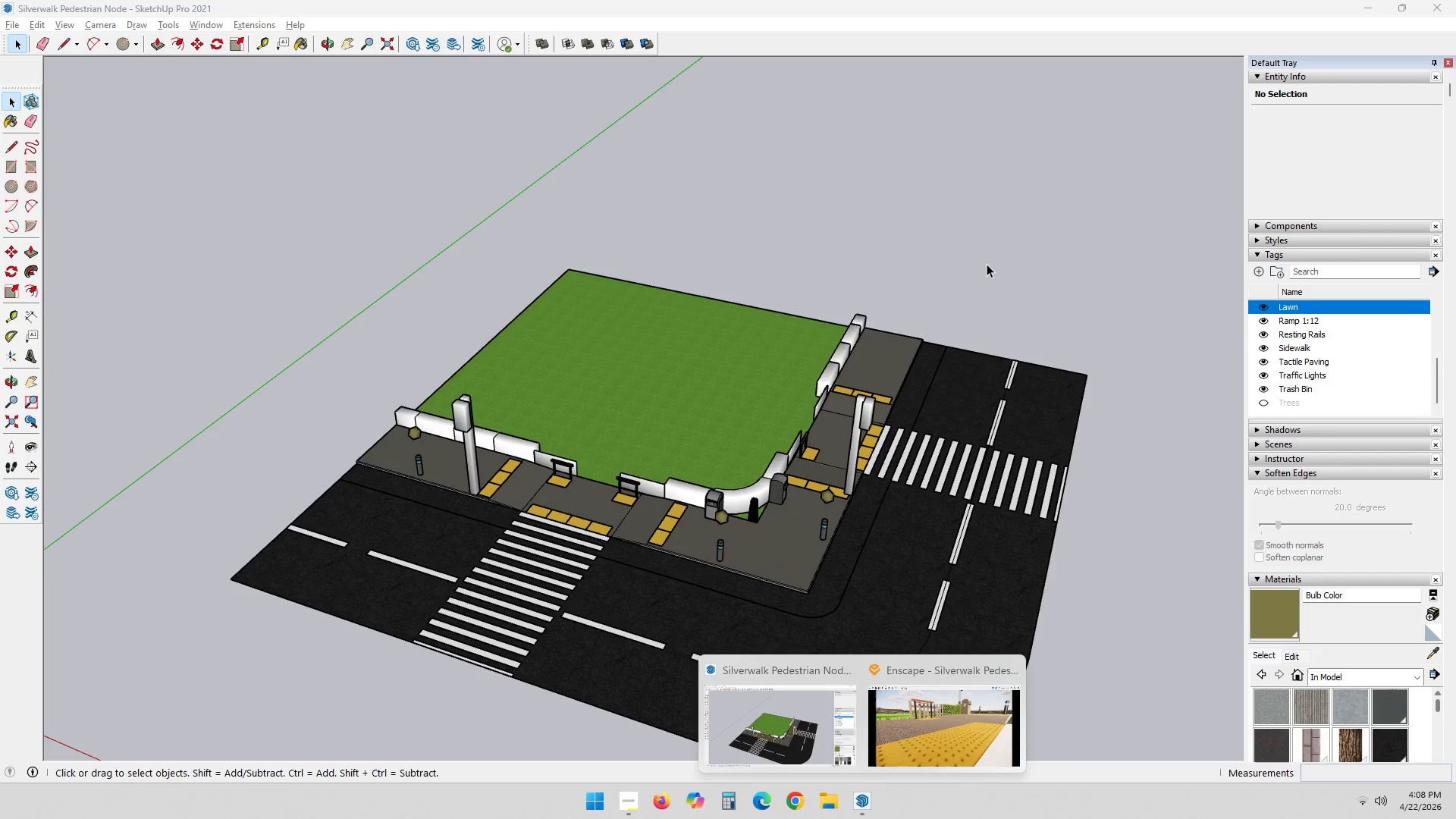 
left_click([1263, 404])
 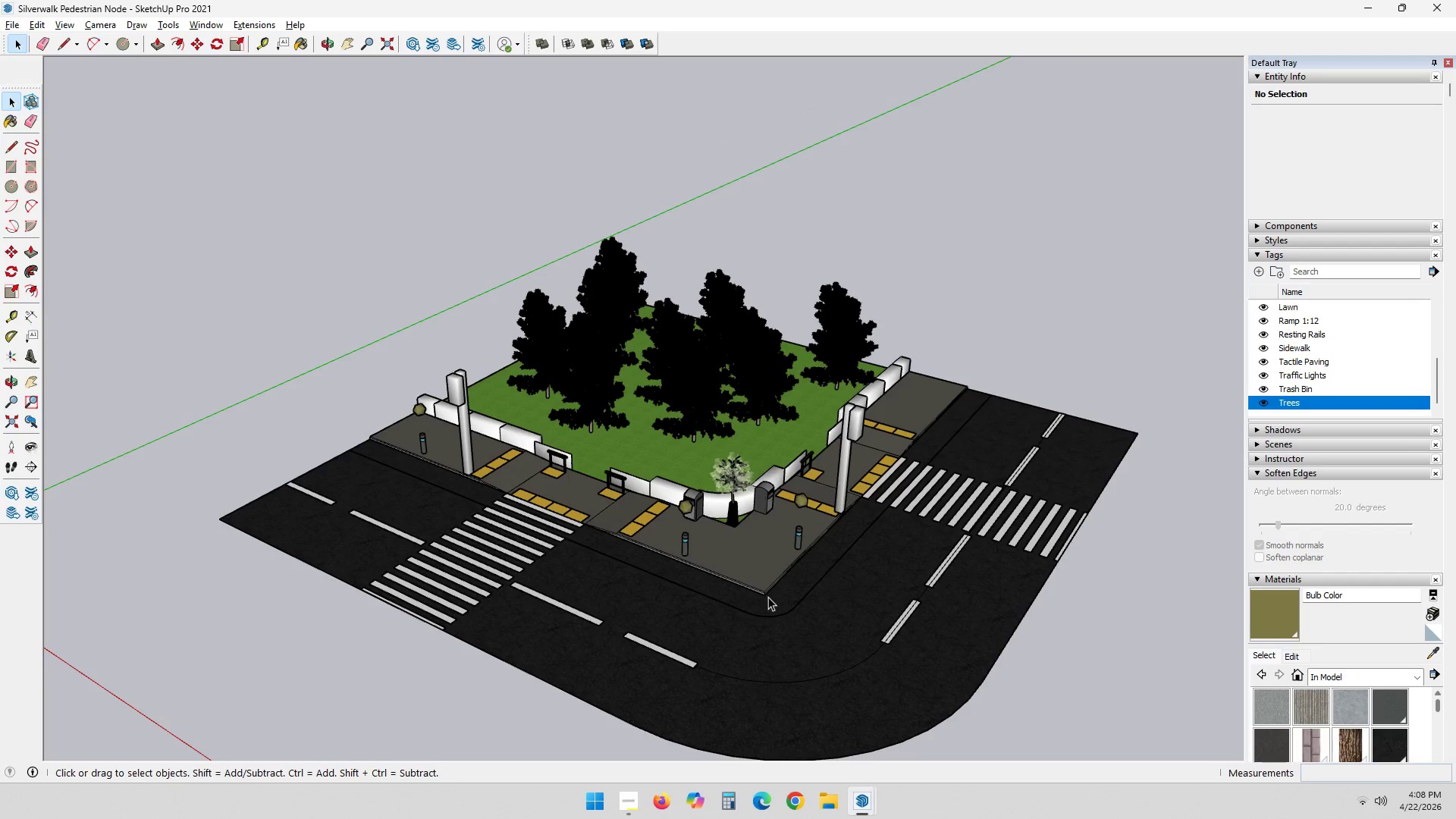 
wait(10.91)
 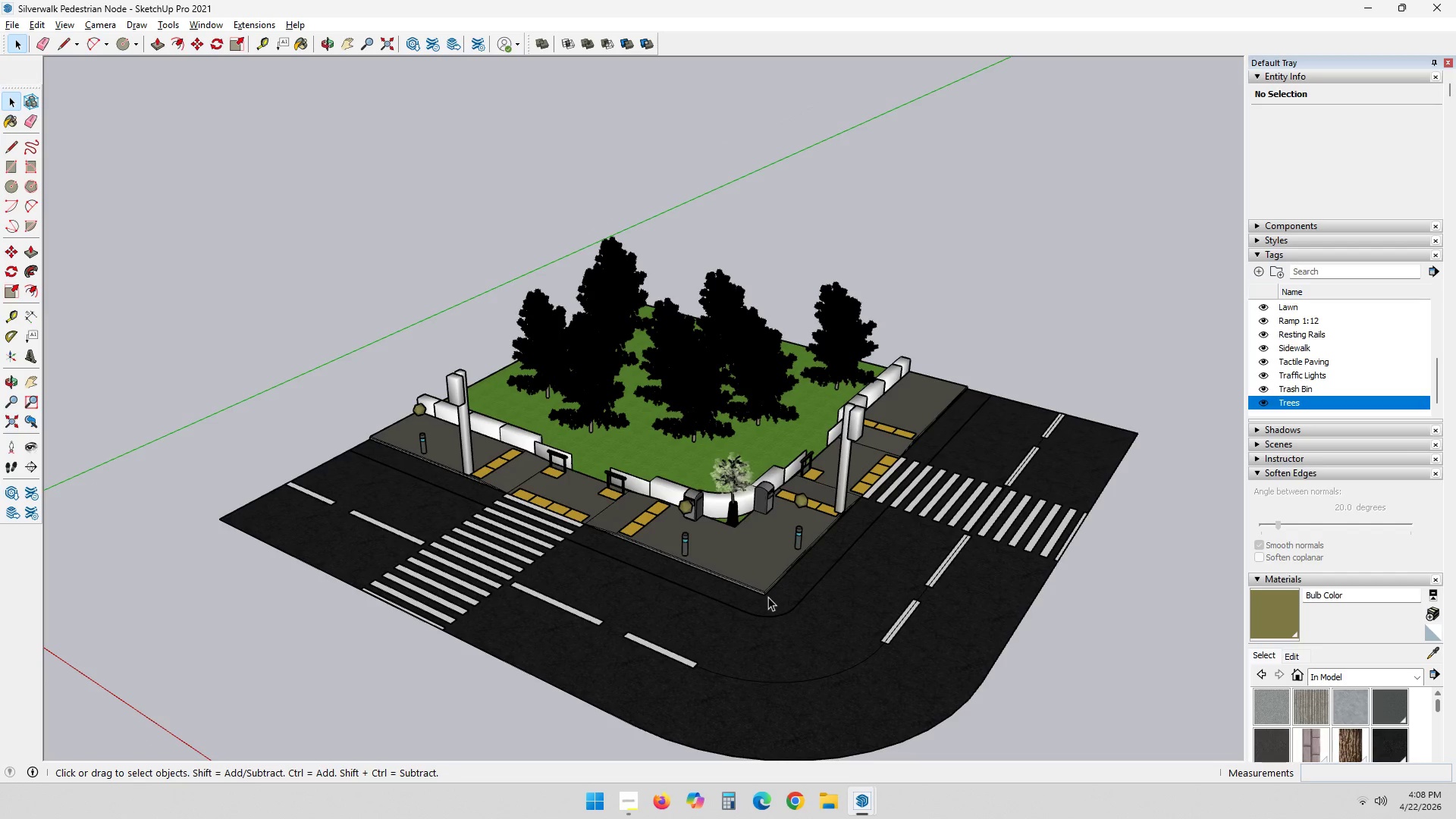 
key(PrintScreen)
 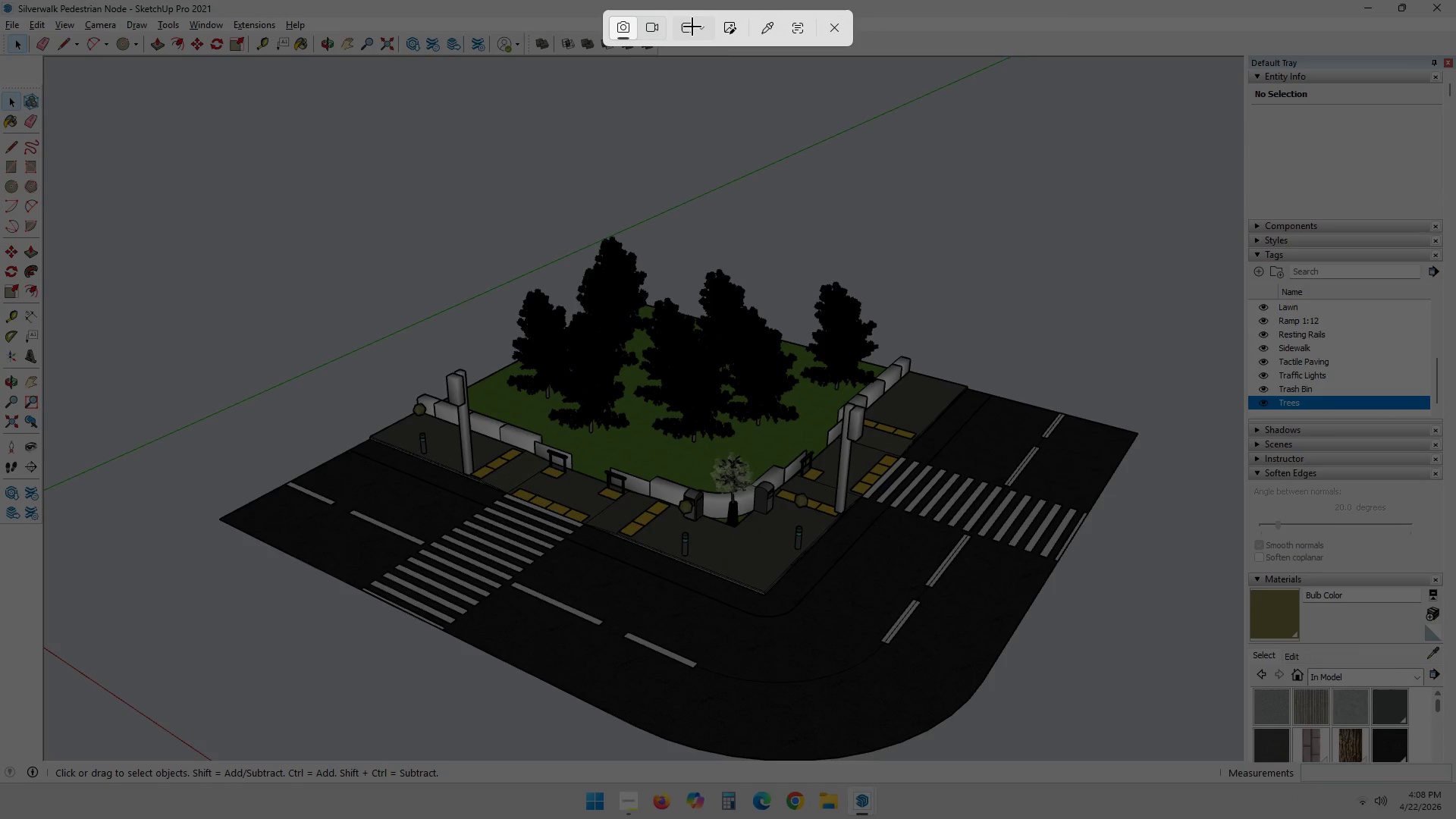 
left_click([652, 25])
 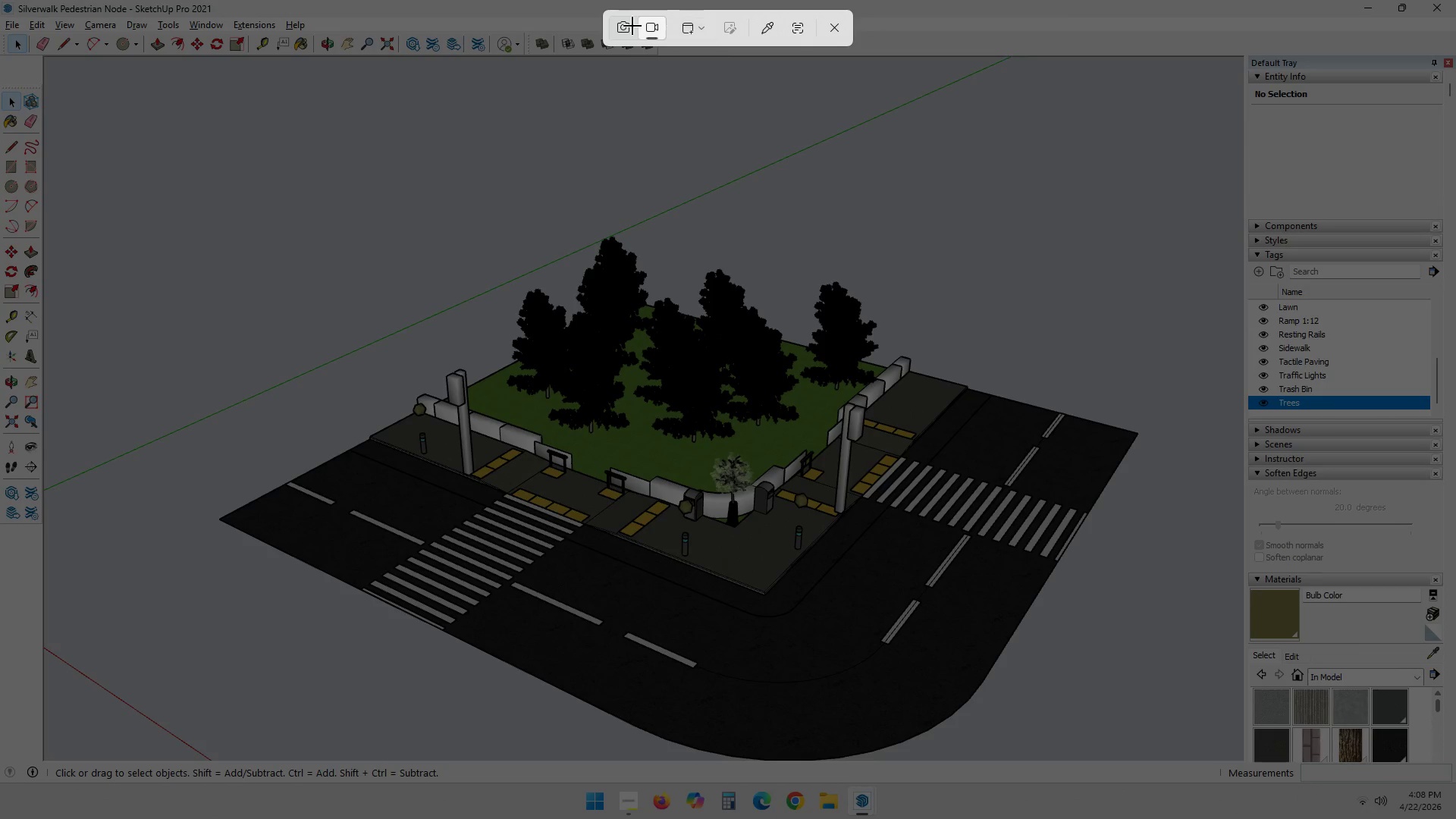 
left_click([623, 27])
 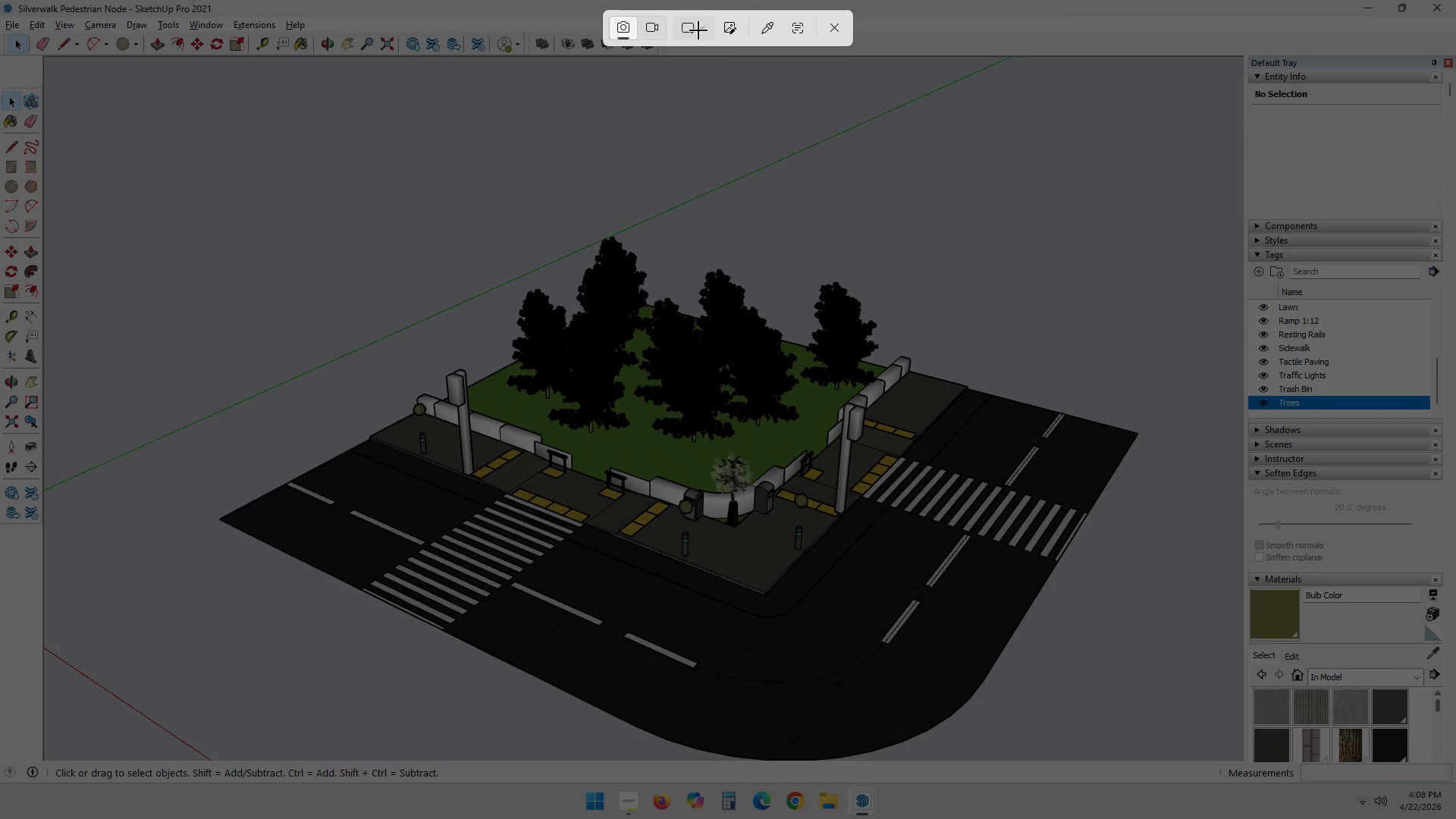 
left_click([701, 30])
 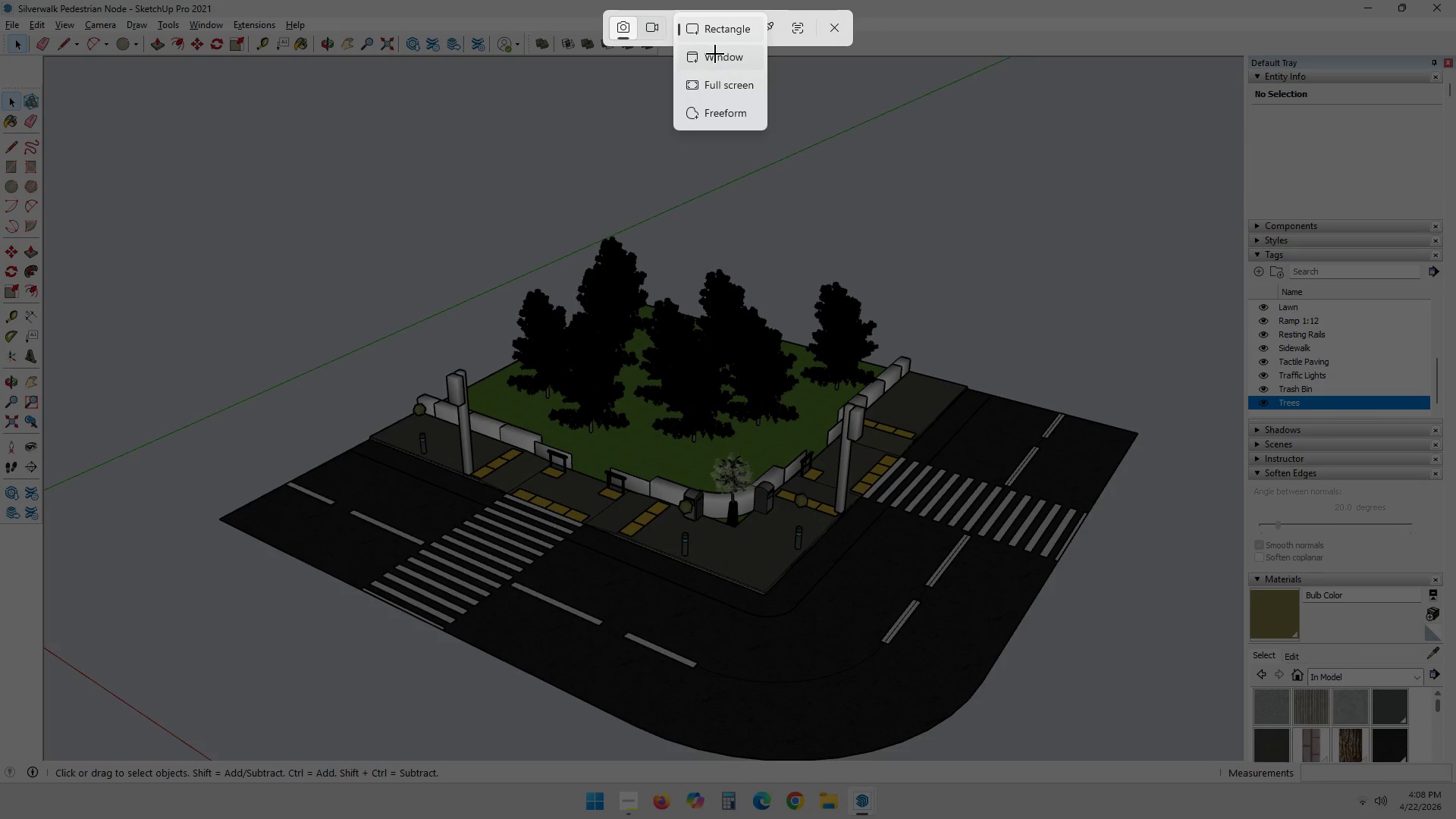 
left_click([715, 54])
 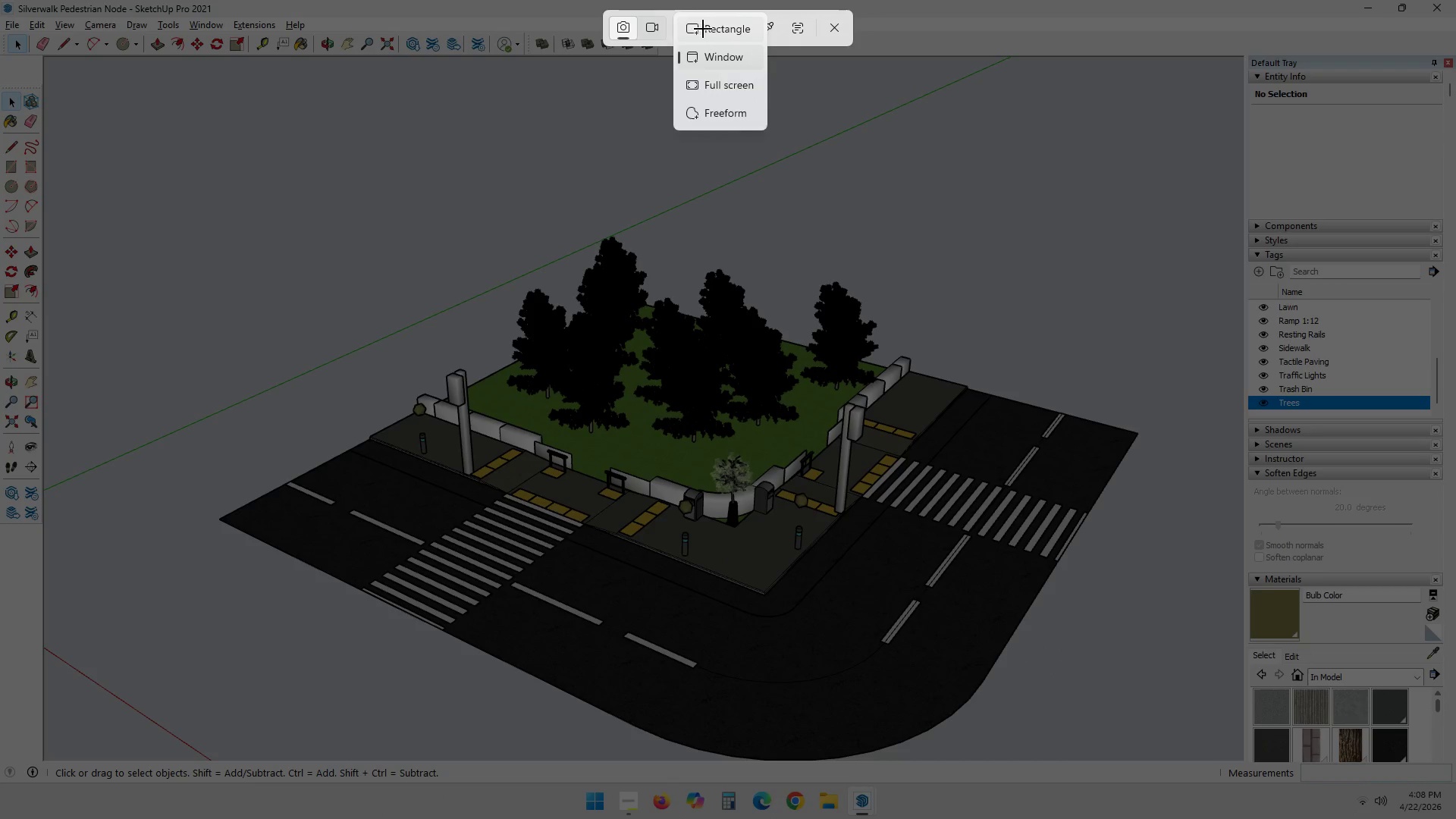 
left_click([723, 64])
 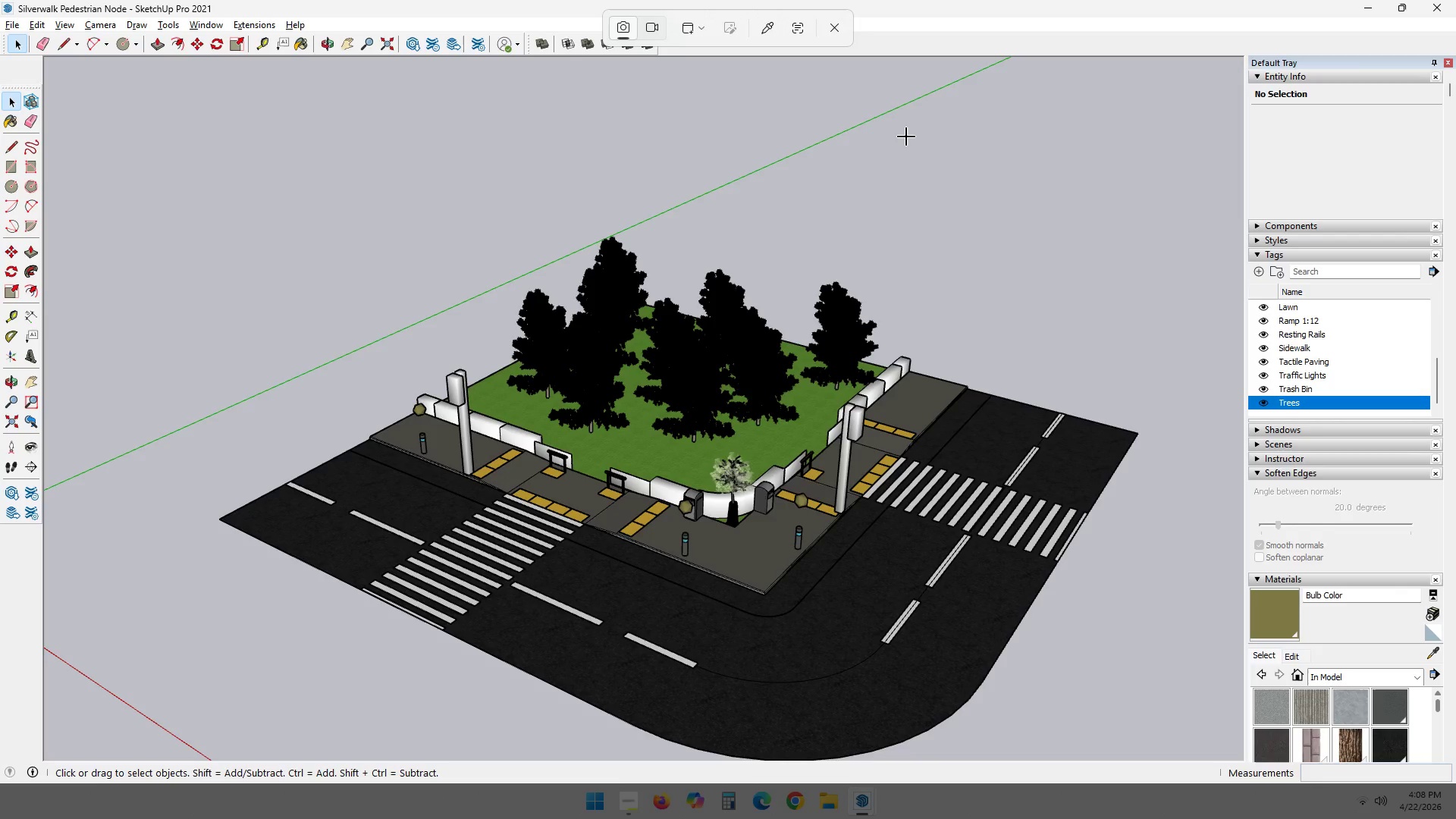 
left_click([906, 136])
 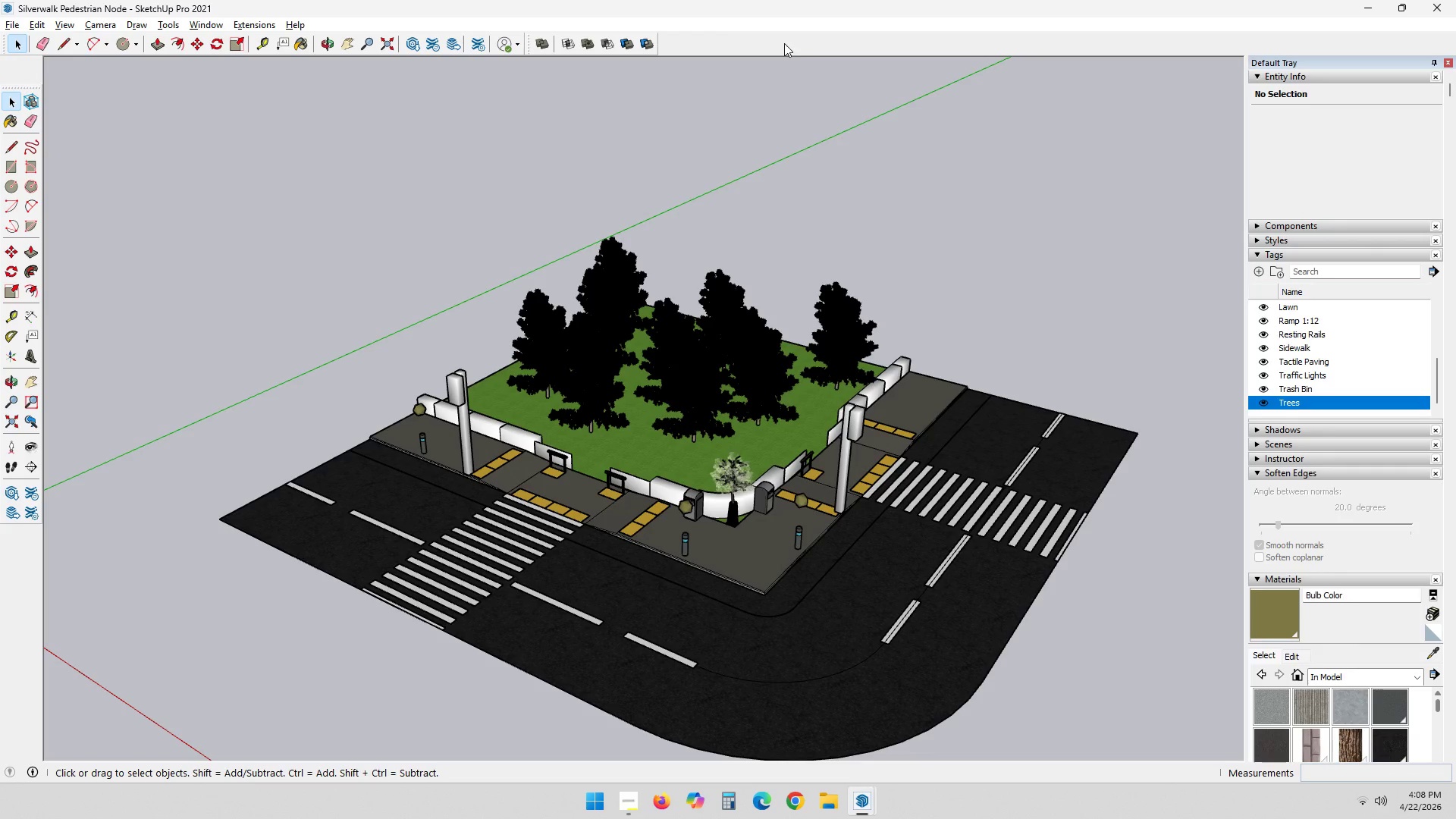 
key(PrintScreen)
 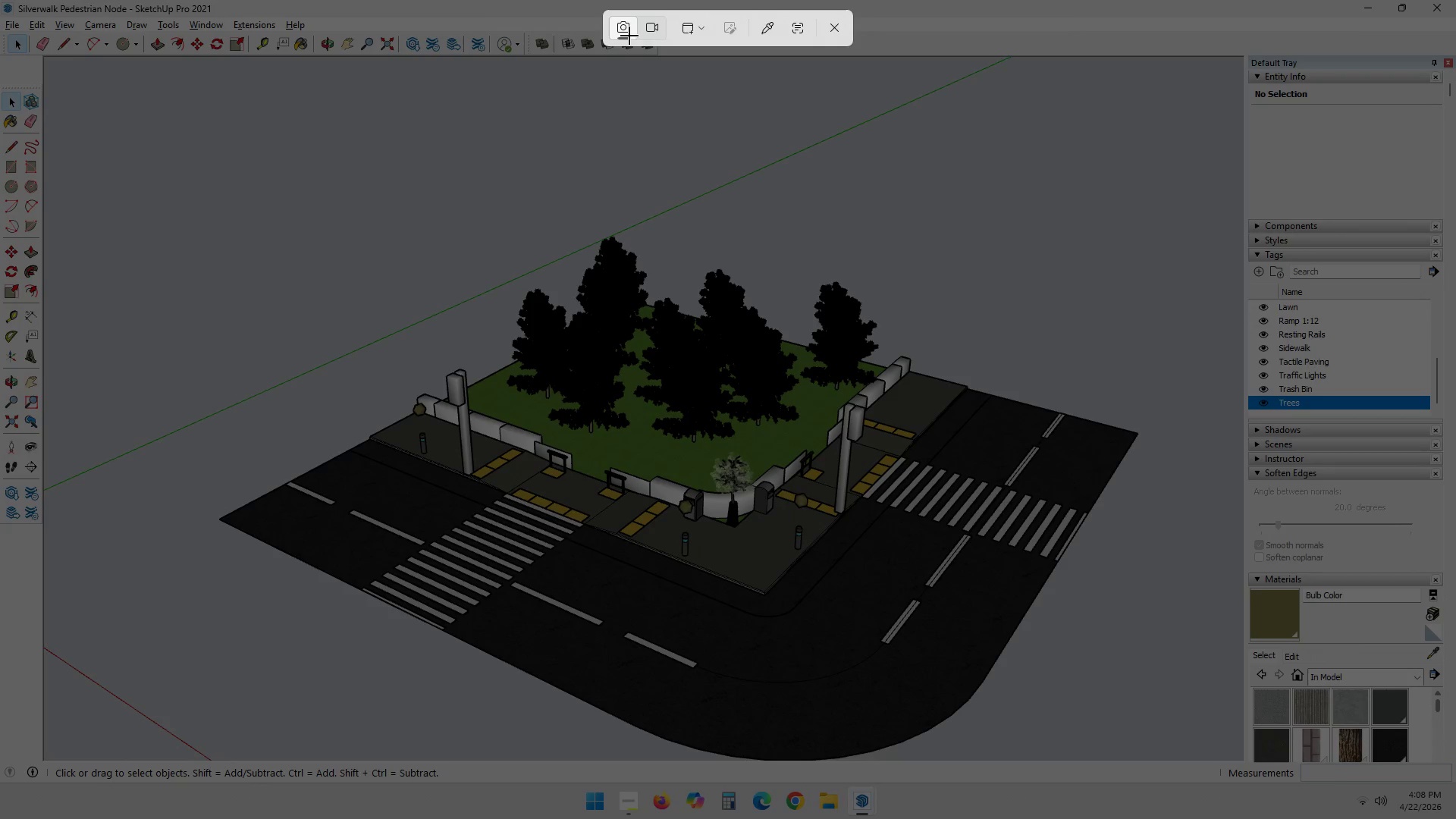 
left_click([651, 31])
 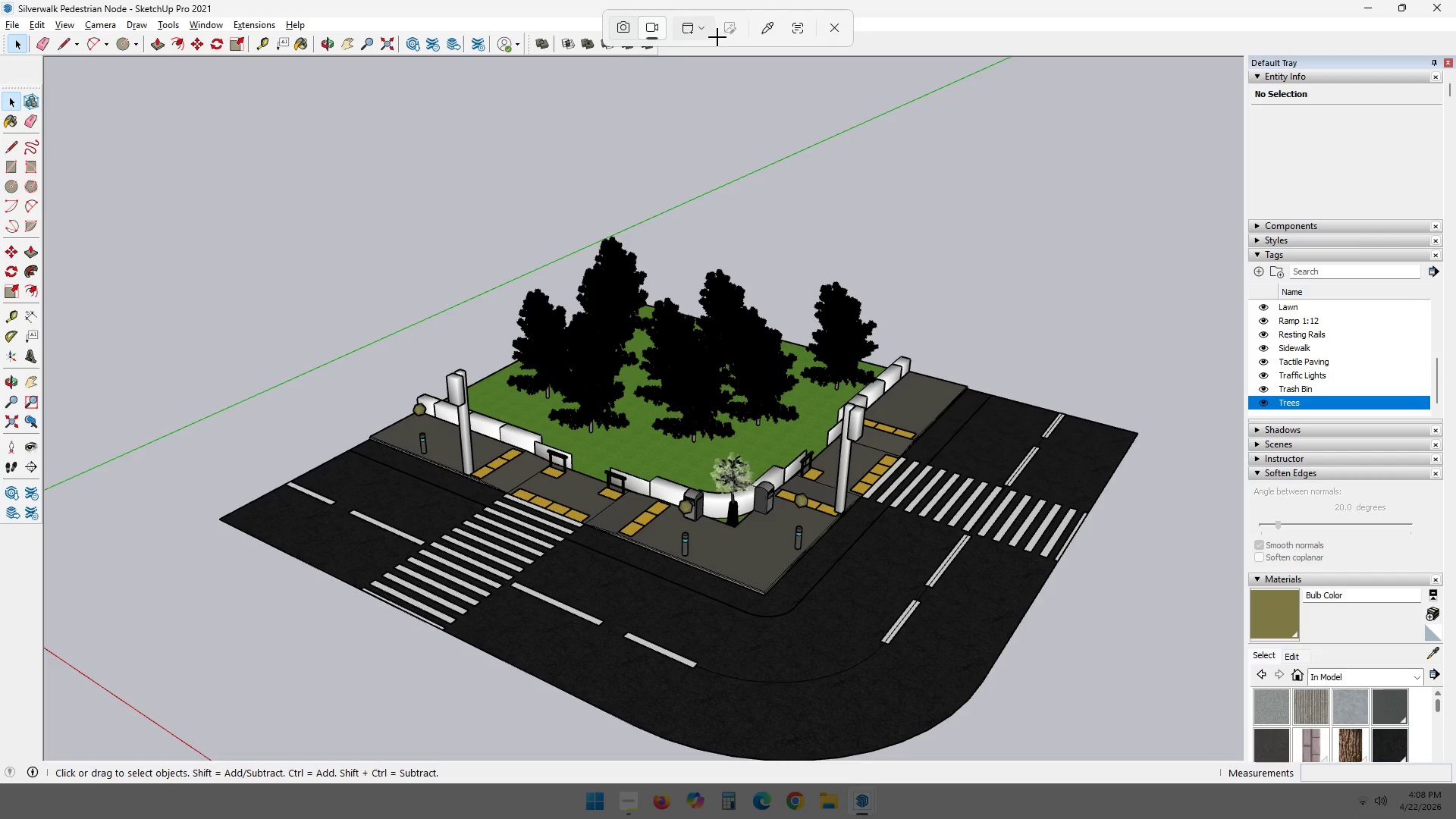 
left_click([708, 29])
 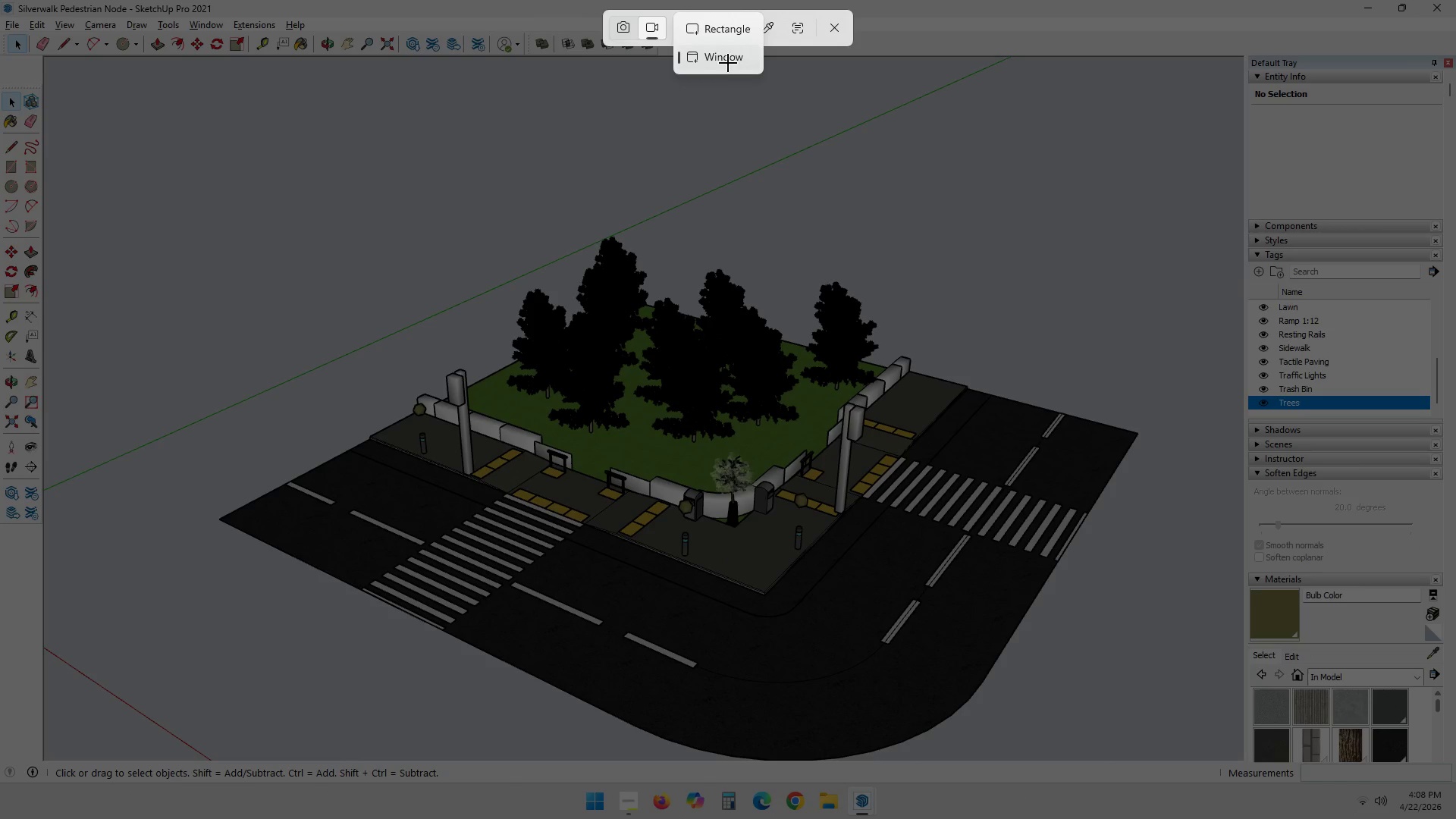 
left_click([729, 56])
 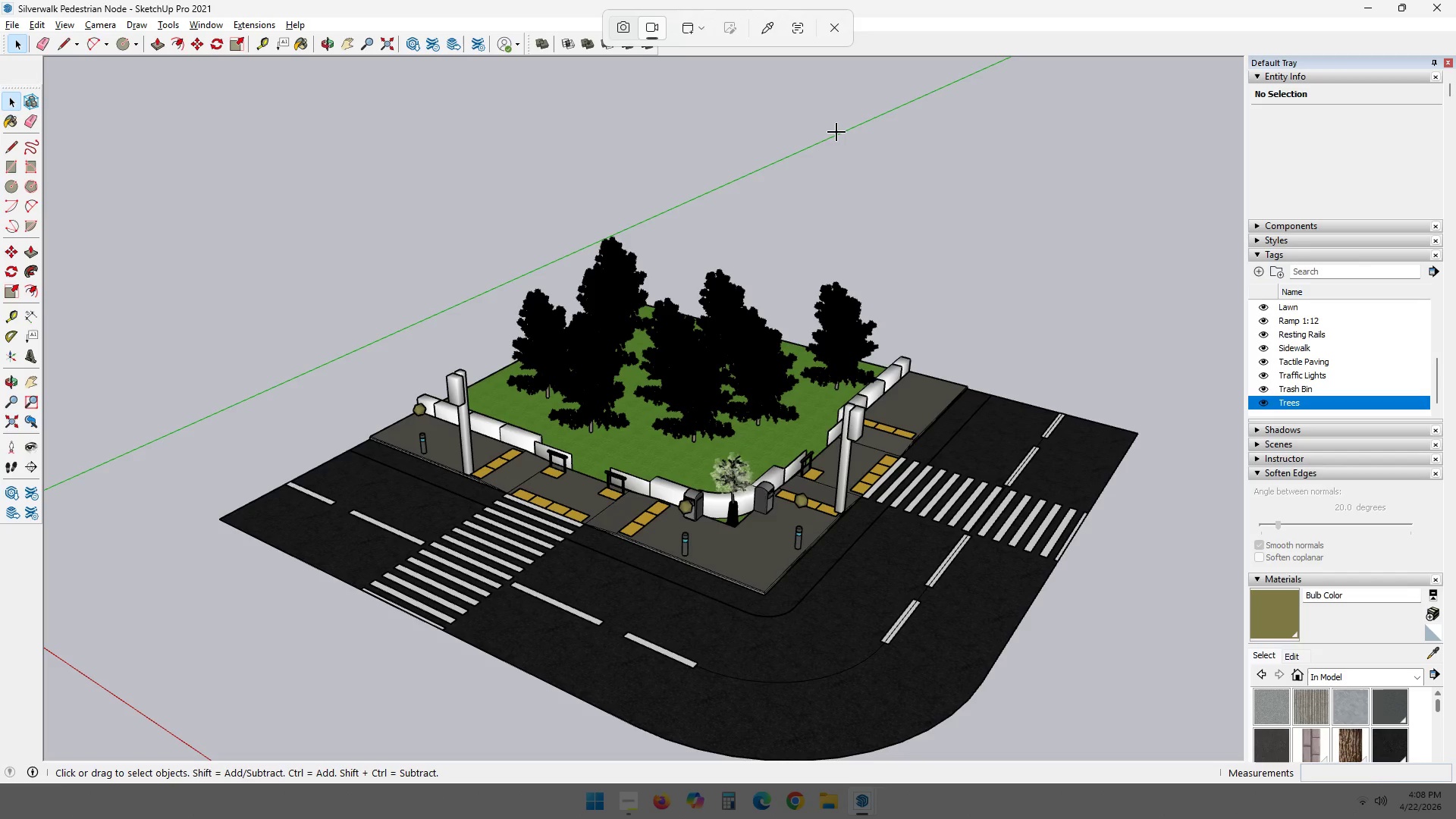 
left_click([836, 132])
 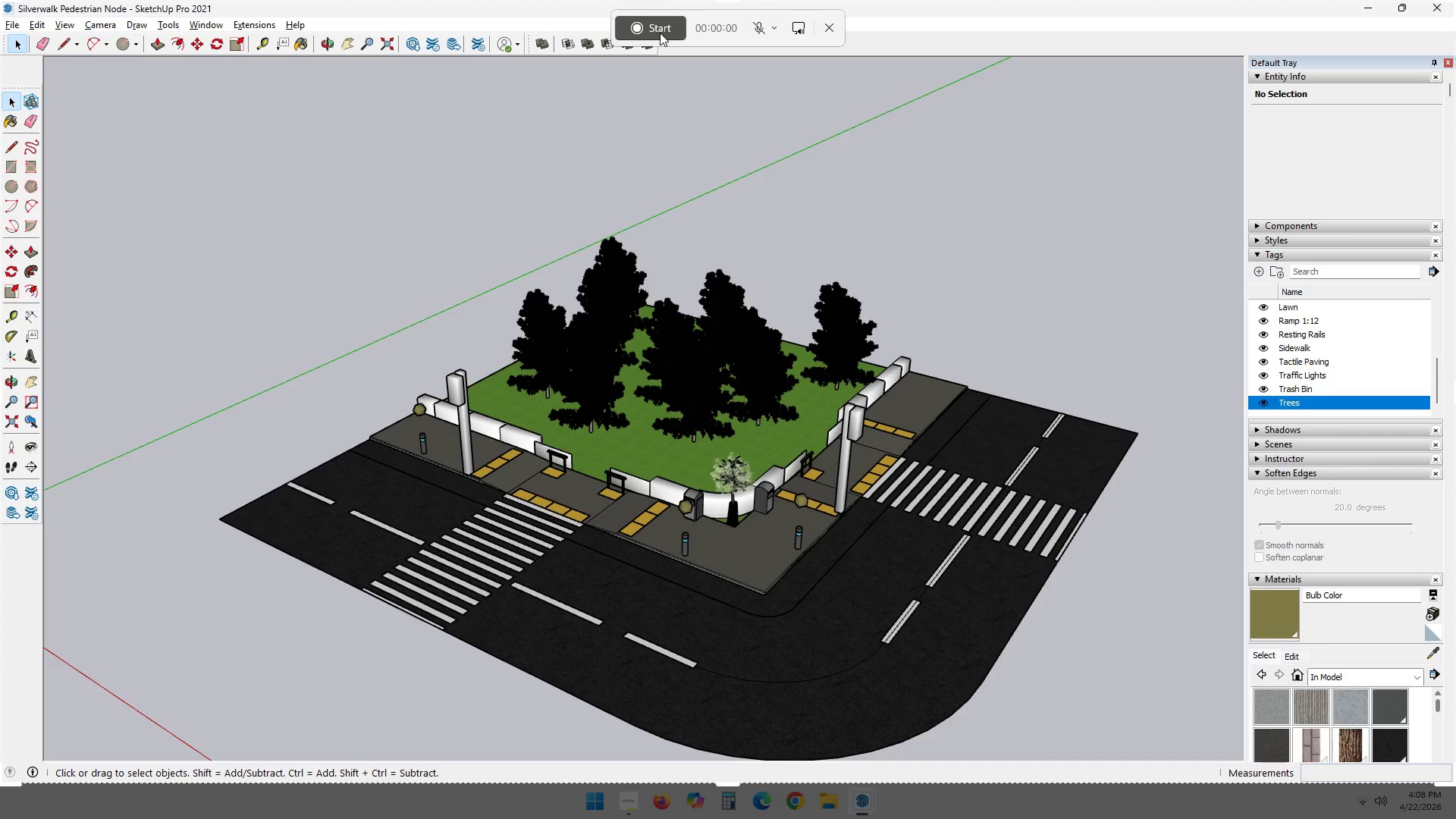 
left_click([660, 33])
 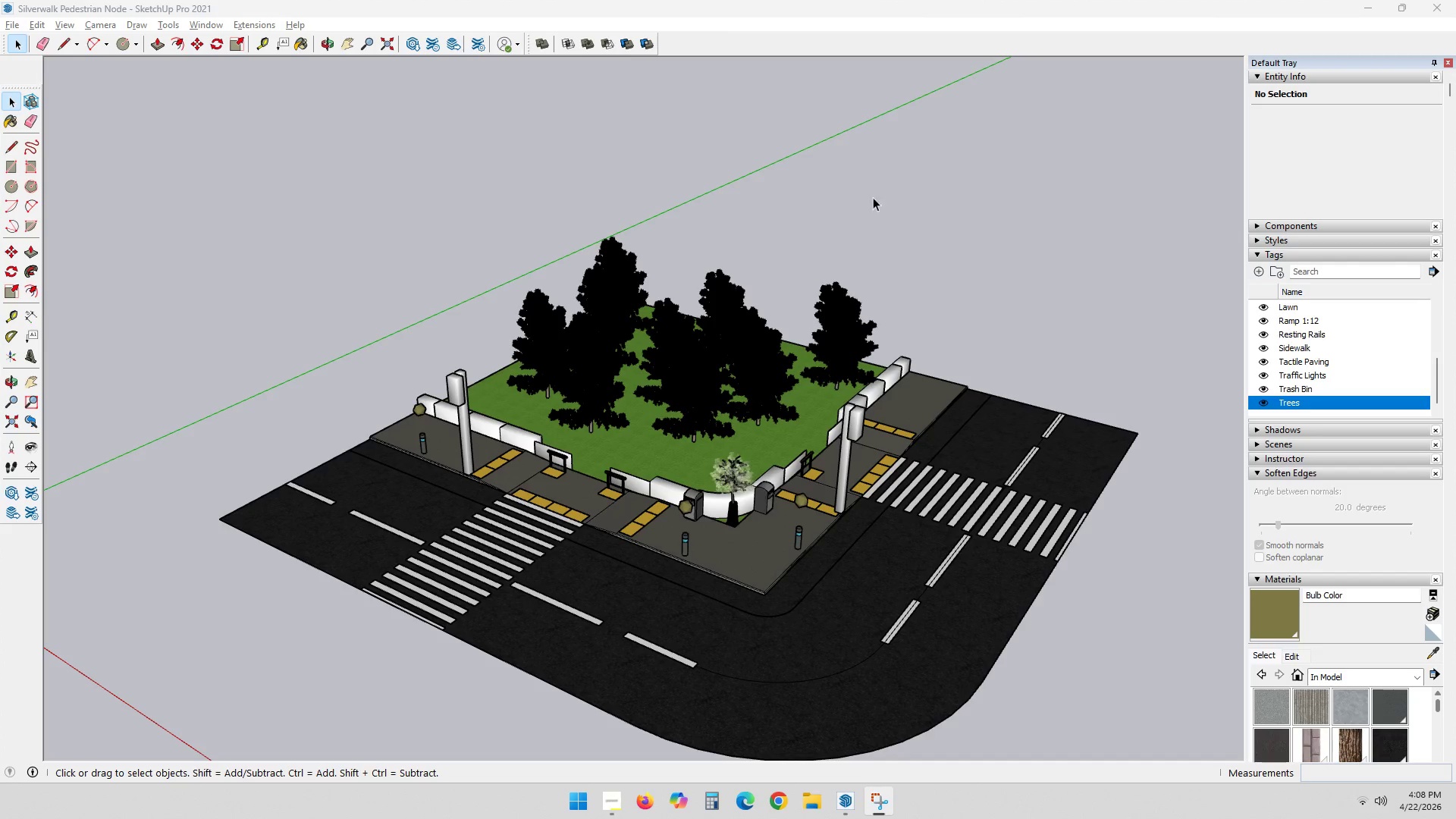 
scroll: coordinate [773, 560], scroll_direction: up, amount: 21.0
 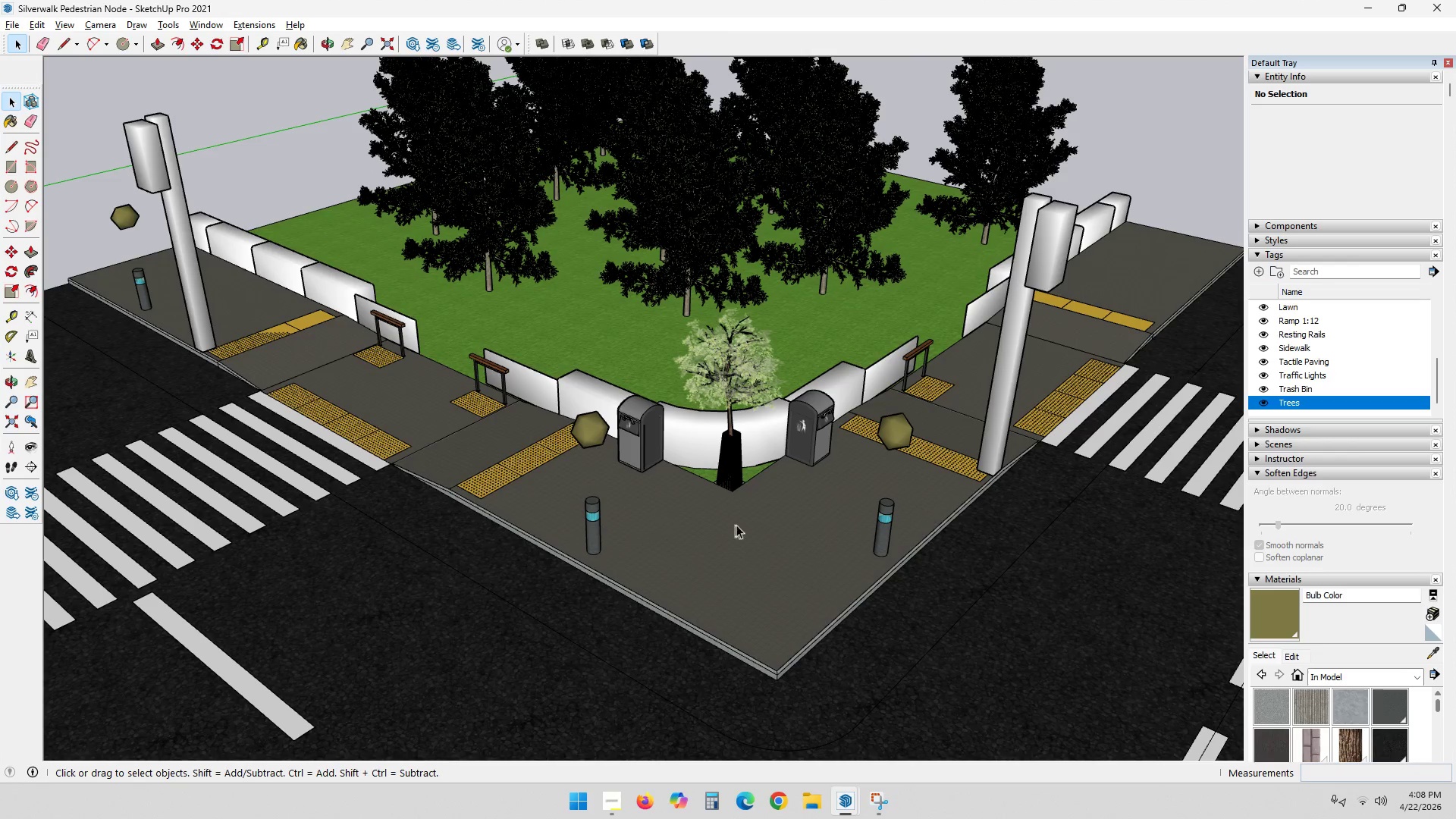 
left_click([1263, 405])
 